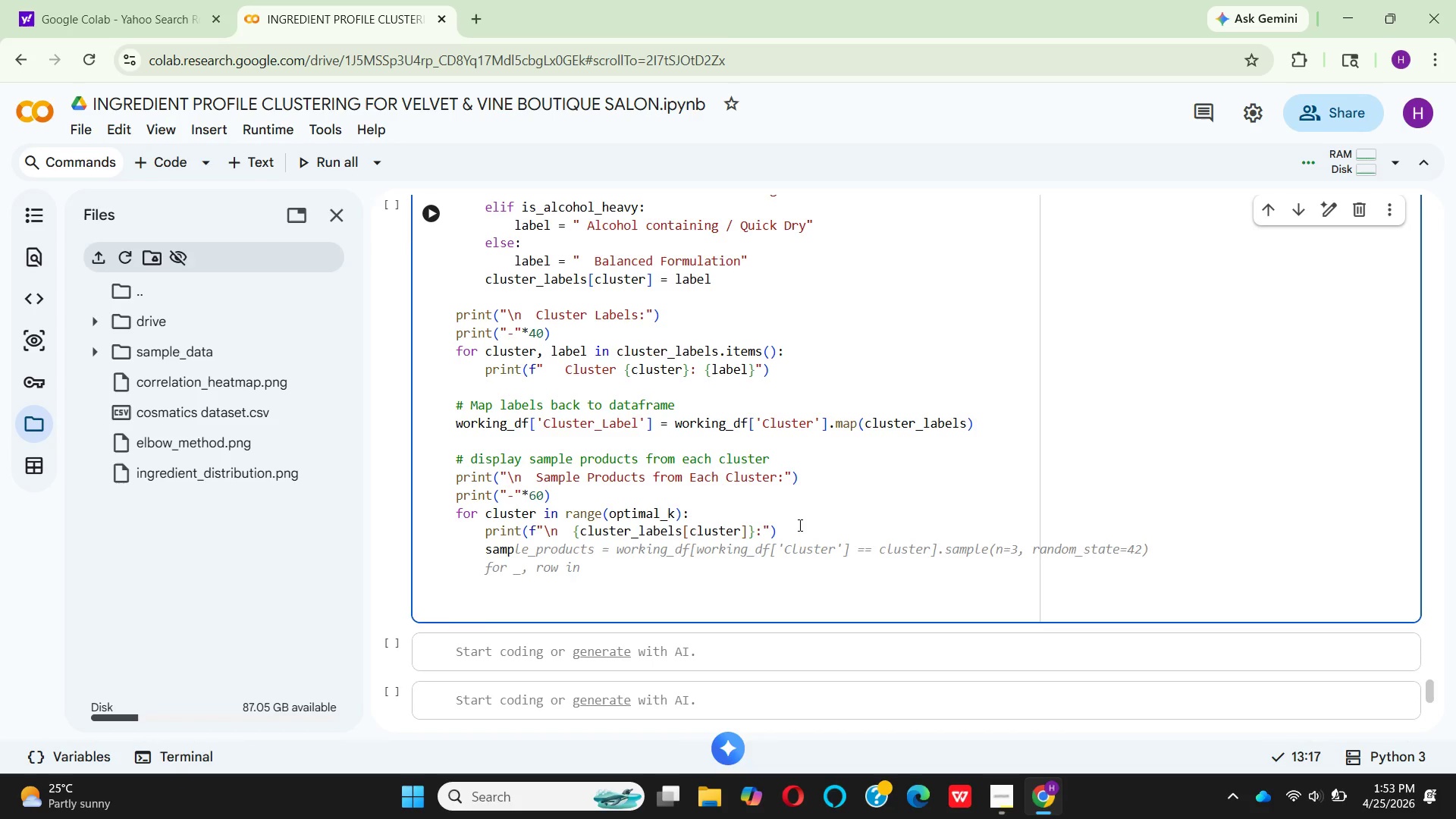 
type(le)
 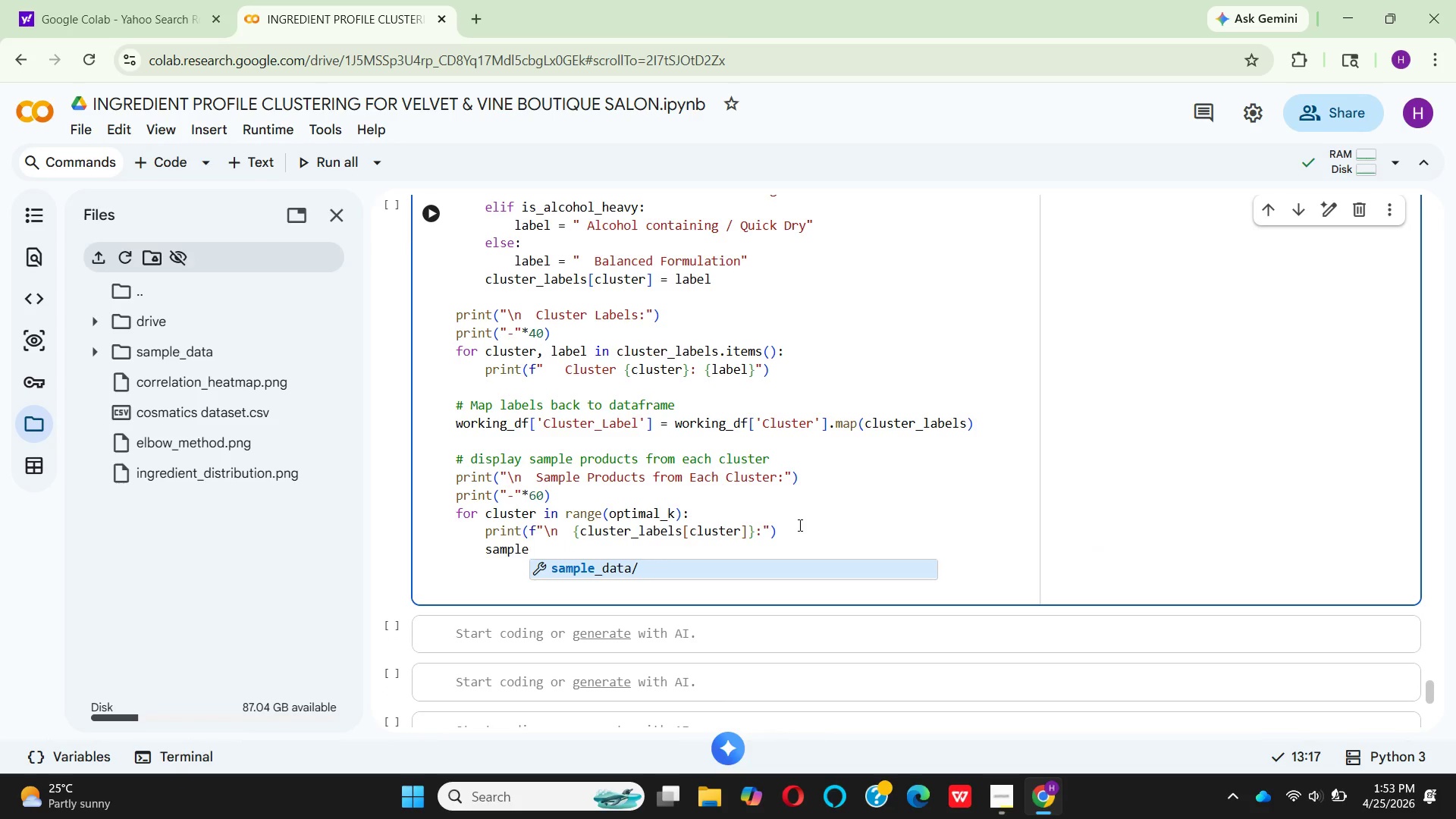 
hold_key(key=ShiftRight, duration=0.73)
 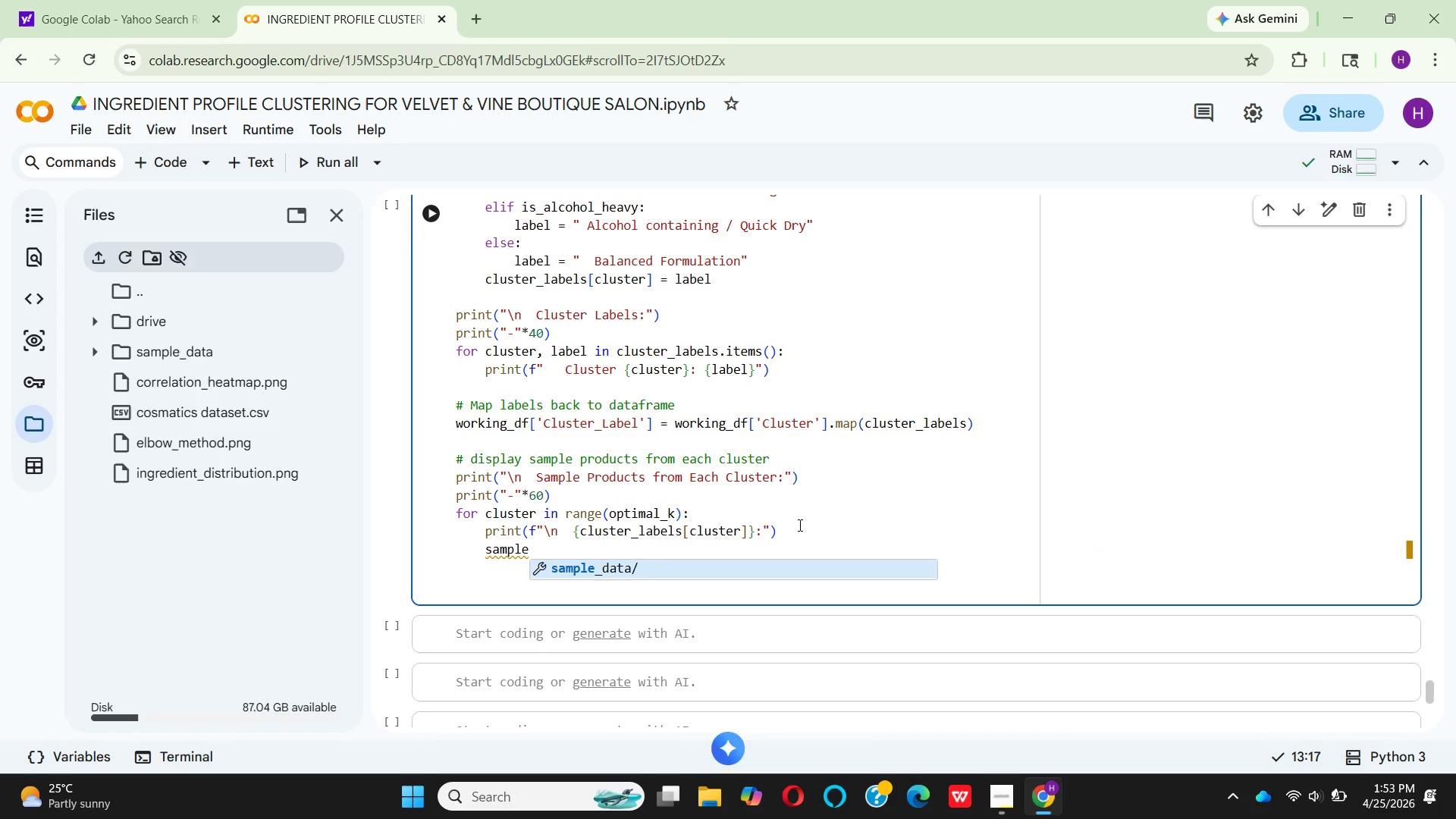 
type(_pr)
 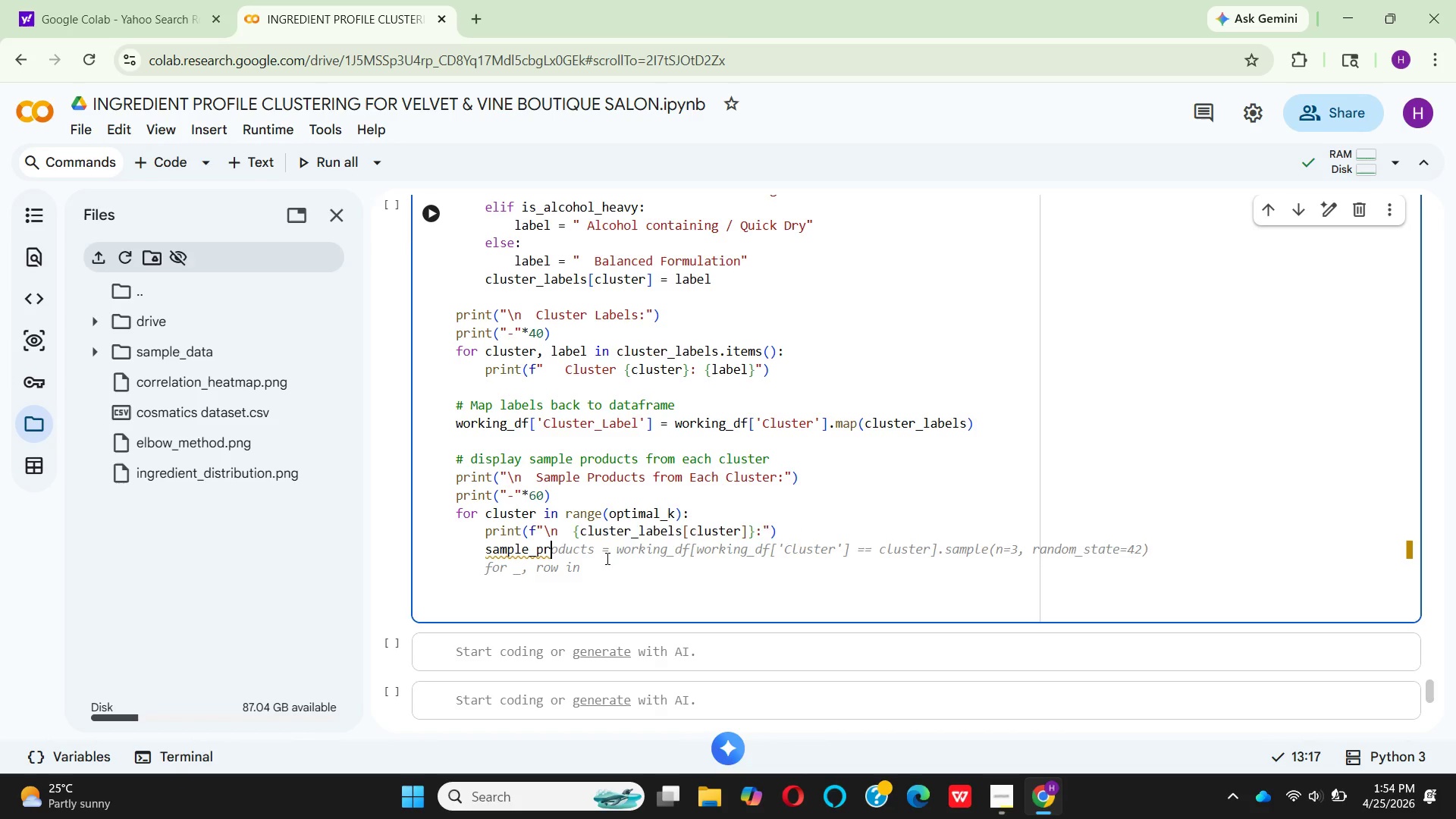 
wait(5.55)
 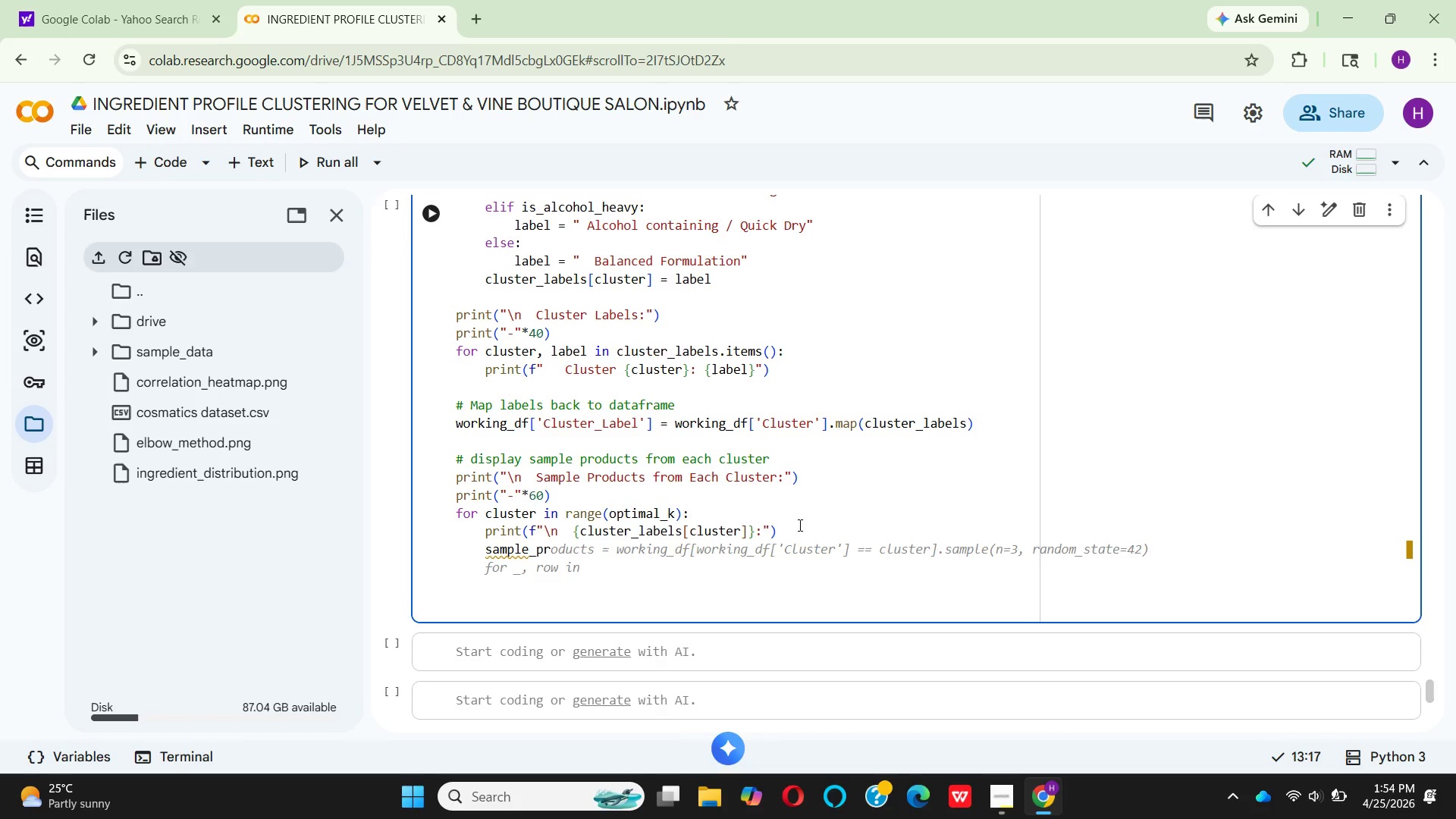 
left_click([626, 531])
 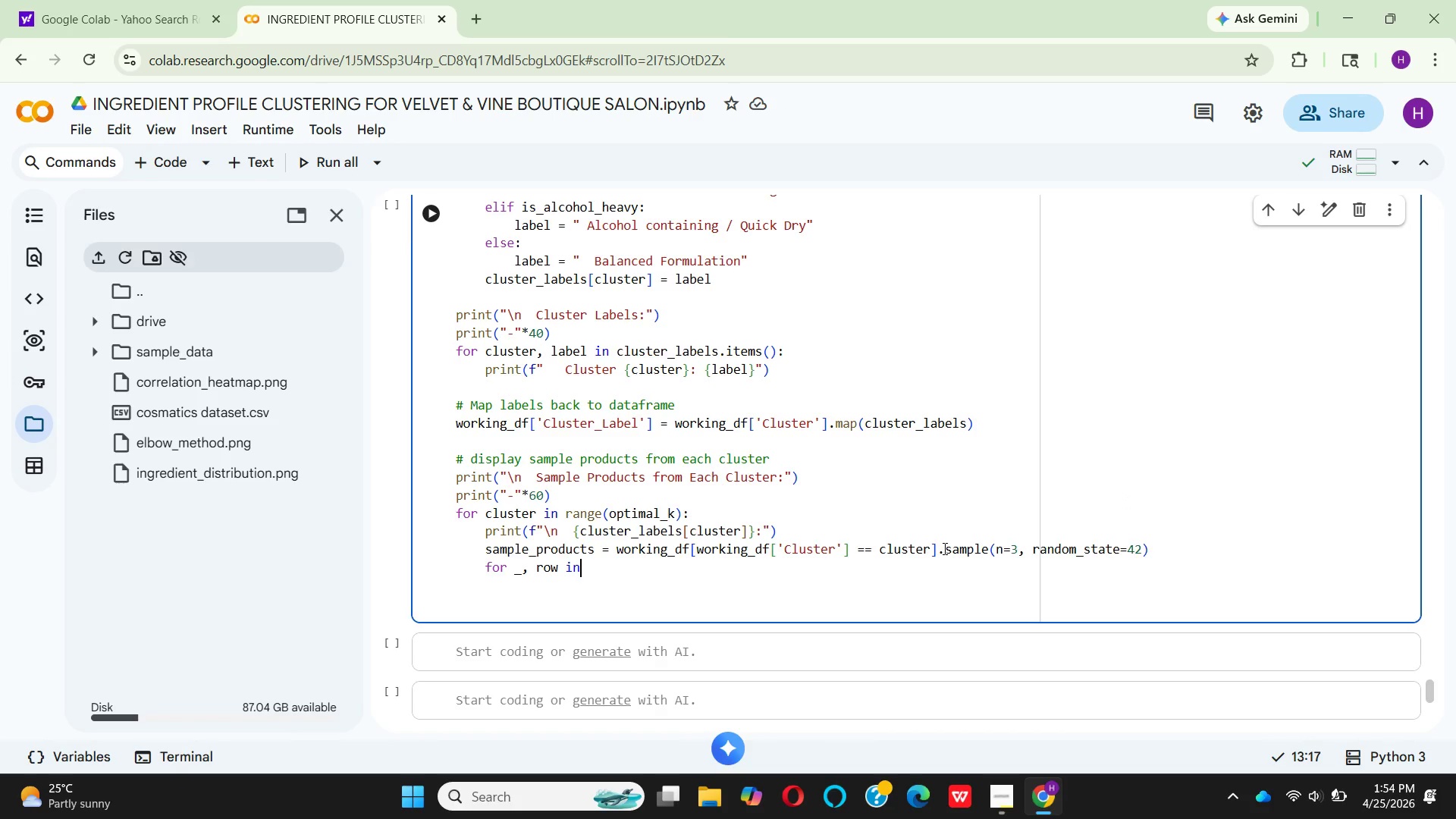 
wait(18.12)
 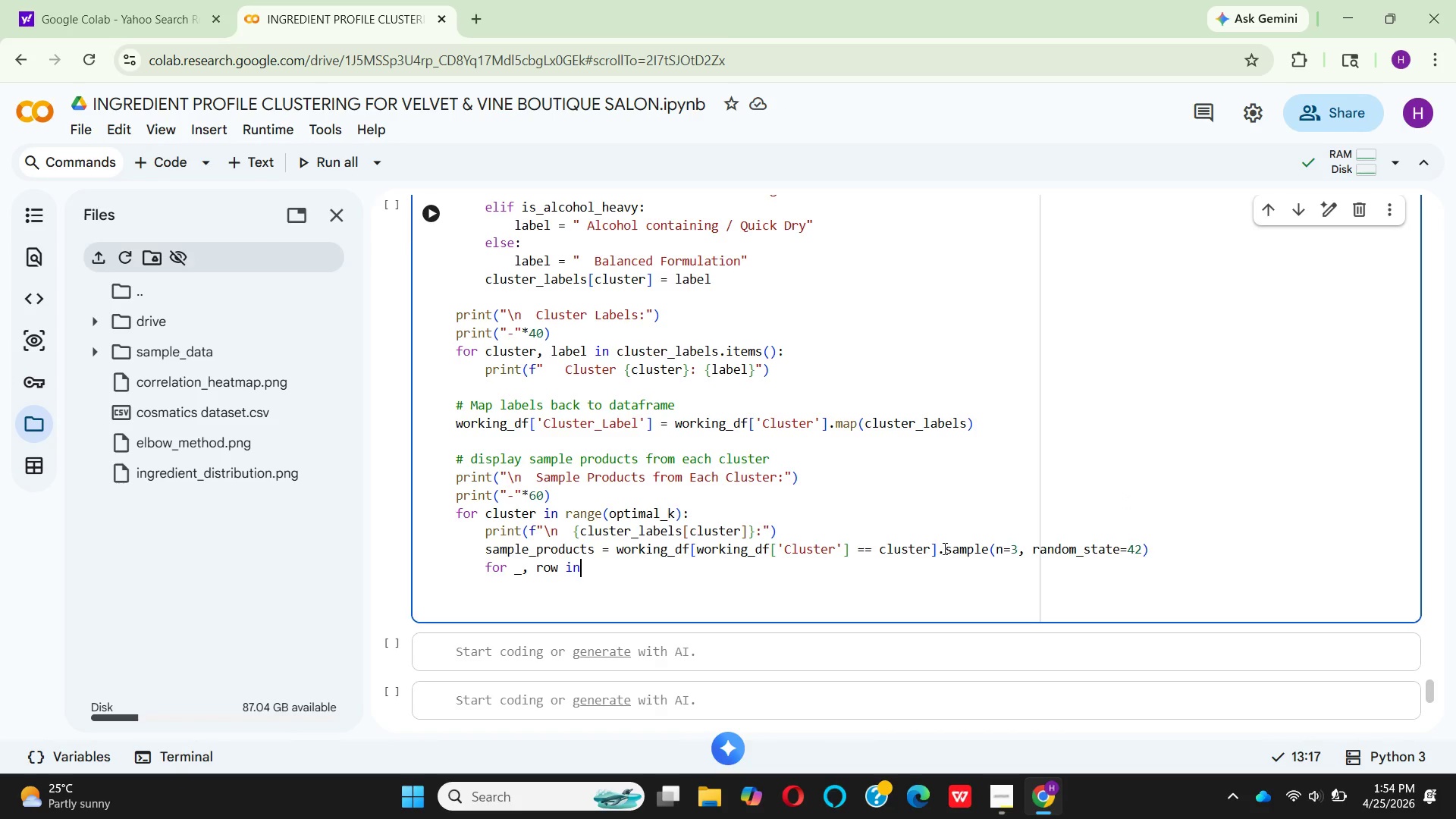 
mouse_move([921, 542])
 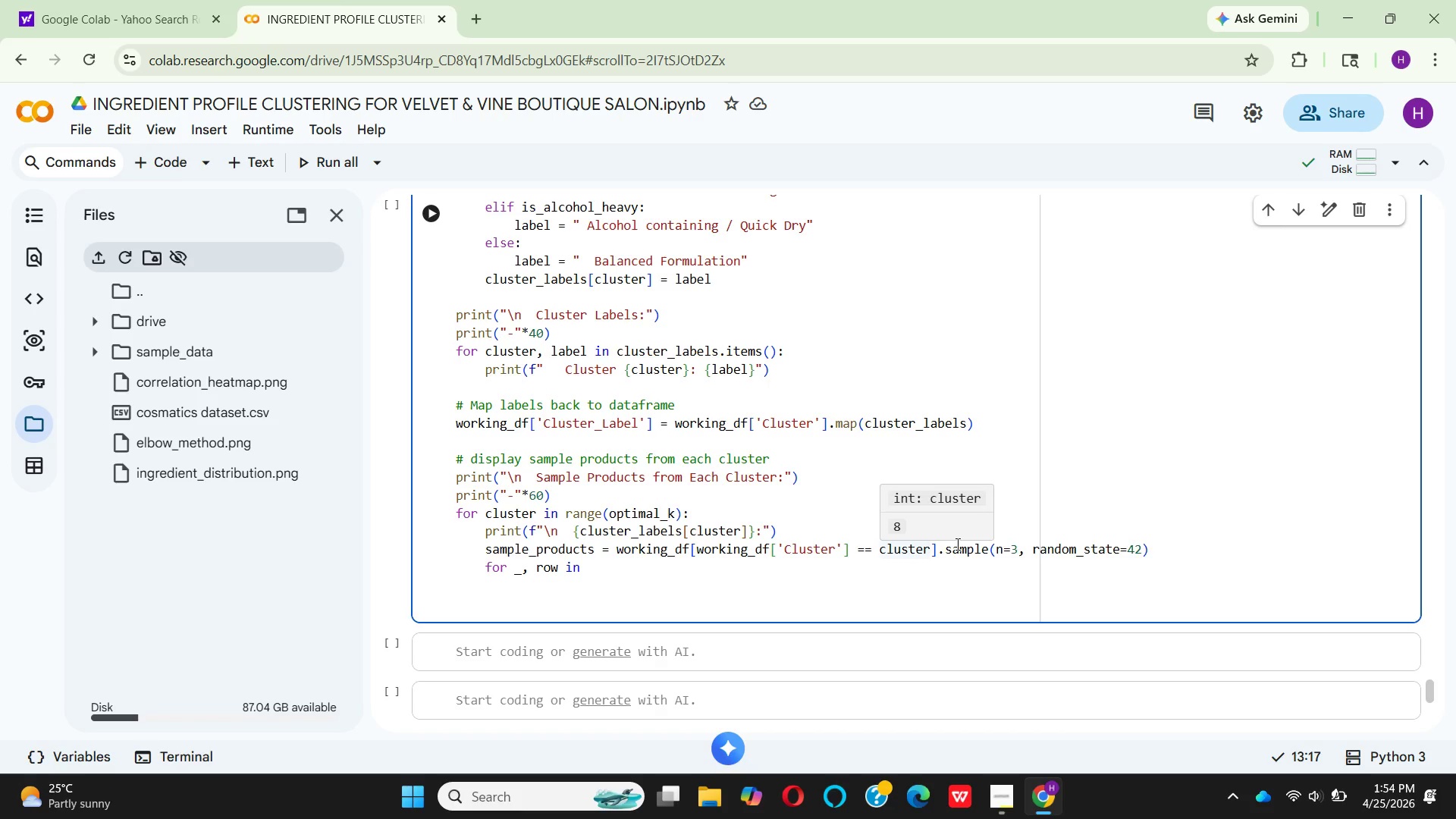 
mouse_move([967, 560])
 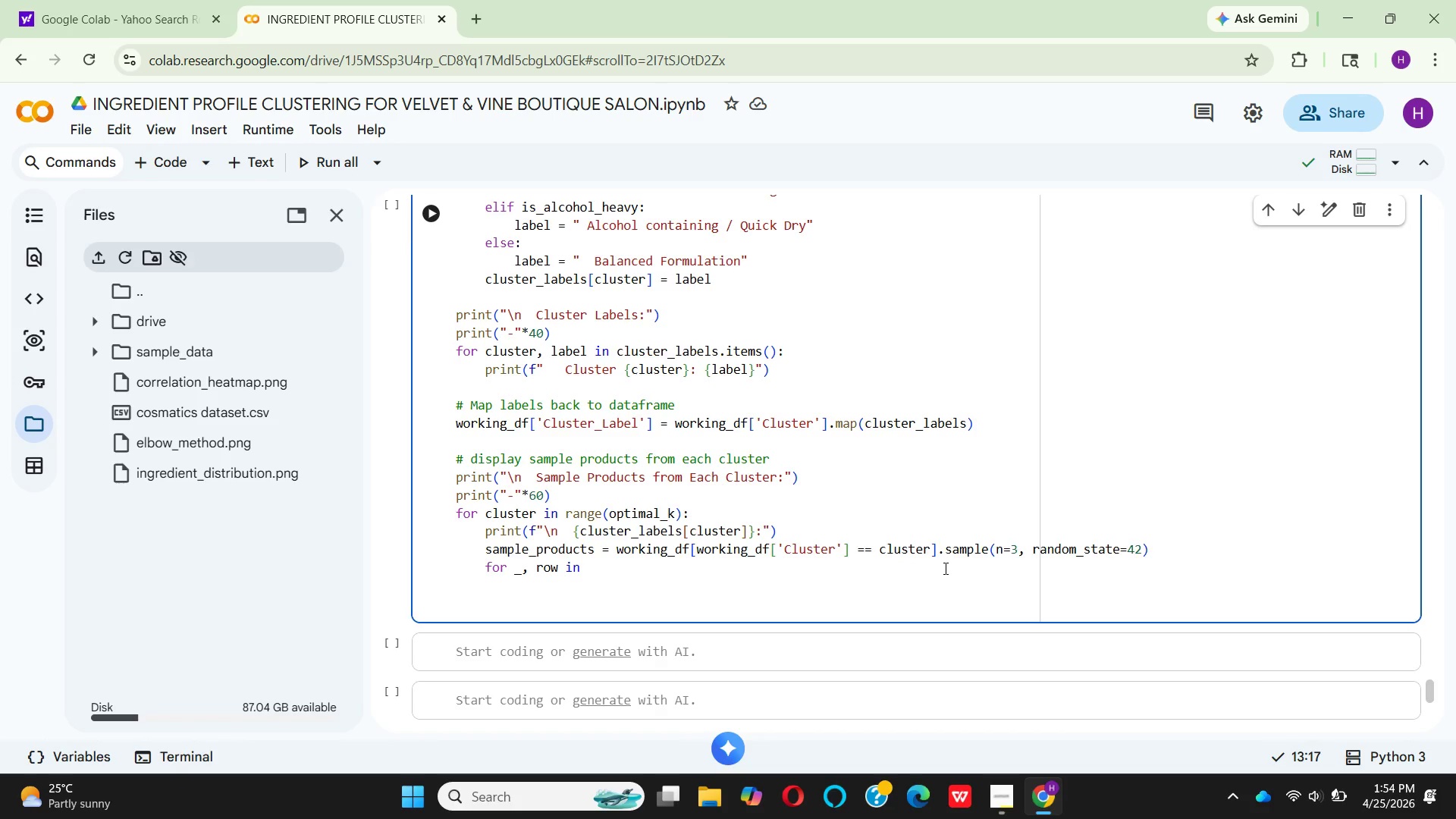 
left_click([939, 558])
 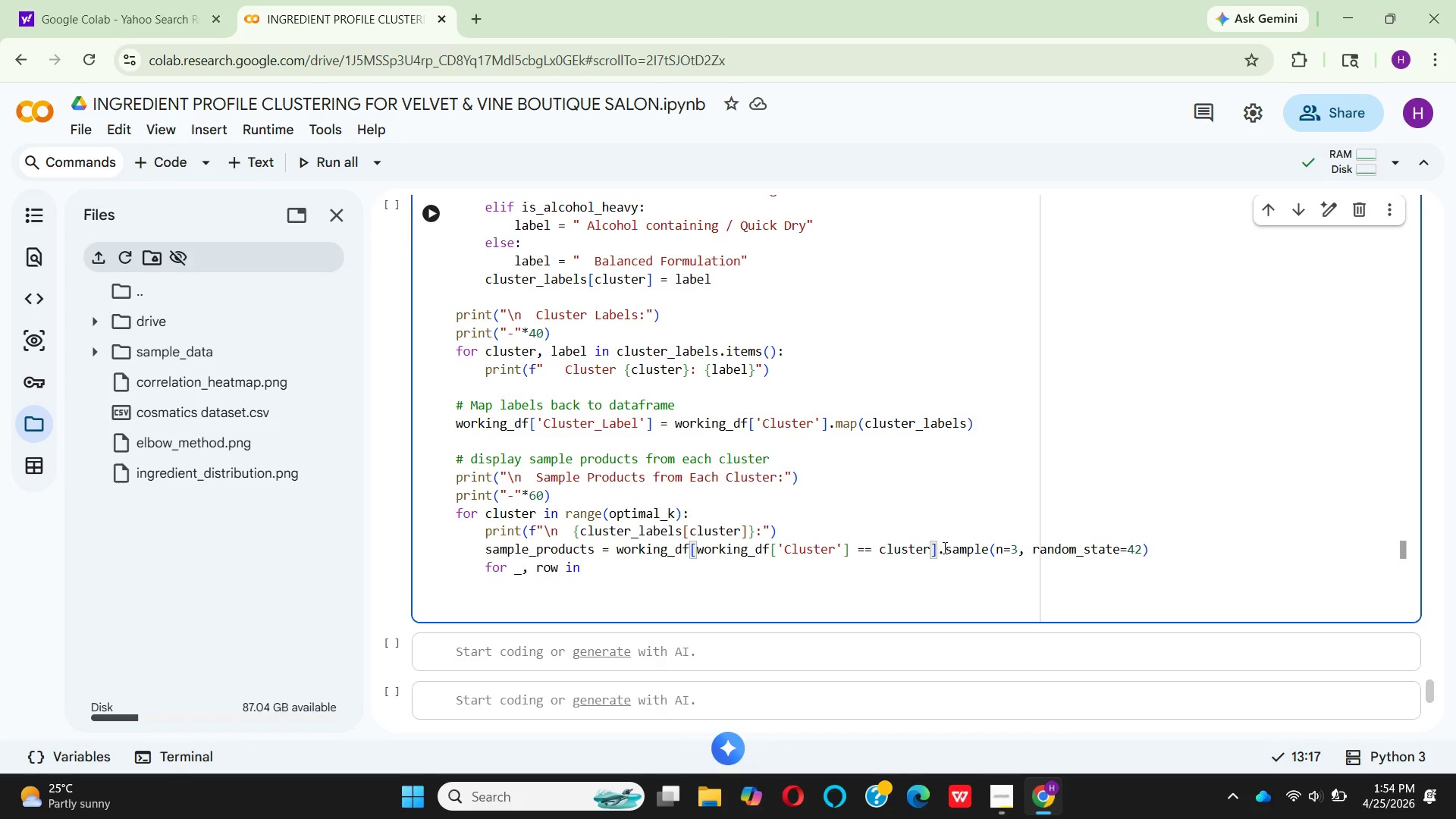 
wait(9.44)
 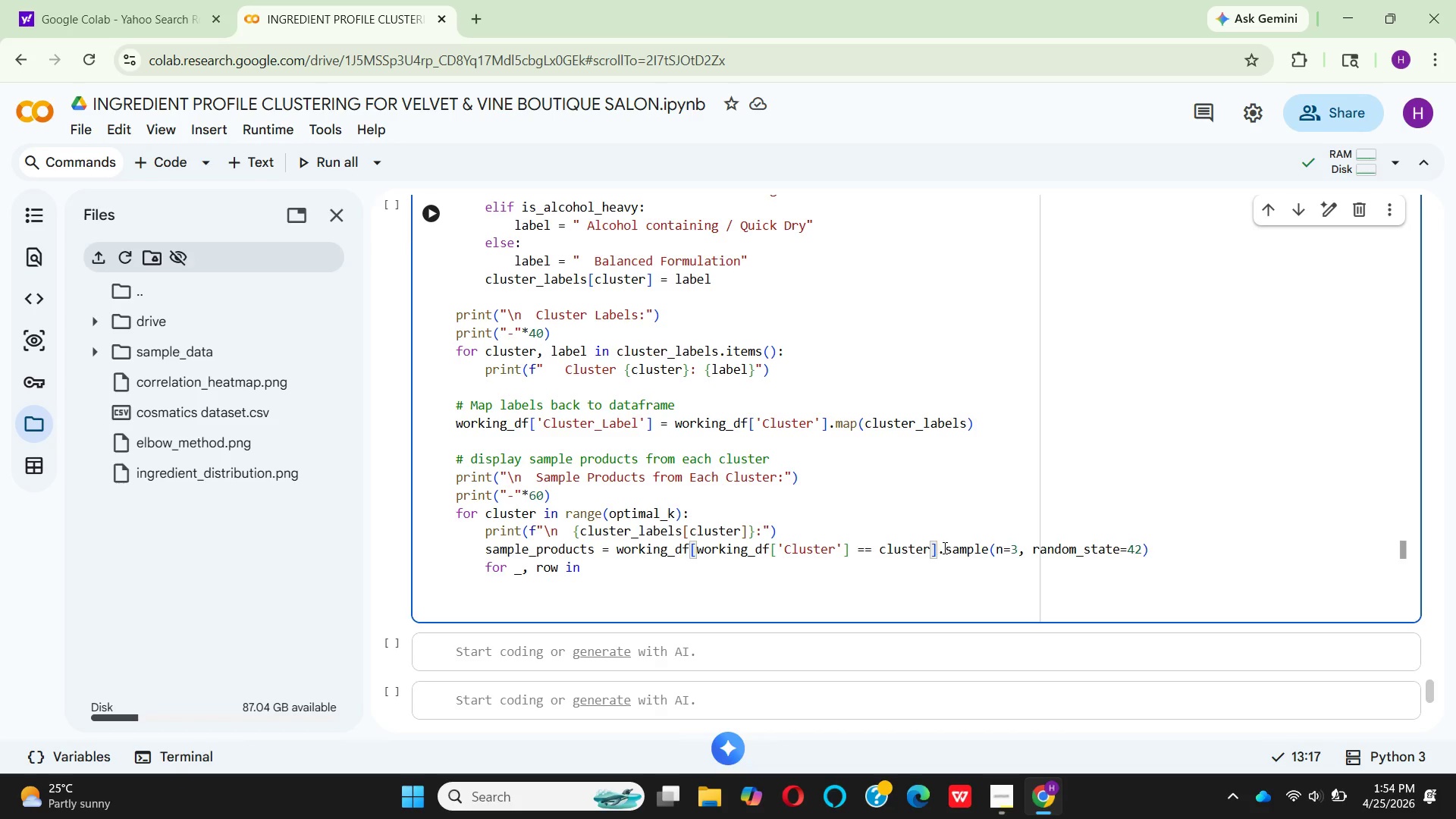 
left_click_drag(start_coordinate=[942, 551], to_coordinate=[1166, 547])
 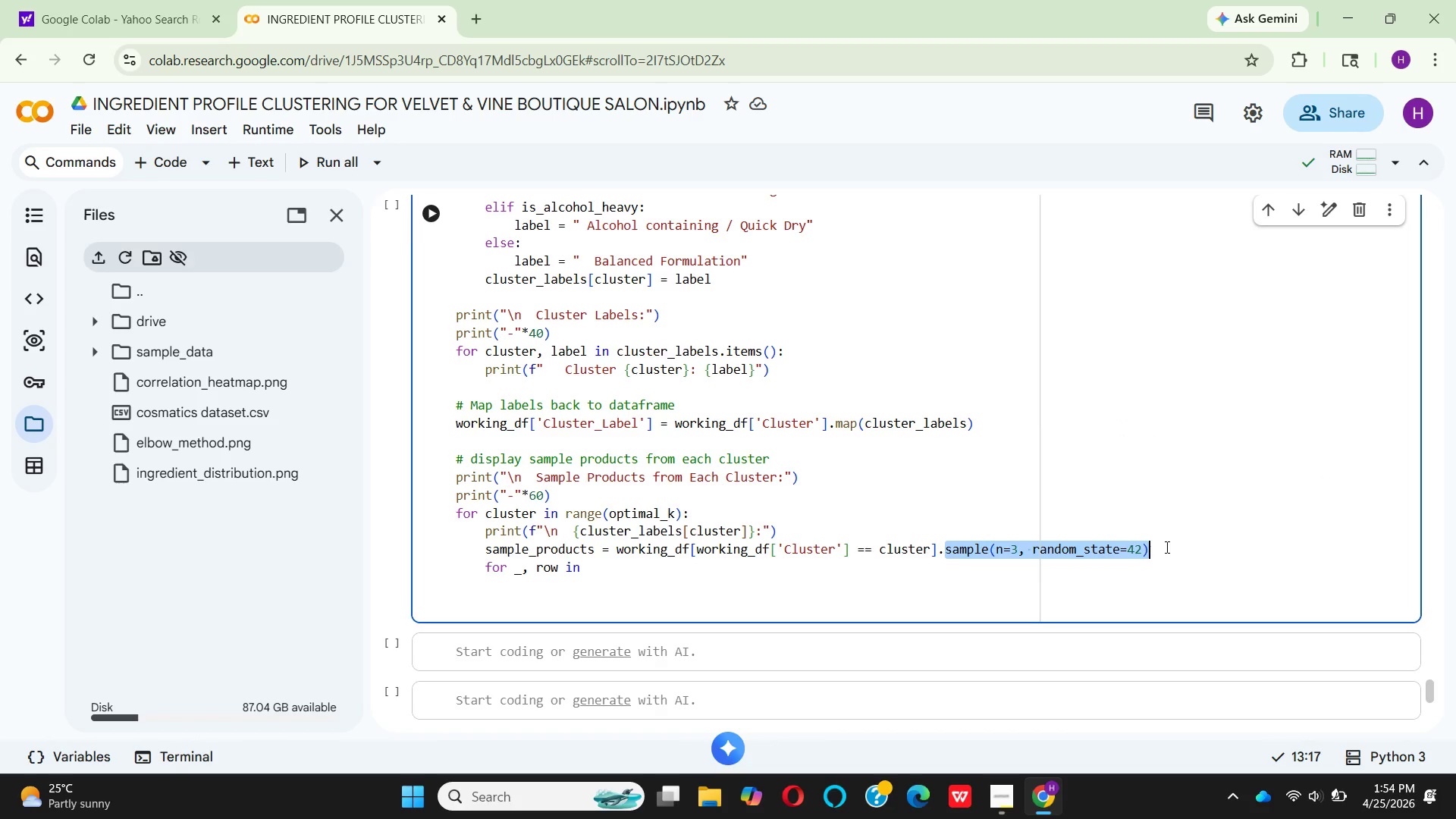 
key(Backspace)
 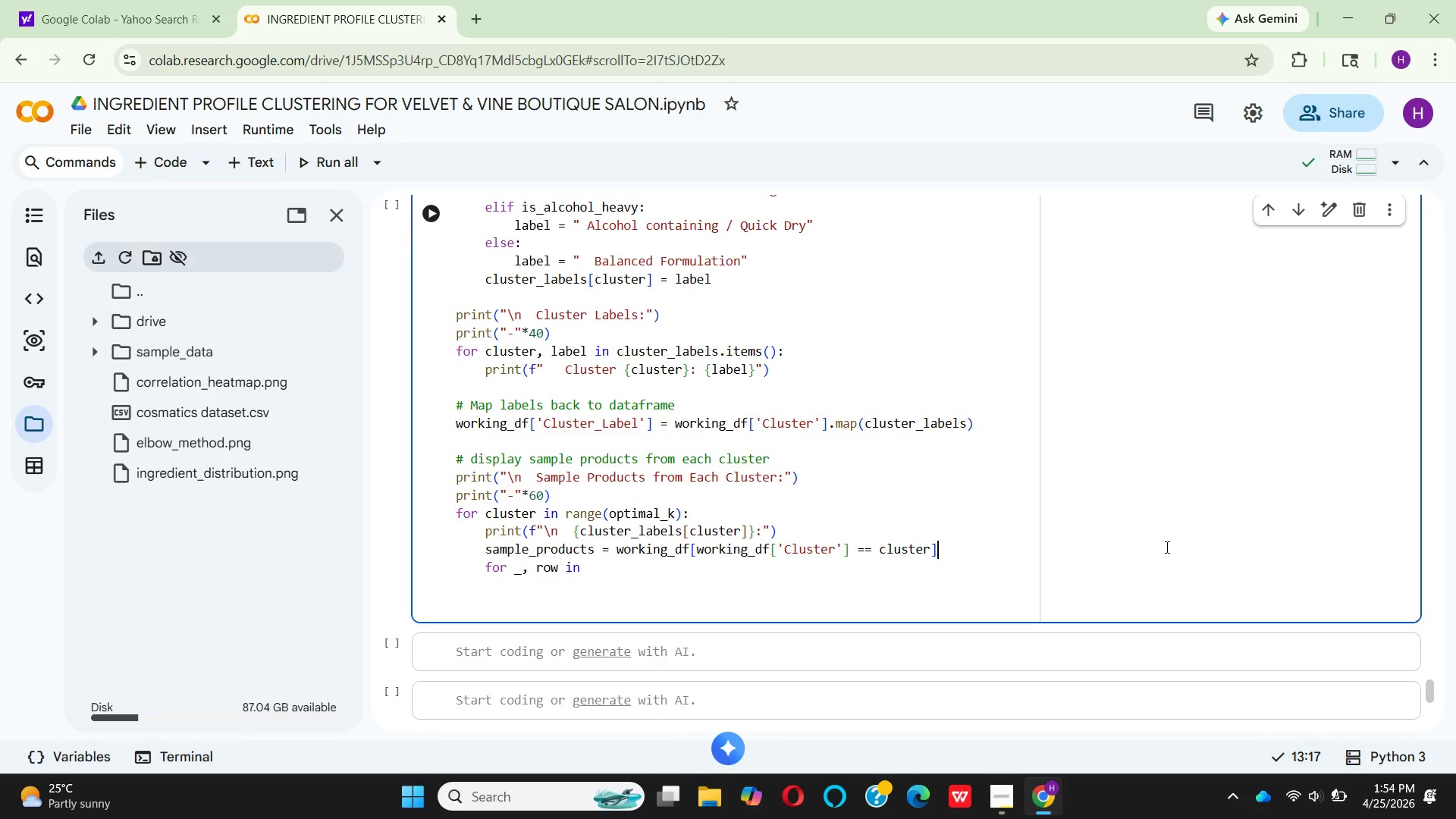 
key(Backspace)
 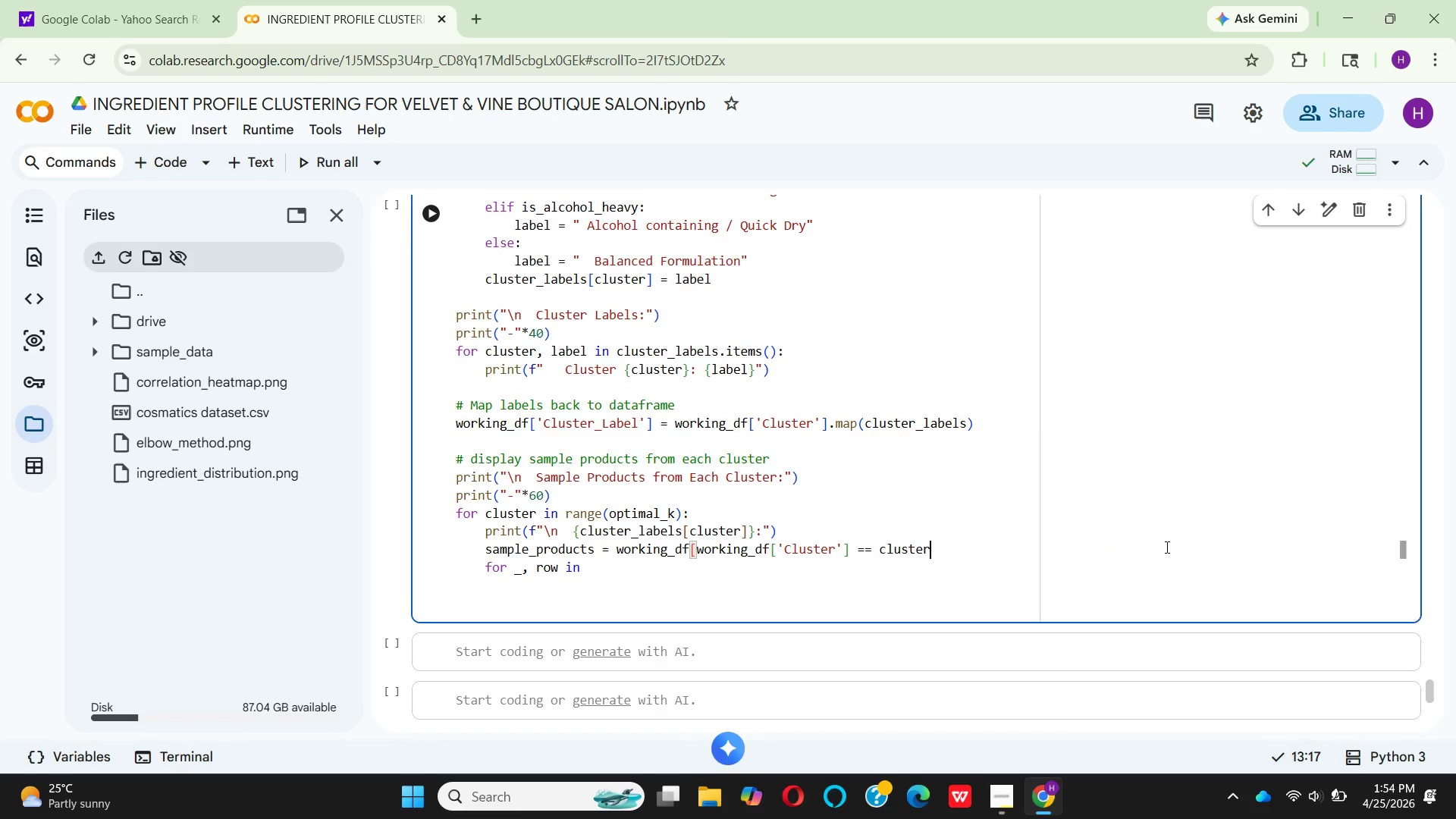 
key(Backspace)
 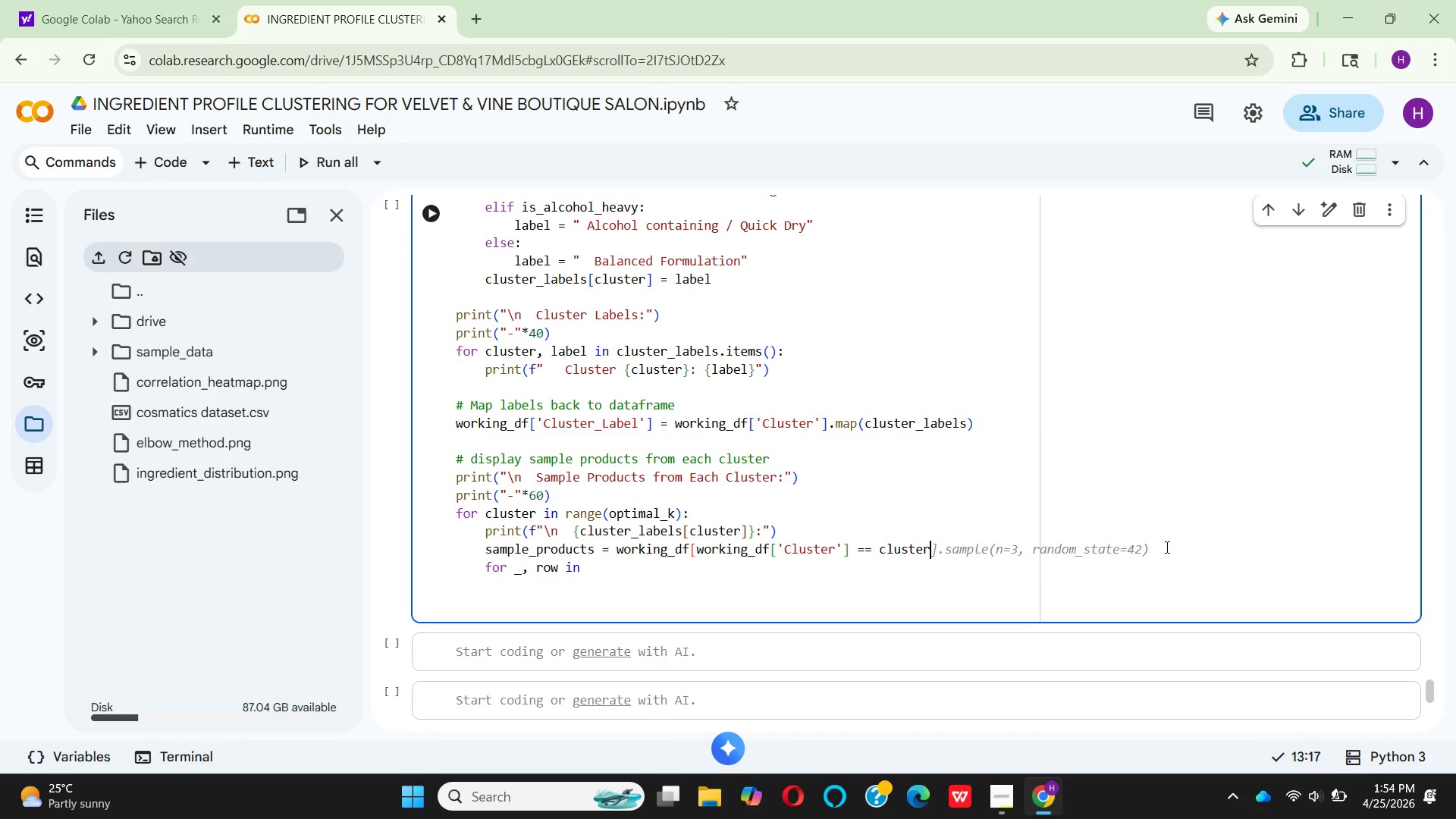 
key(BracketRight)
 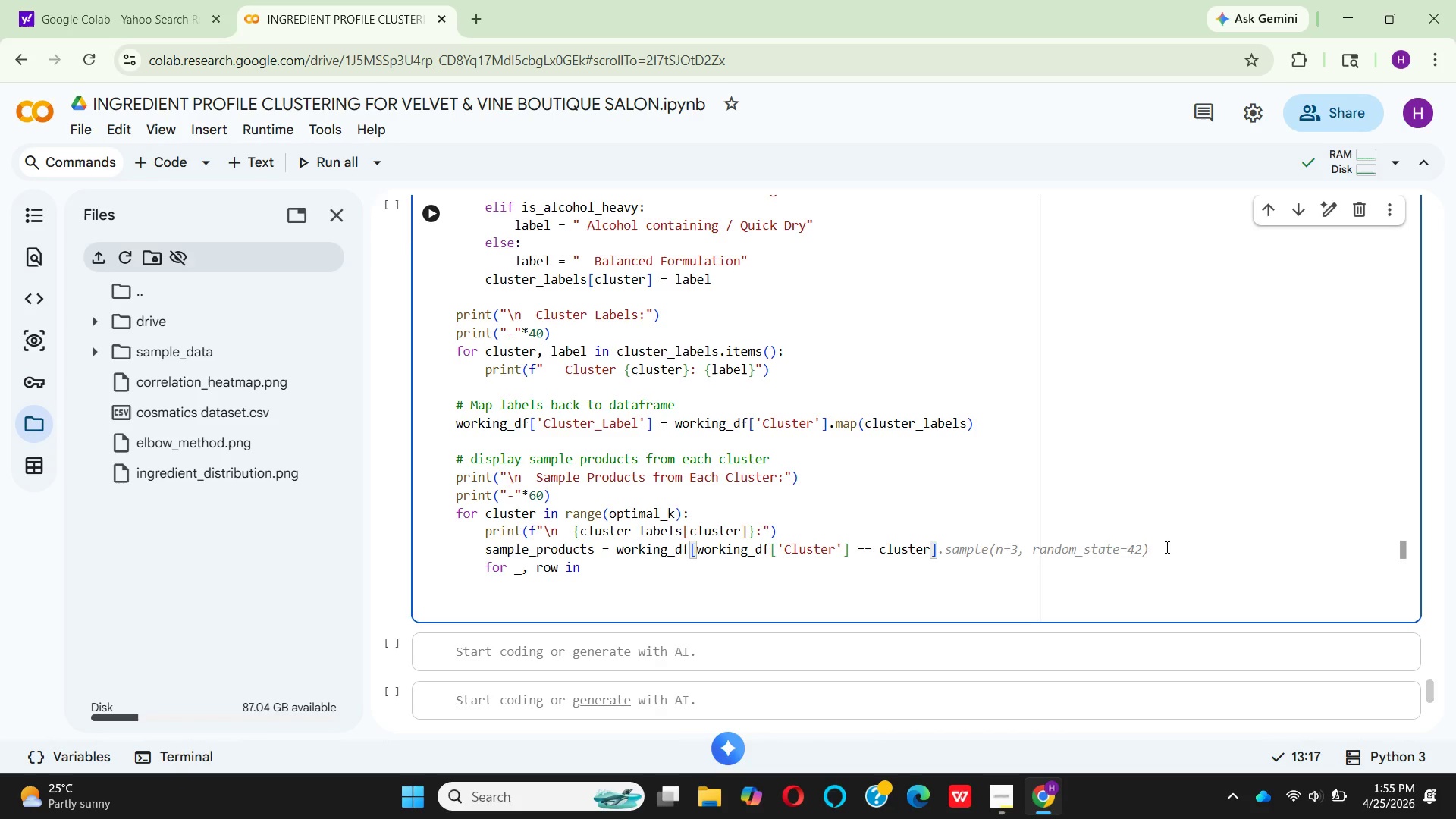 
wait(14.72)
 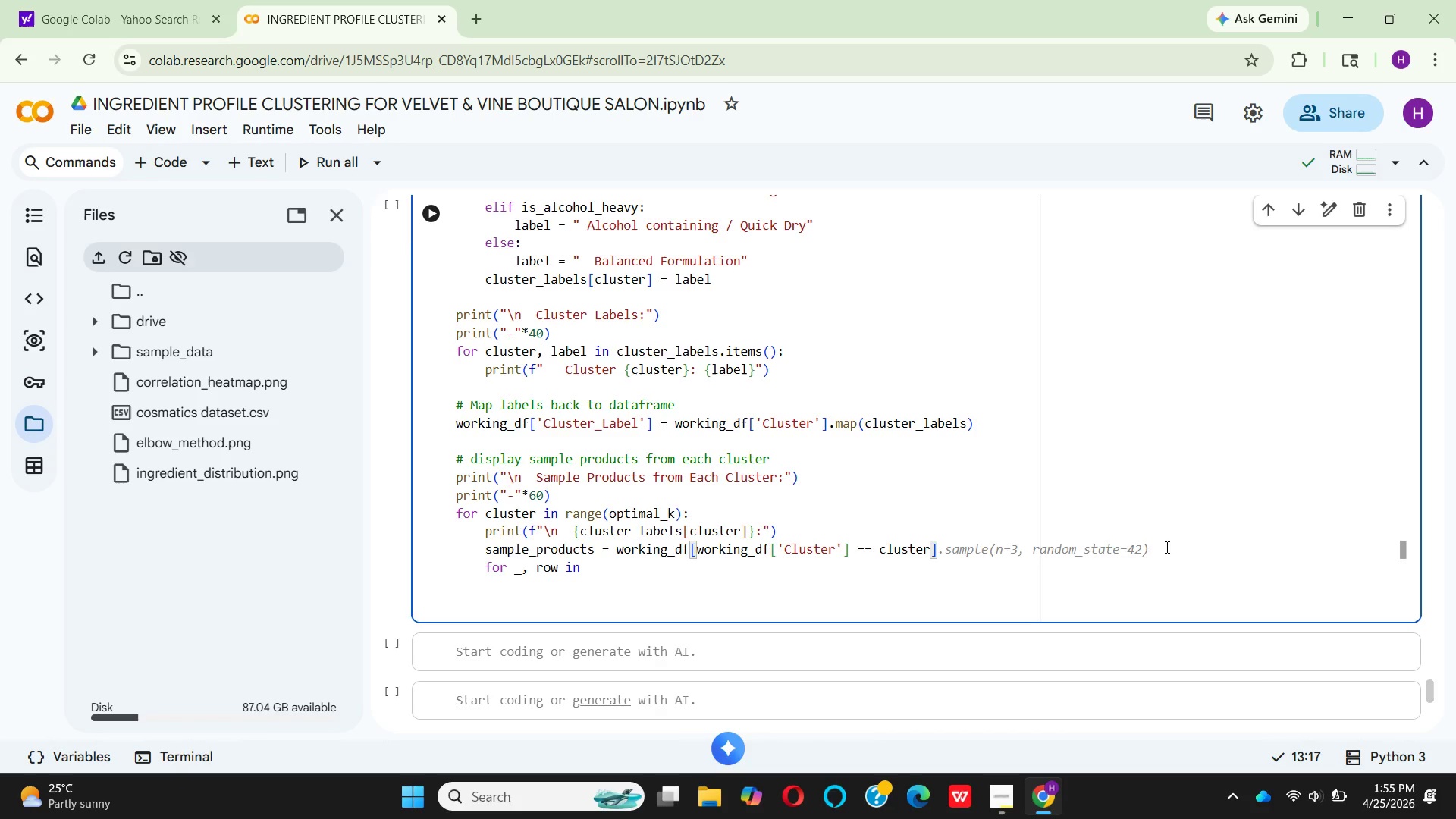 
hold_key(key=BracketLeft, duration=0.31)
 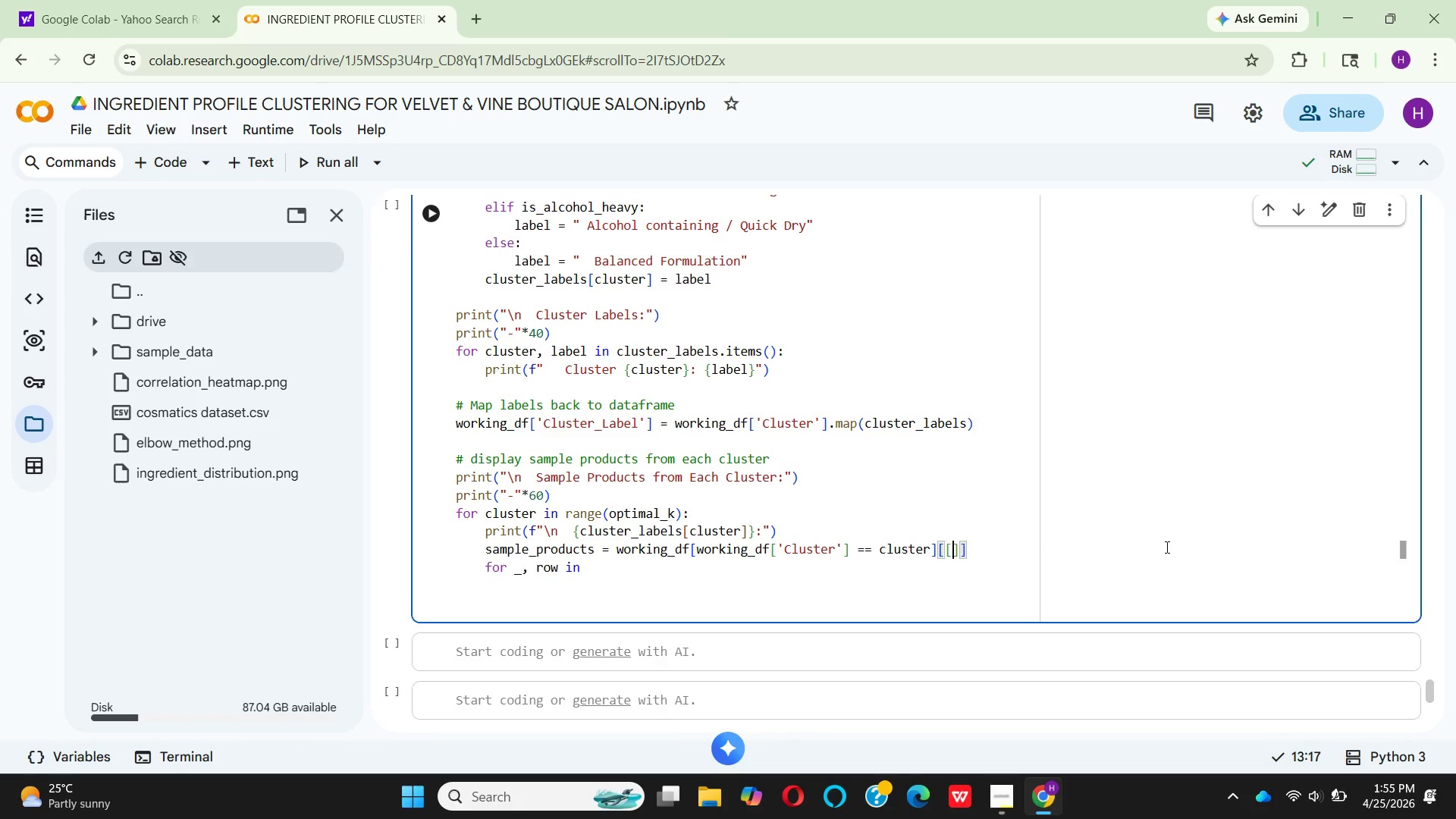 
key(BracketLeft)
 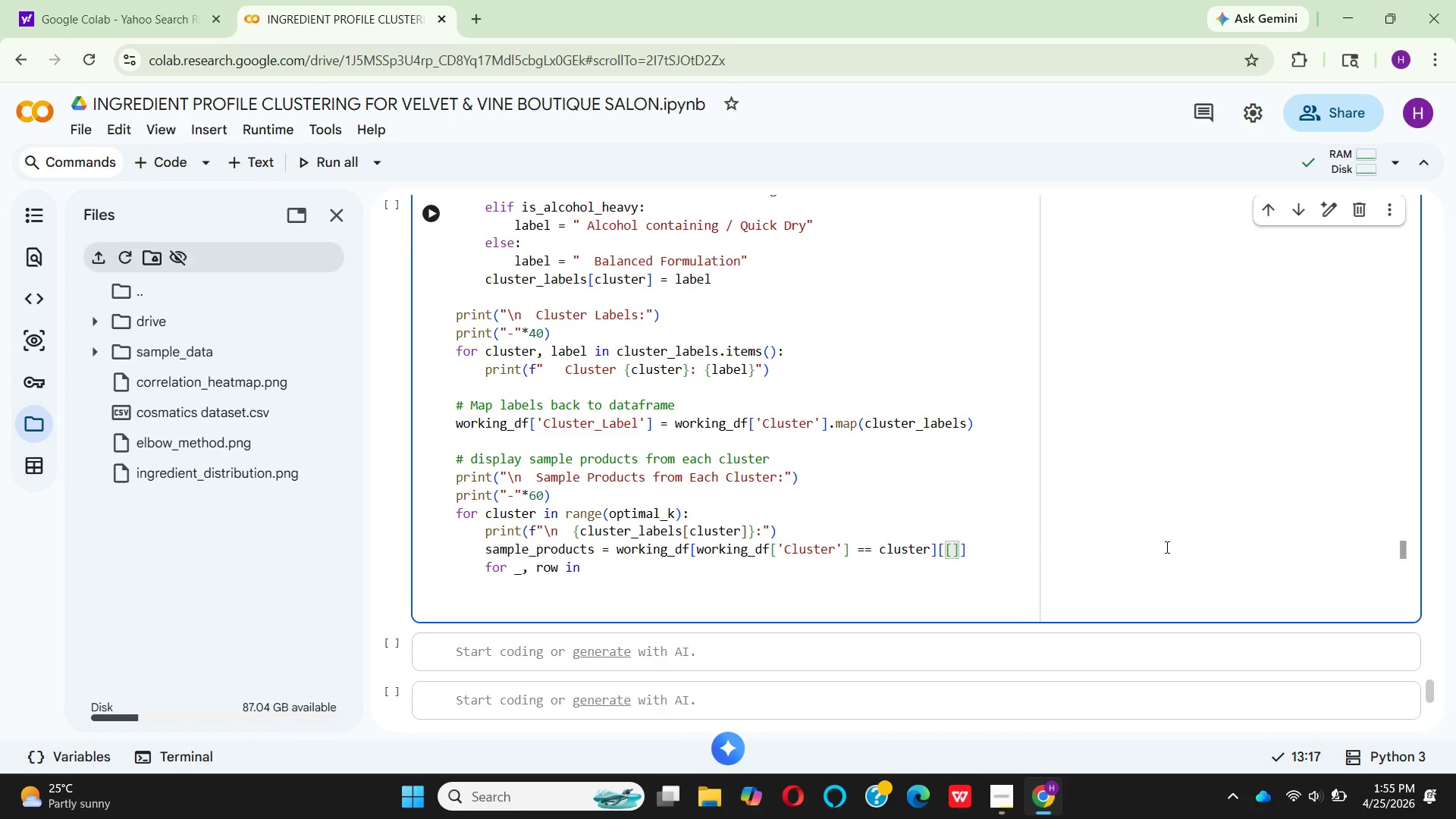 
type('Band)
 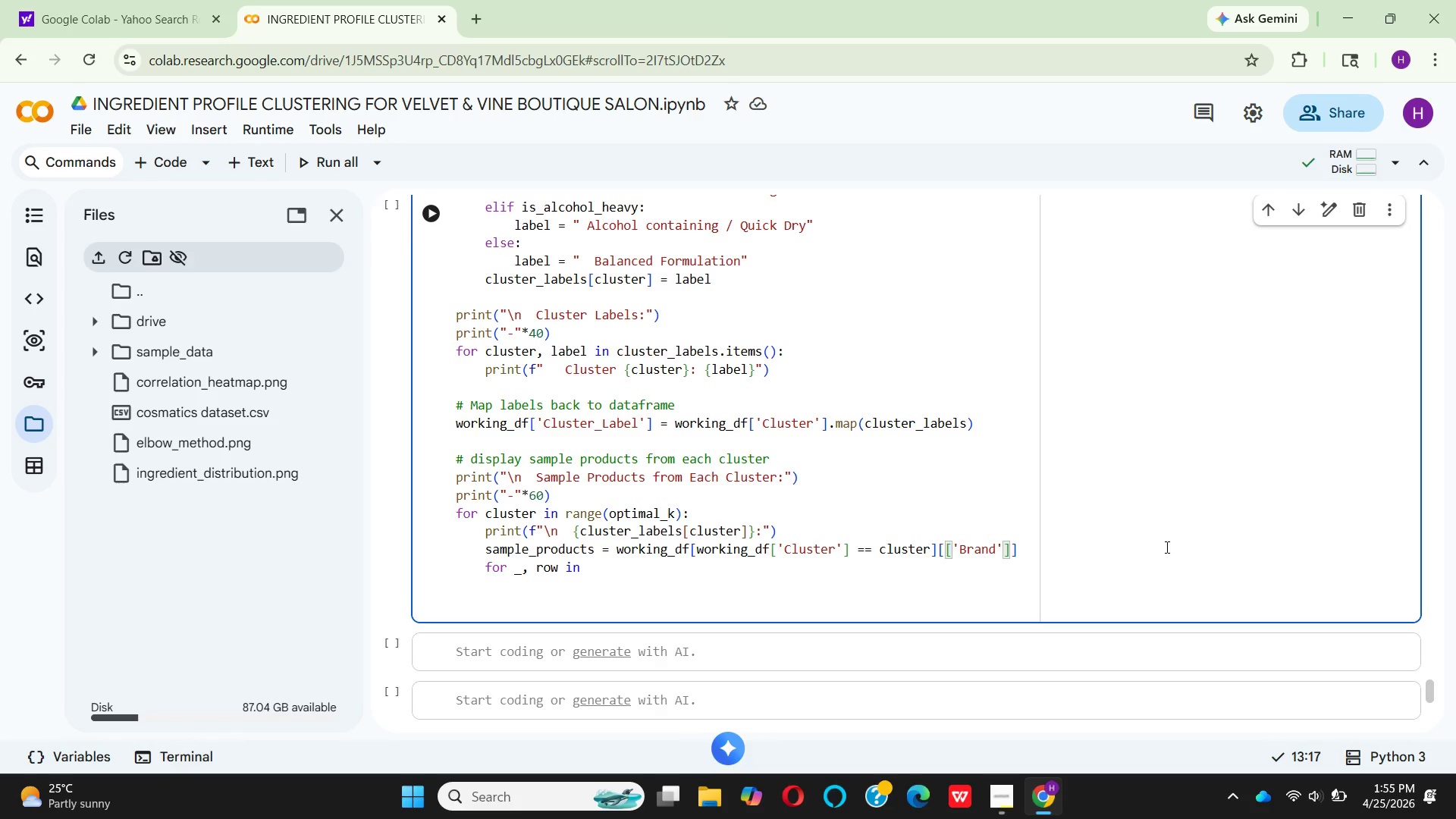 
hold_key(key=R, duration=0.31)
 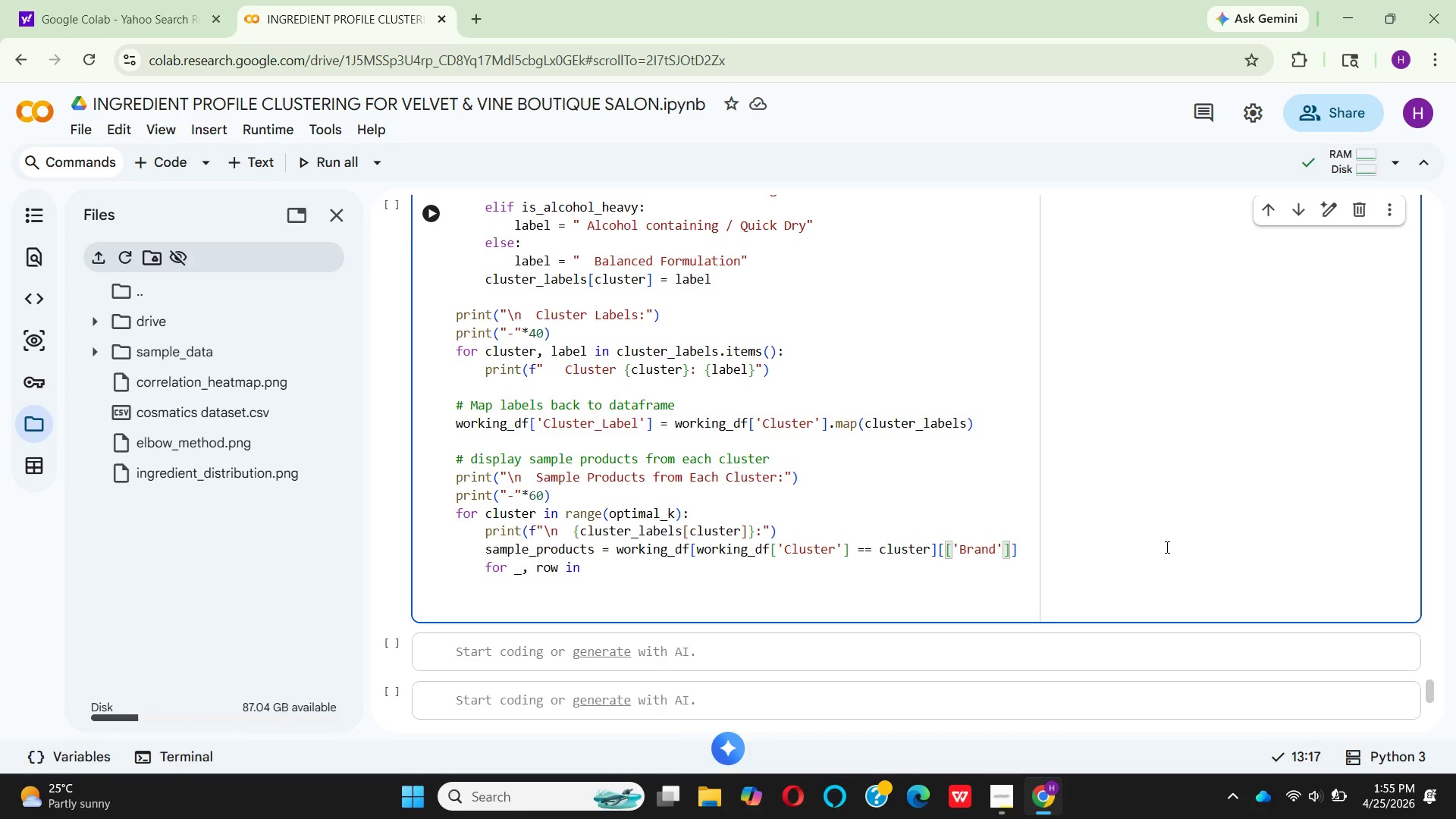 
key(ArrowRight)
 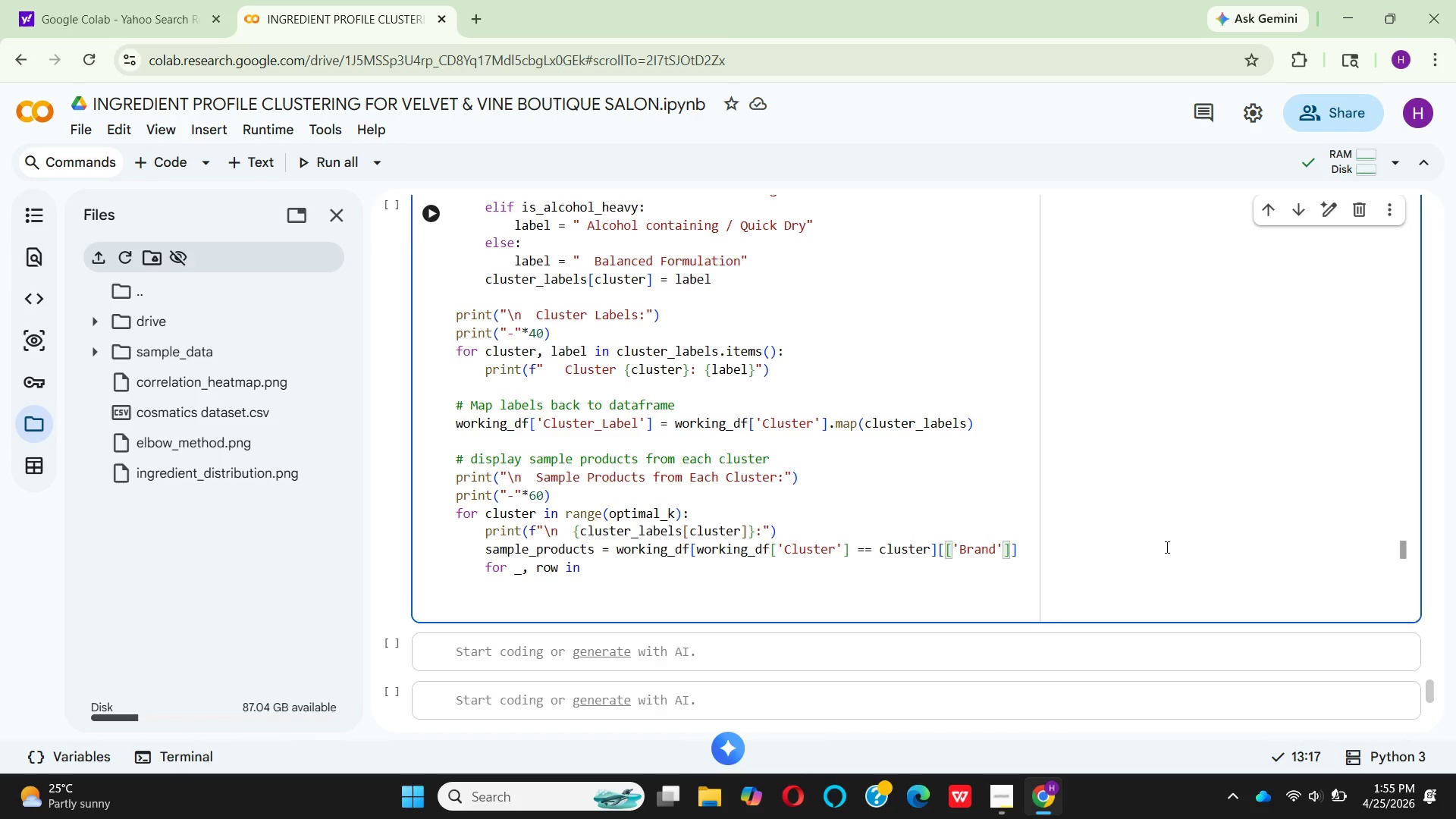 
key(Comma)
 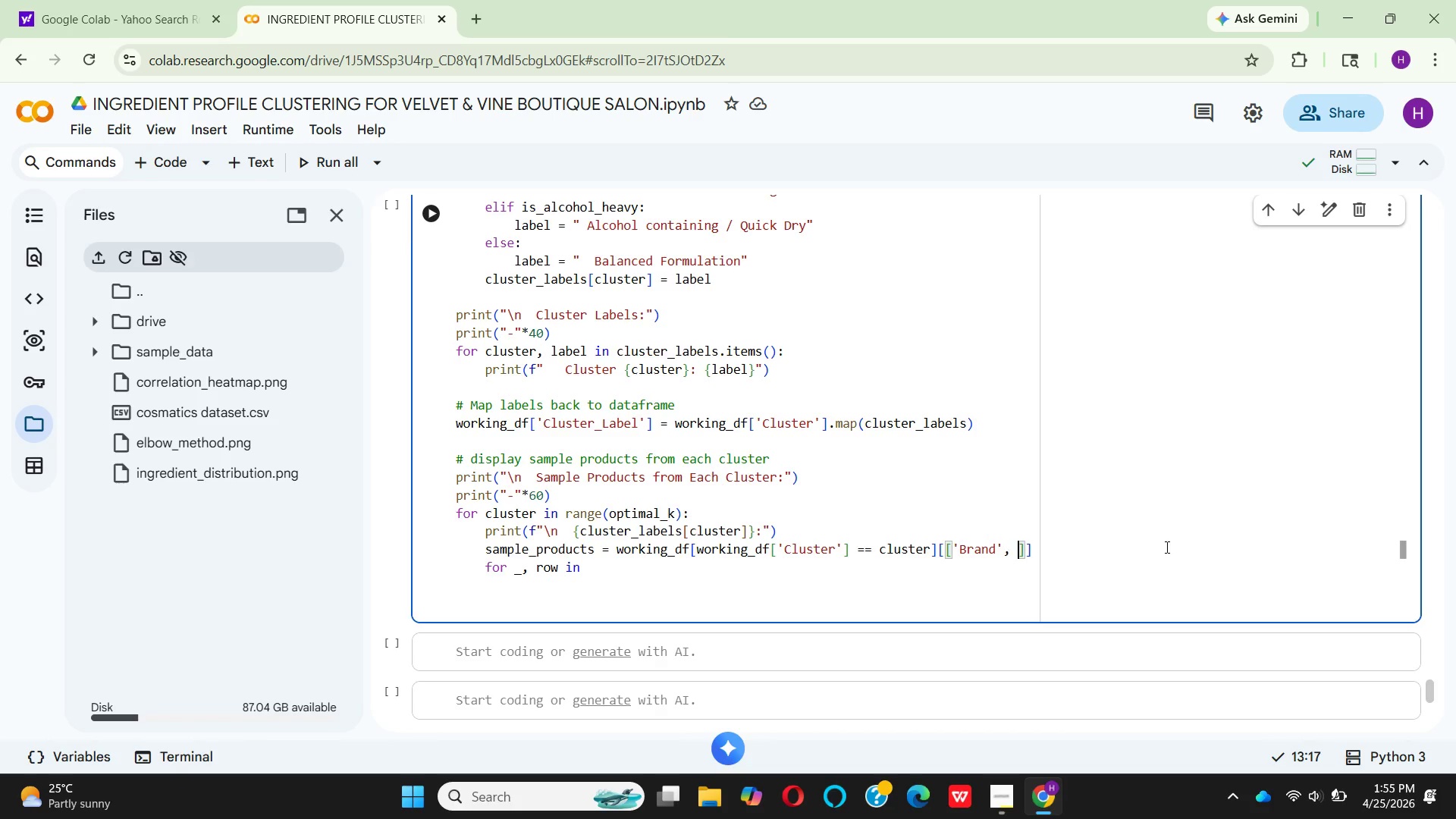 
key(Space)
 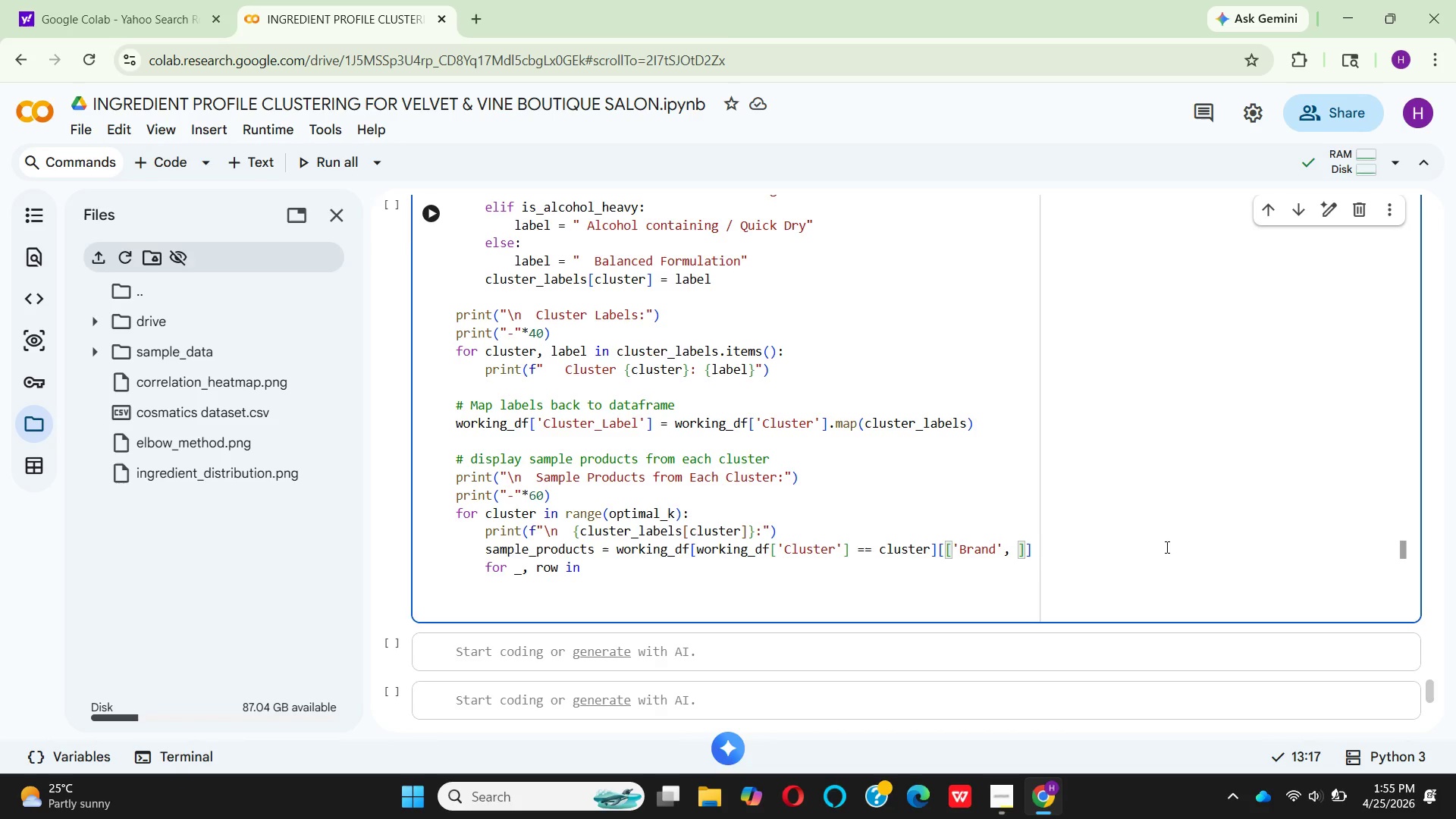 
key(Quote)
 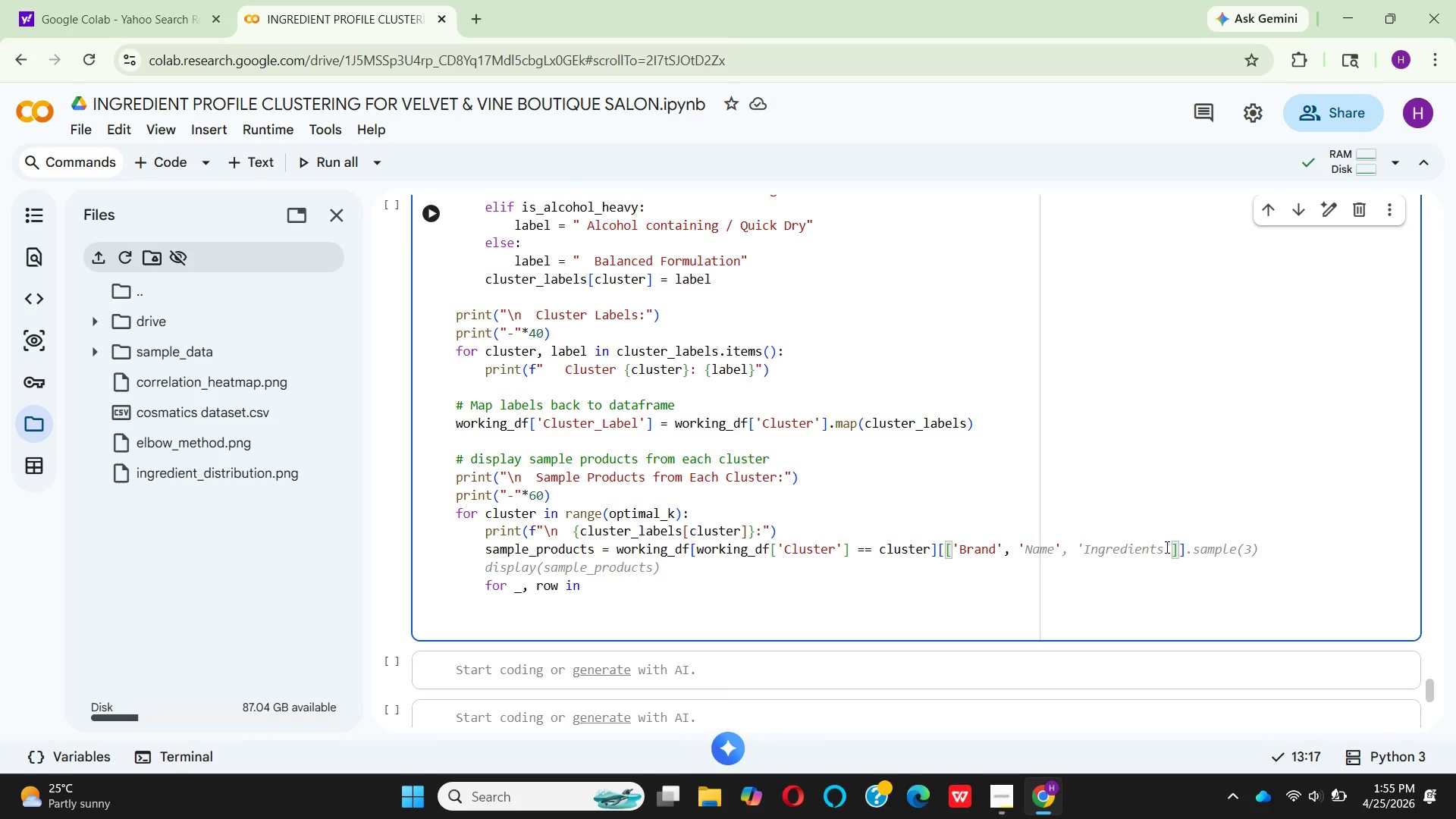 
type(Label)
 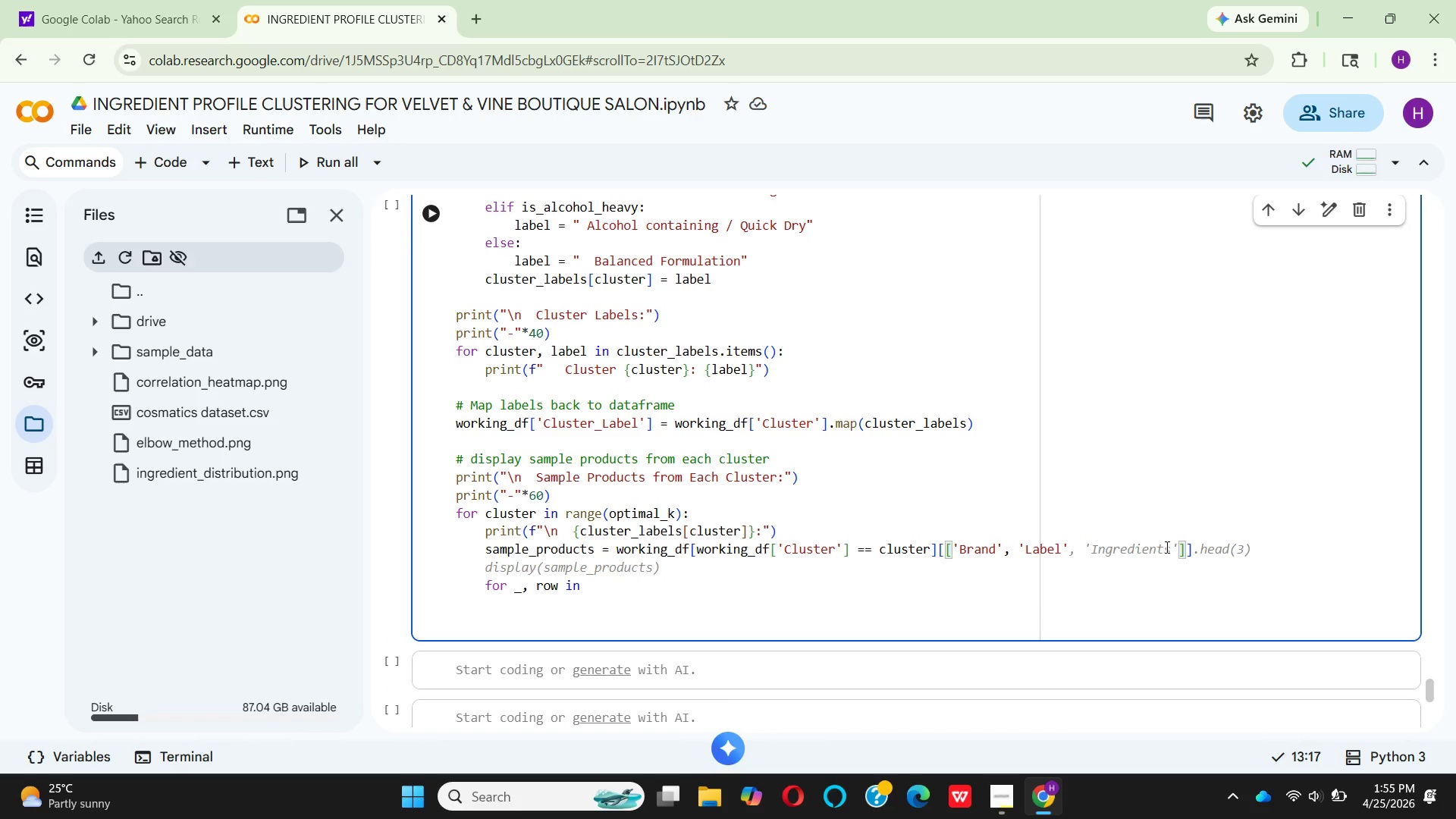 
key(ArrowRight)
 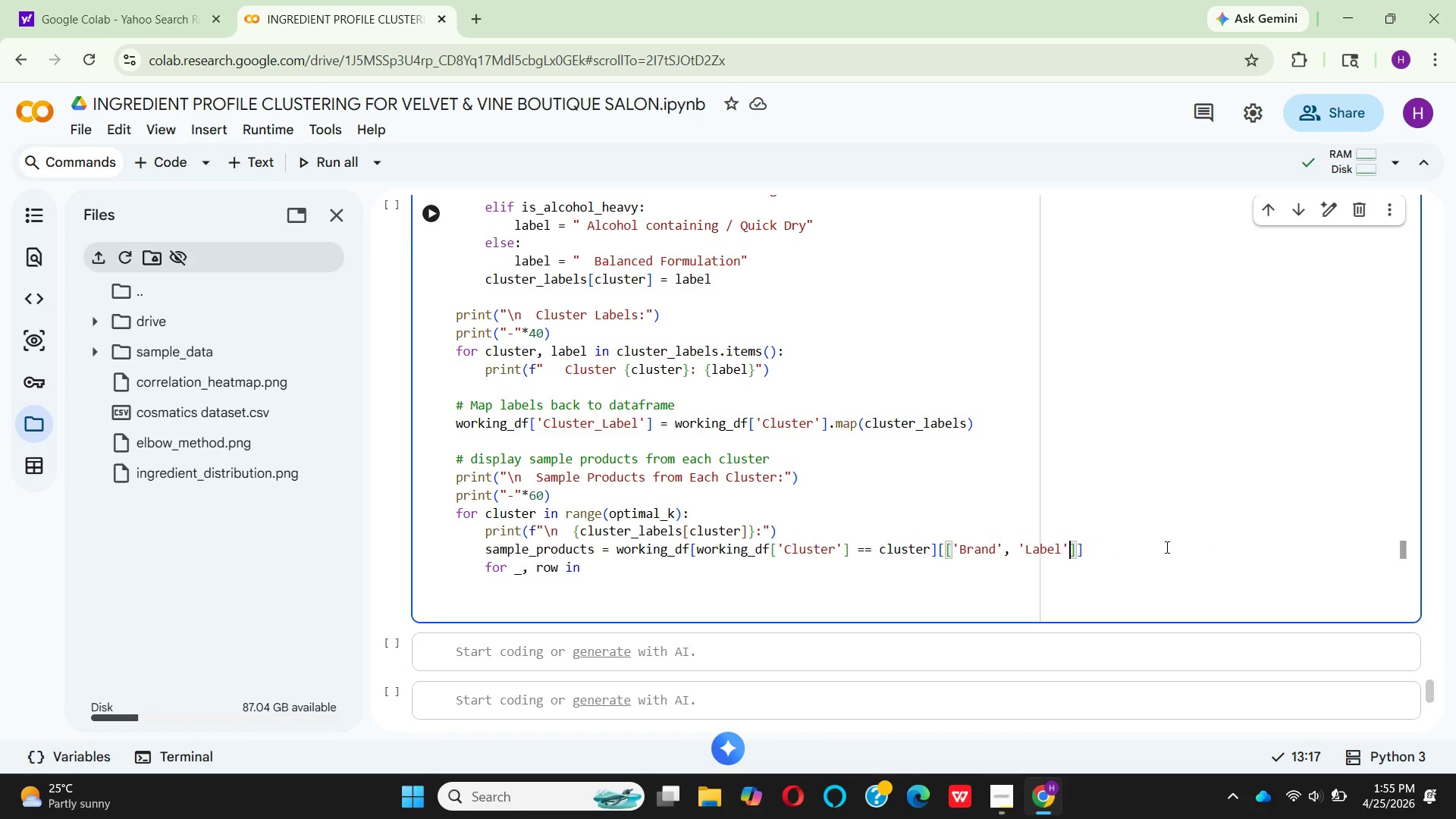 
type(, ;)
key(Backspace)
type('Ingredients)
 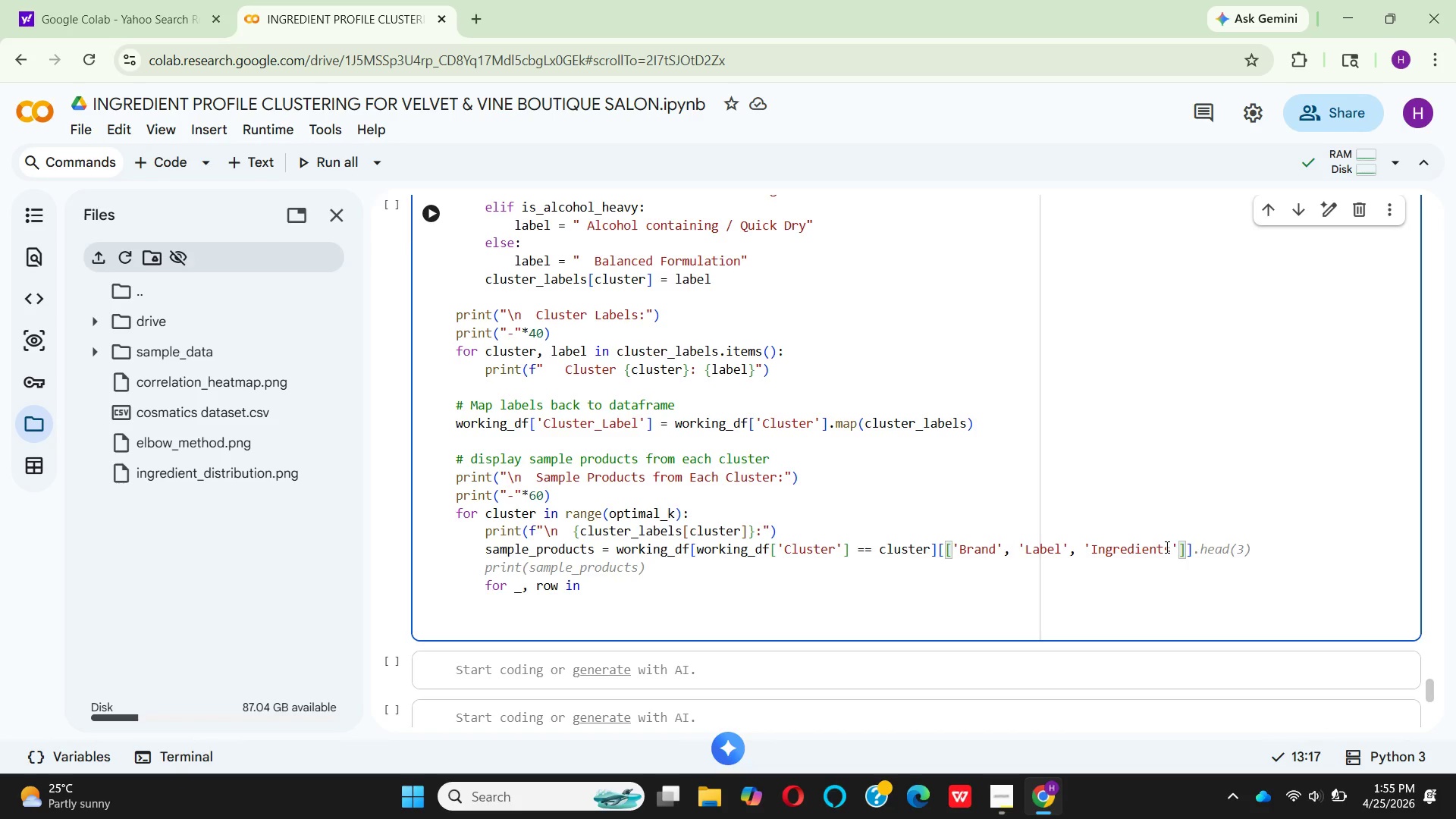 
key(ArrowRight)
 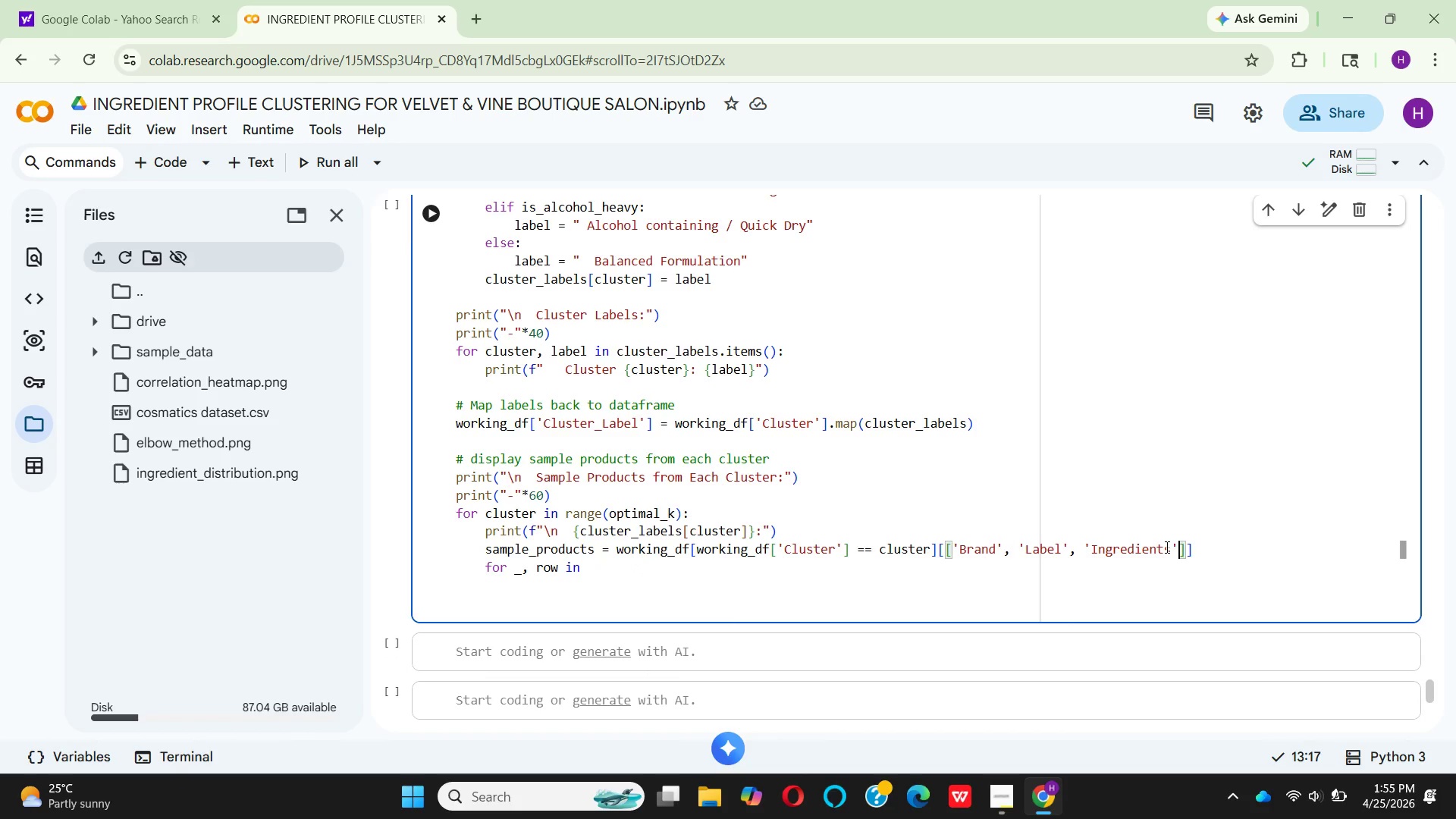 
key(ArrowRight)
 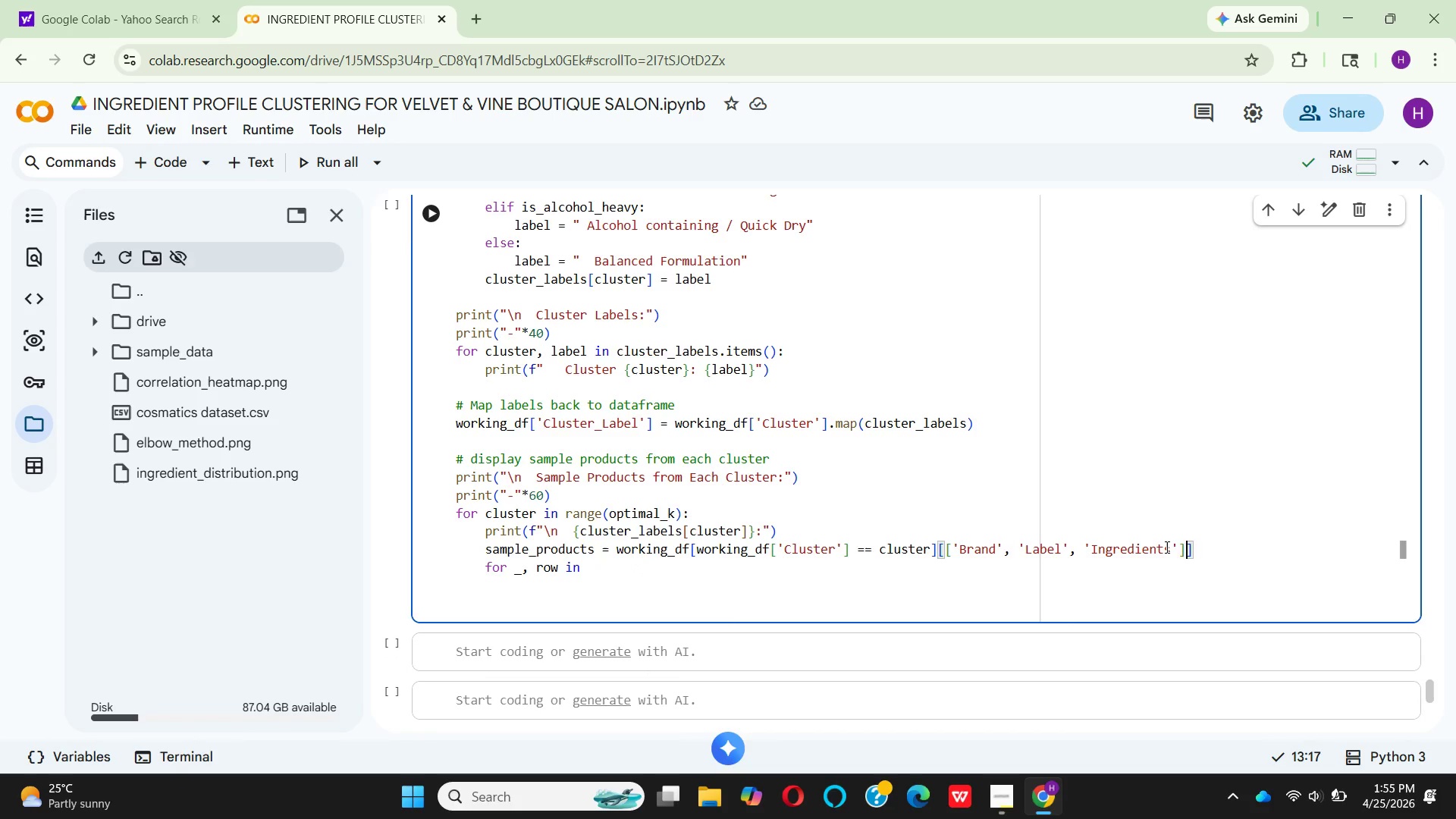 
key(ArrowRight)
 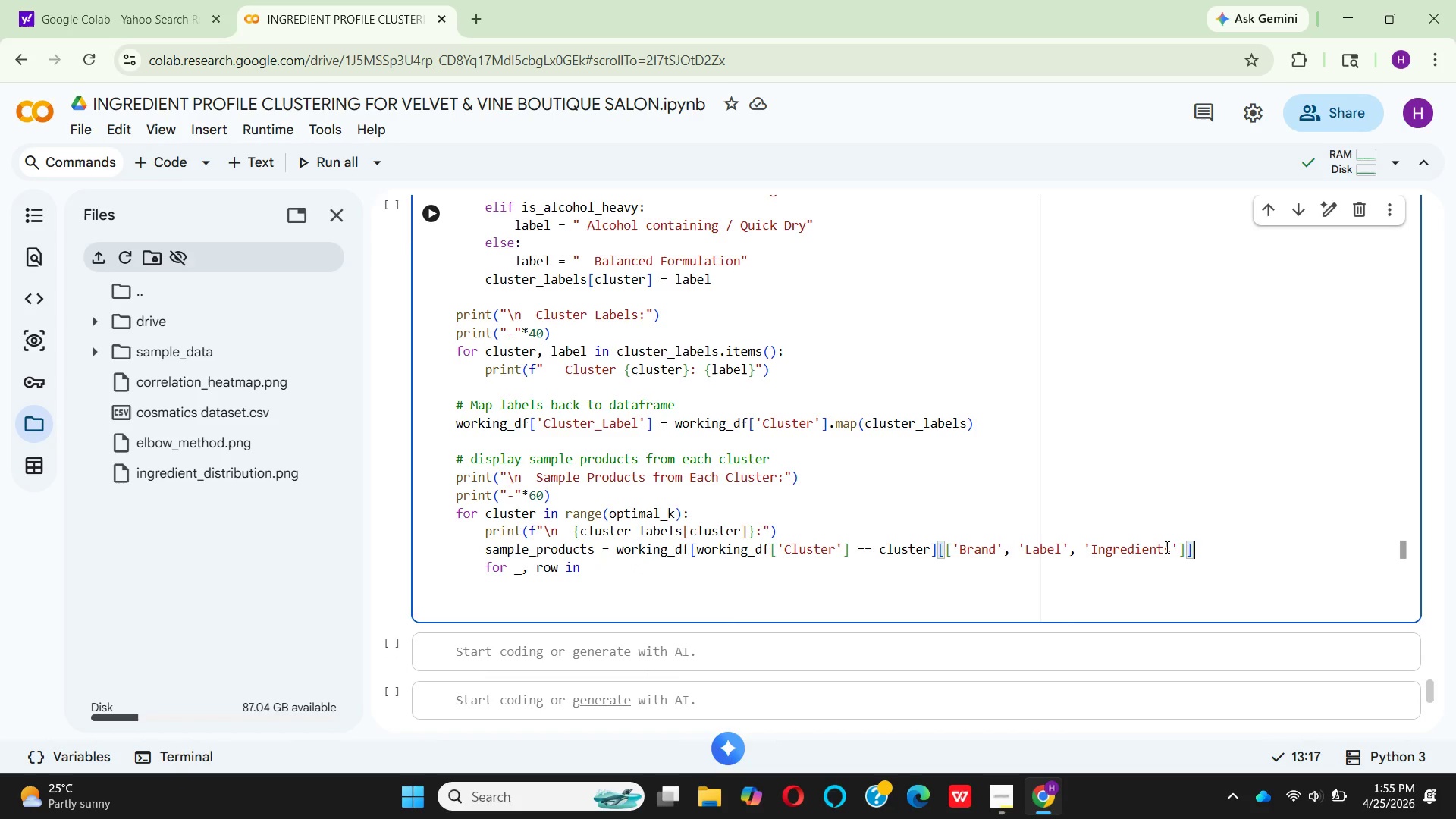 
key(Period)
 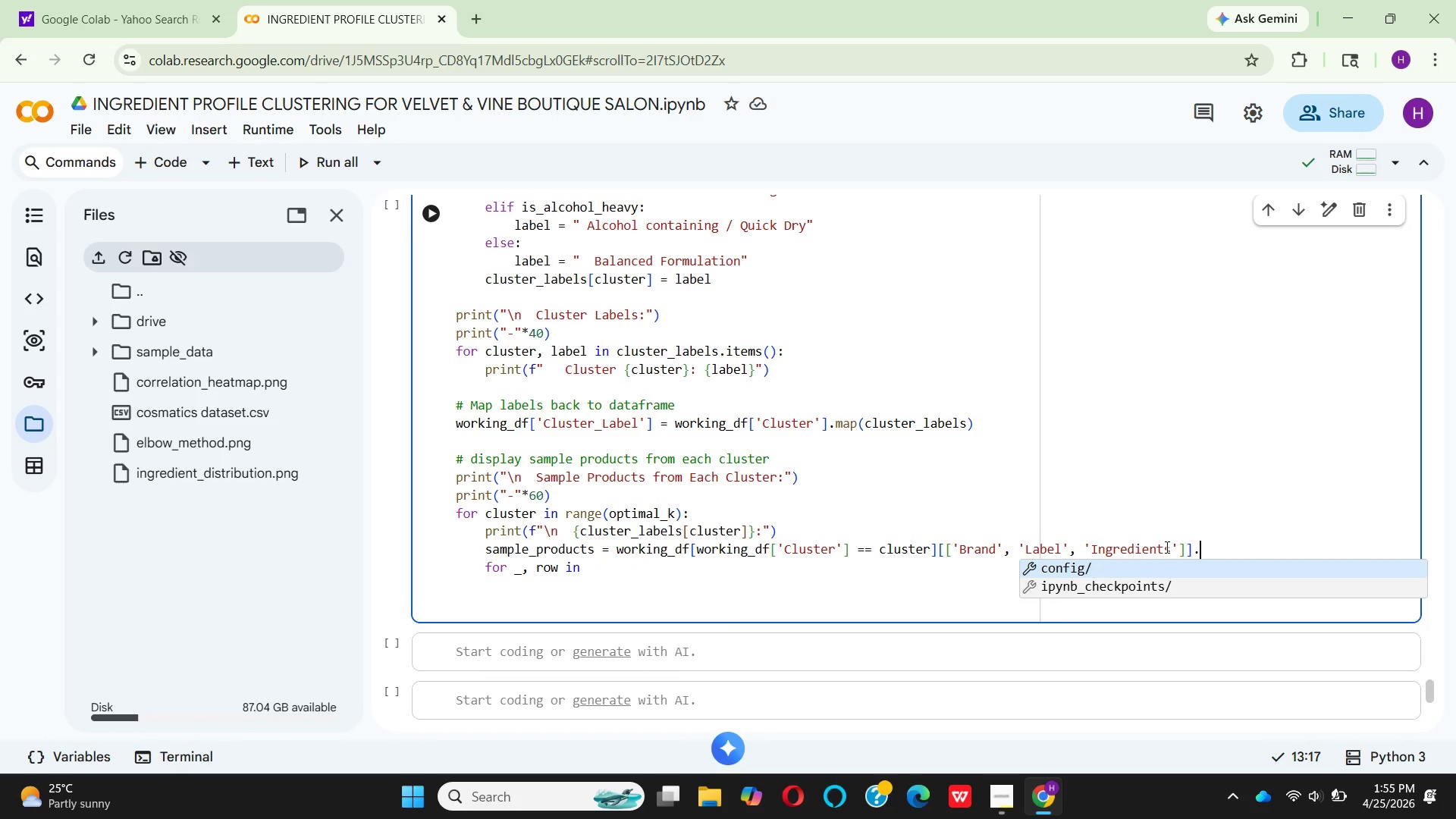 
key(H)
 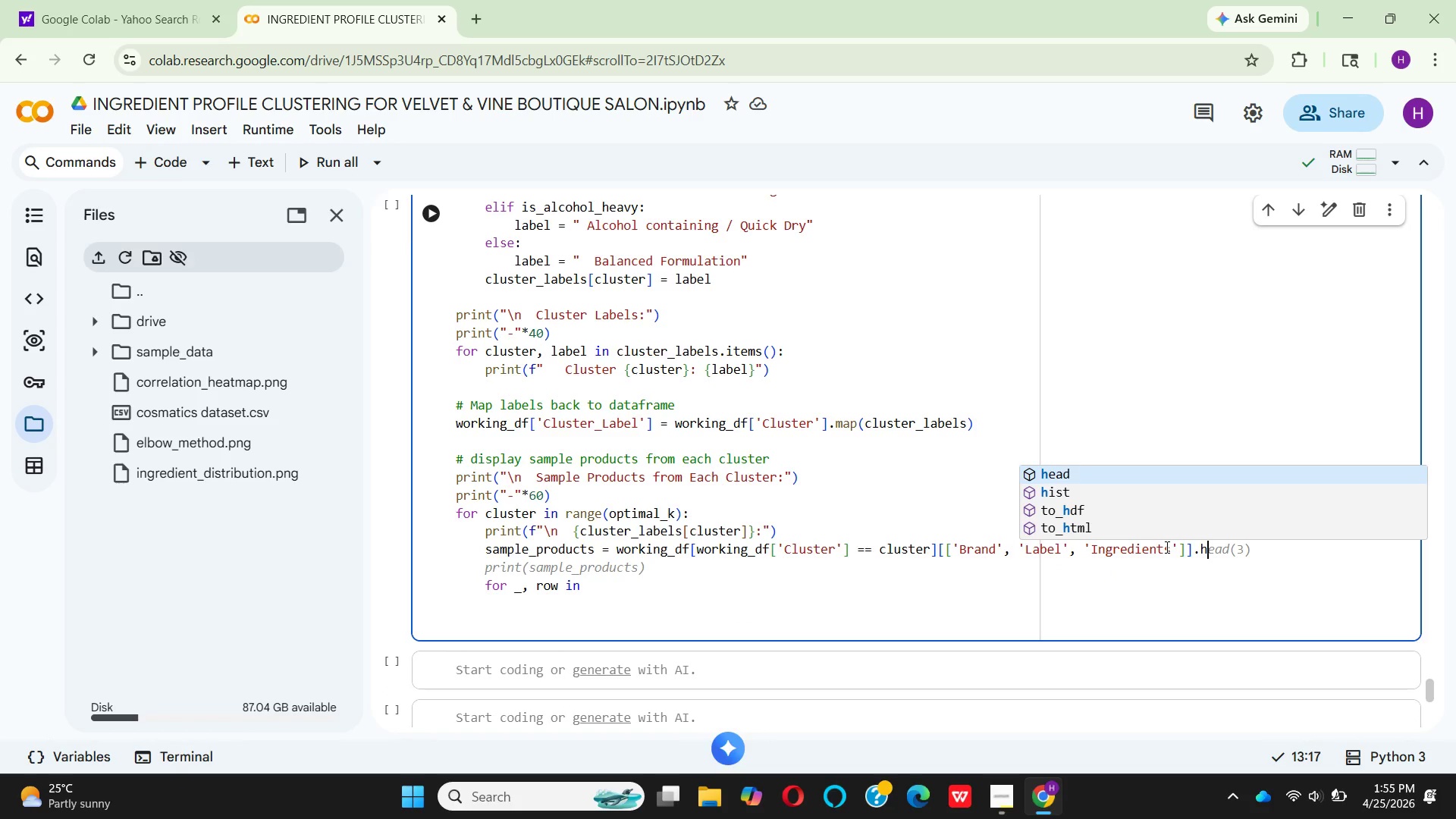 
key(Enter)
 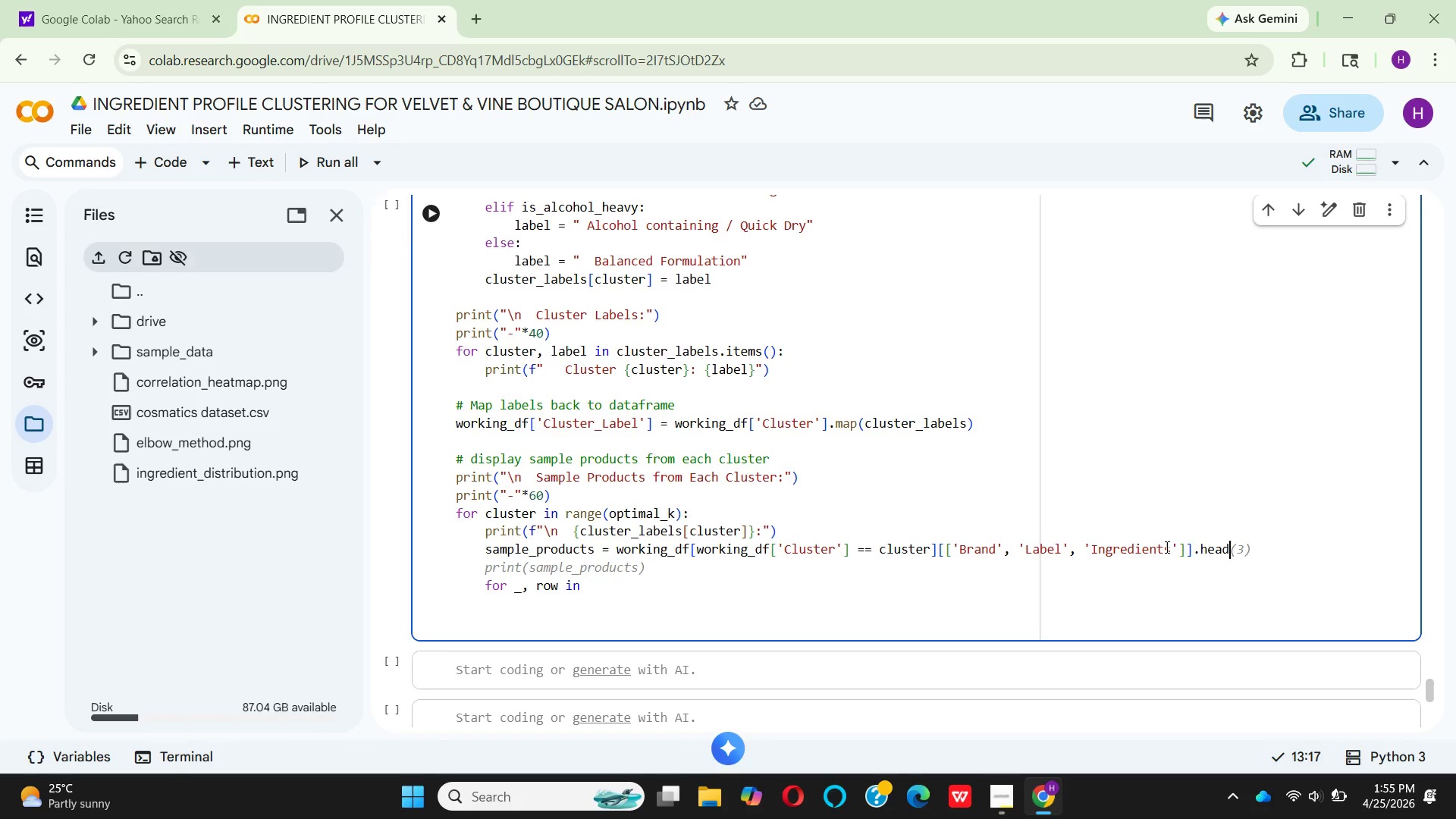 
type((3)
 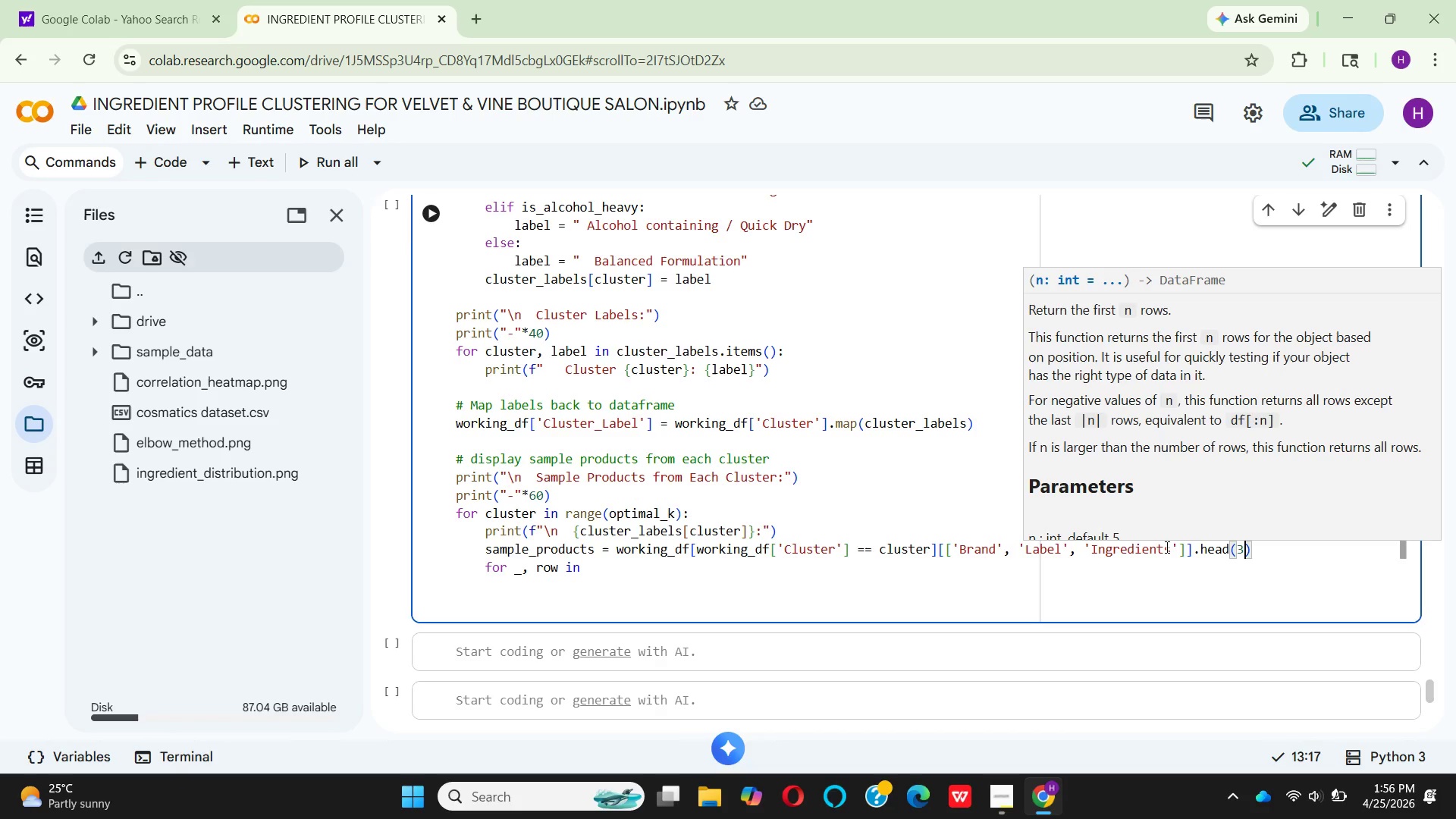 
wait(5.56)
 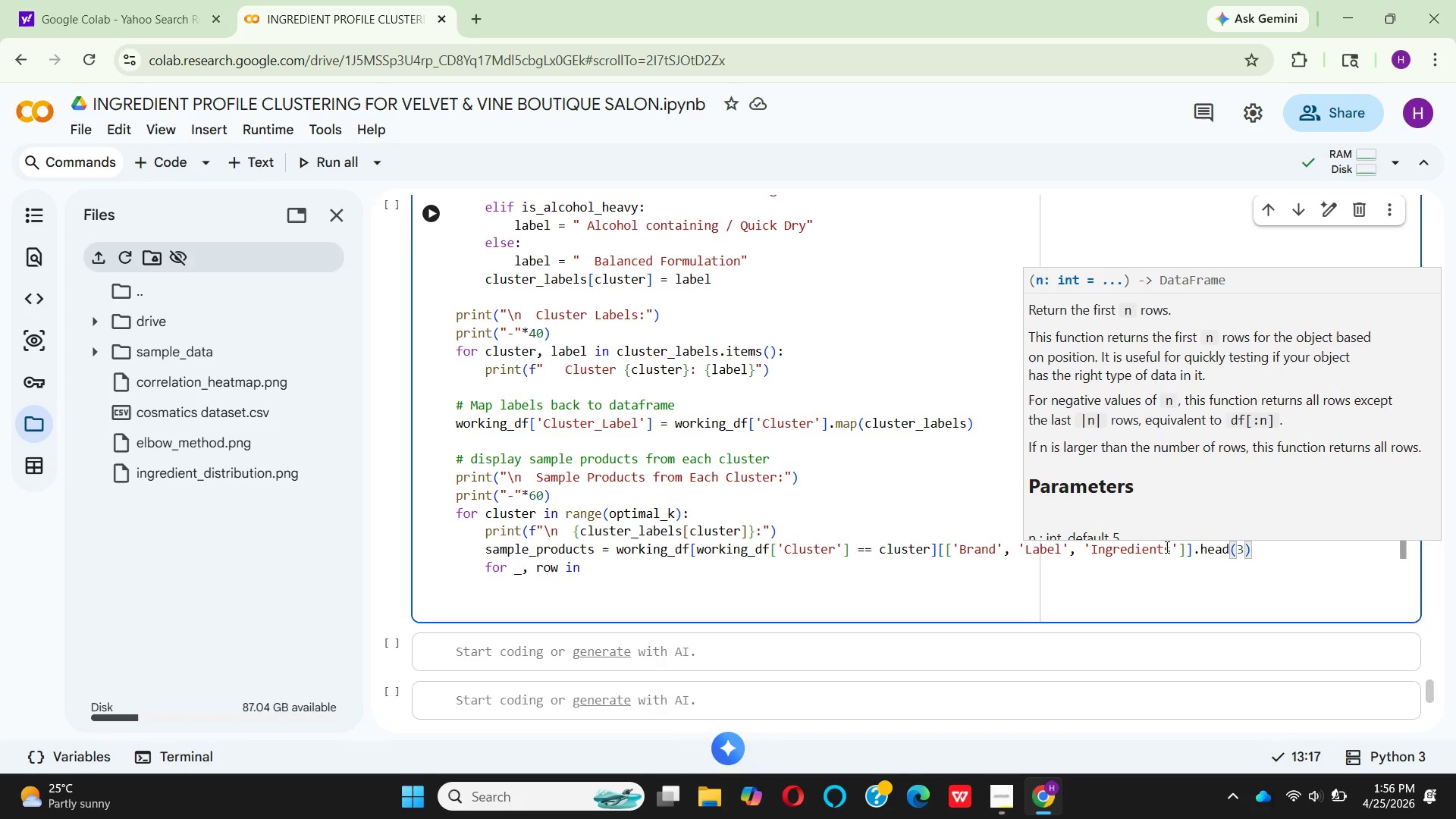 
mouse_move([541, 569])
 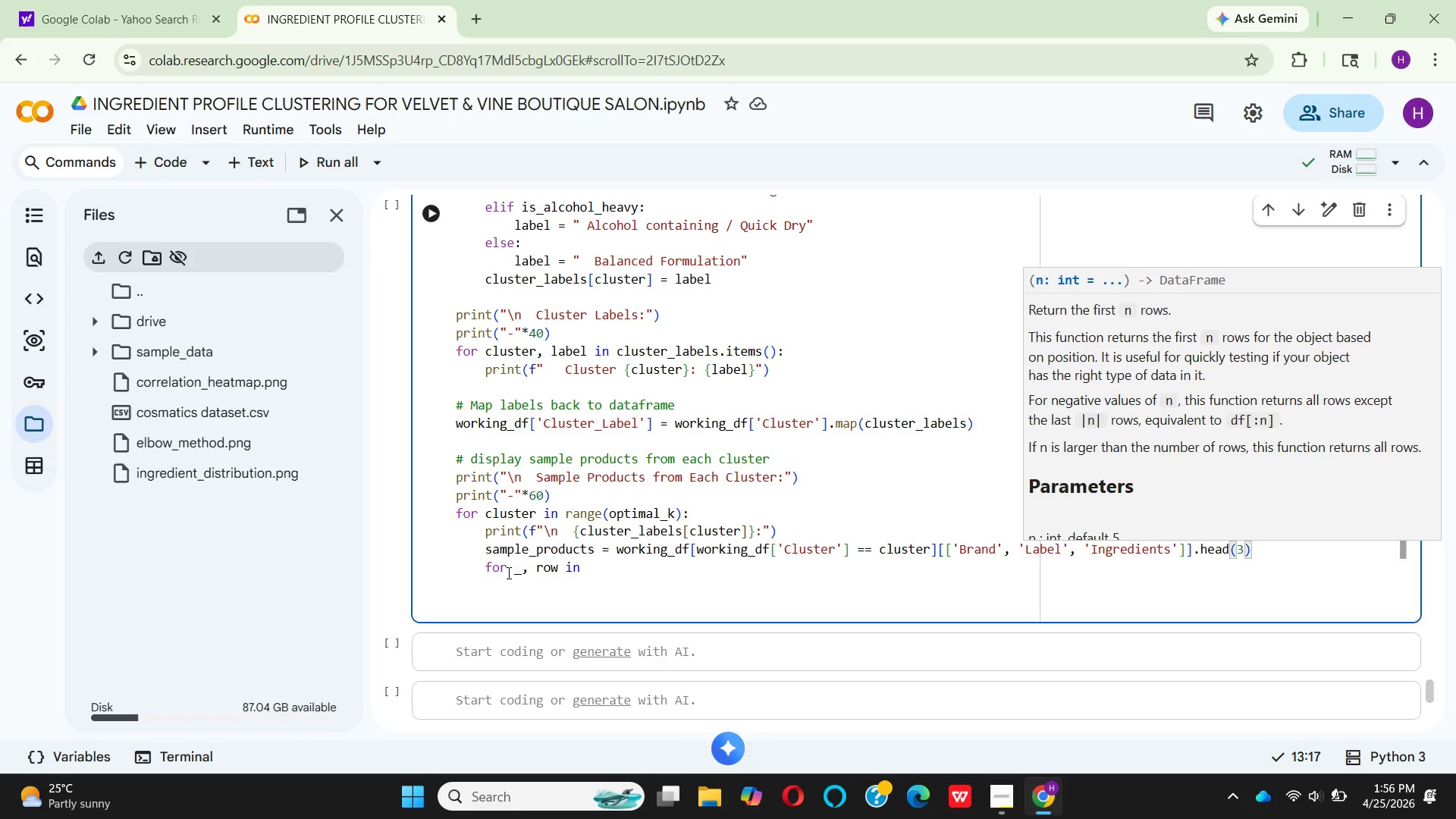 
left_click([507, 573])
 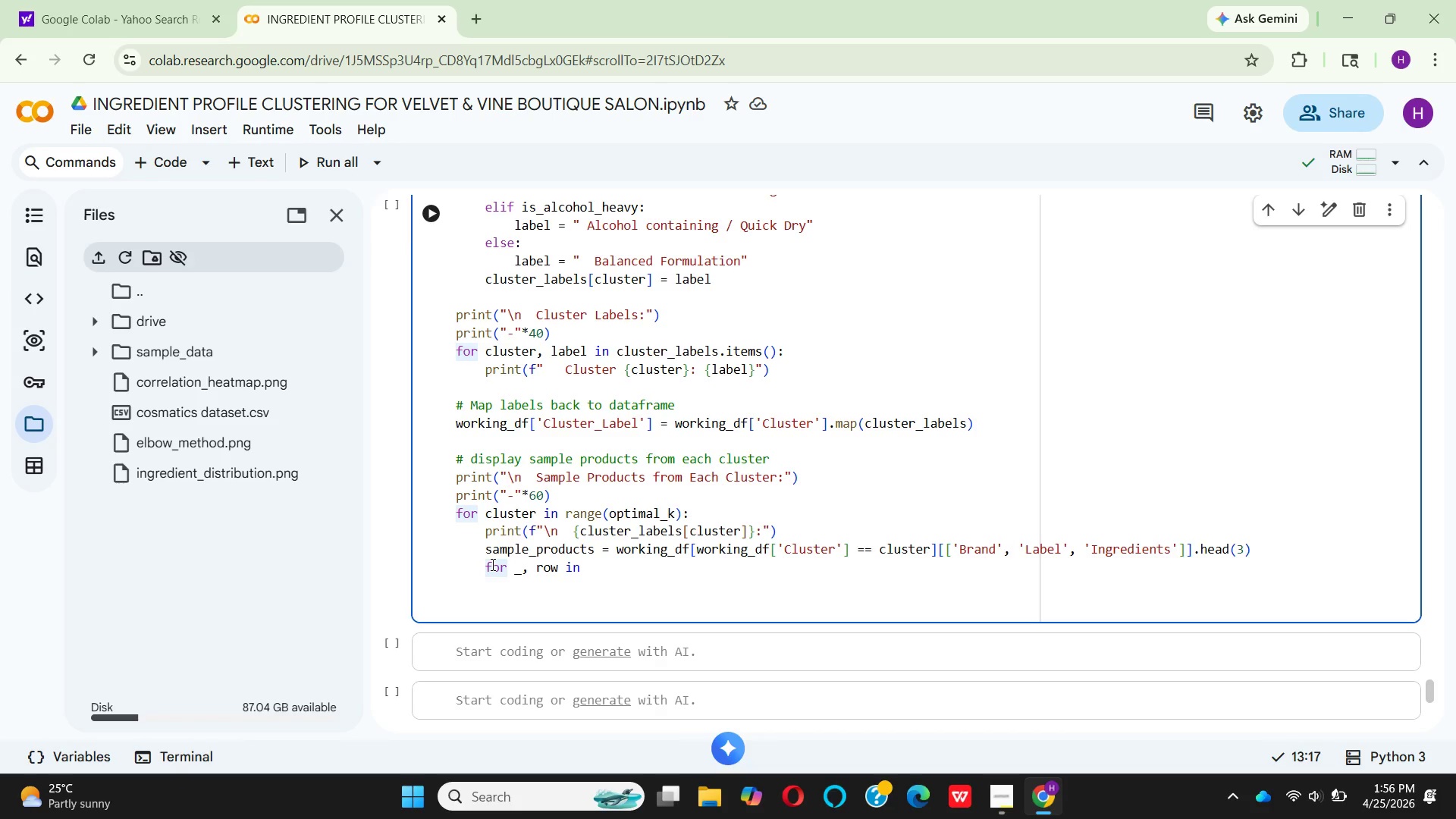 
type( idx)
 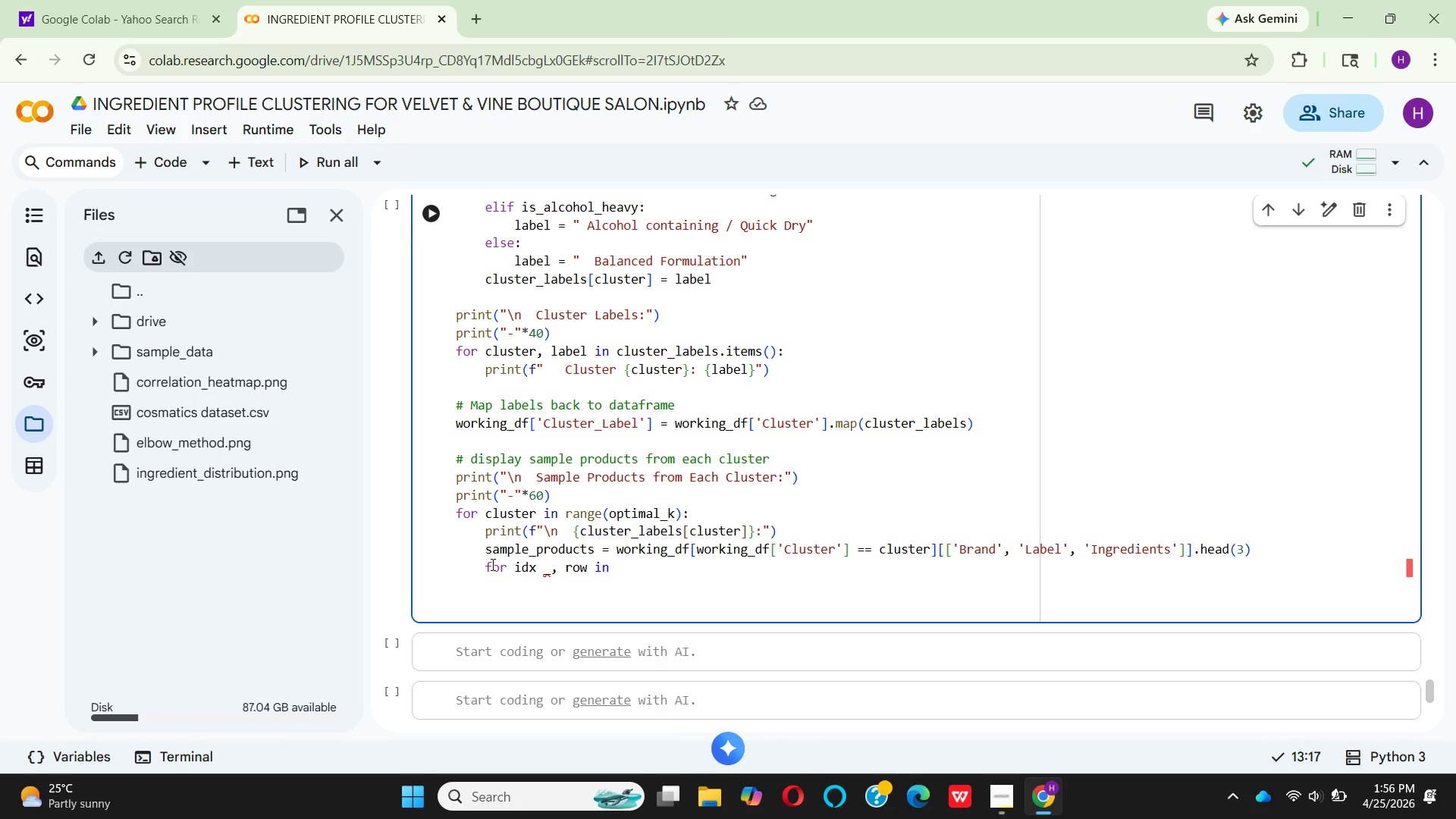 
wait(24.83)
 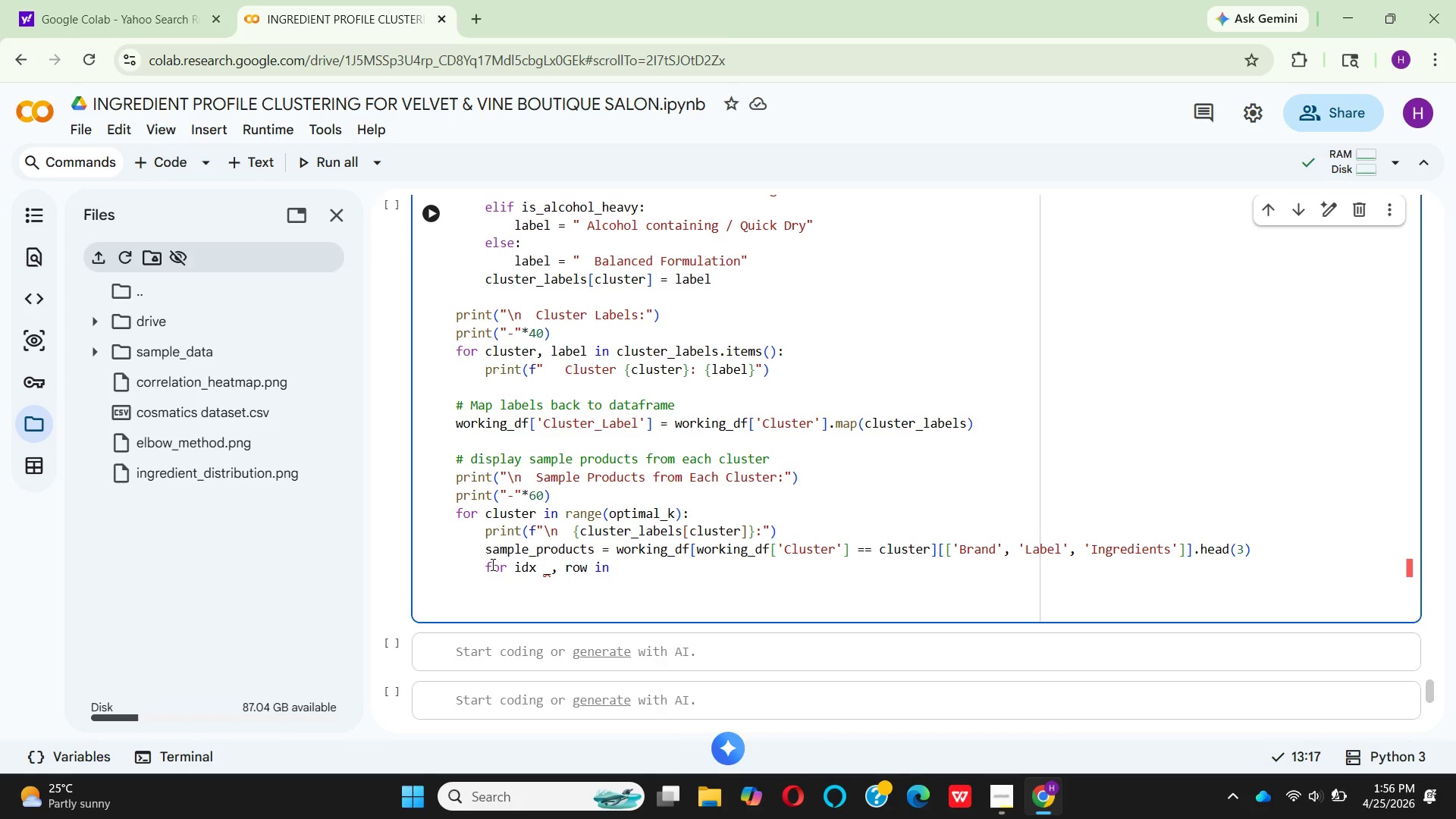 
key(ArrowRight)
 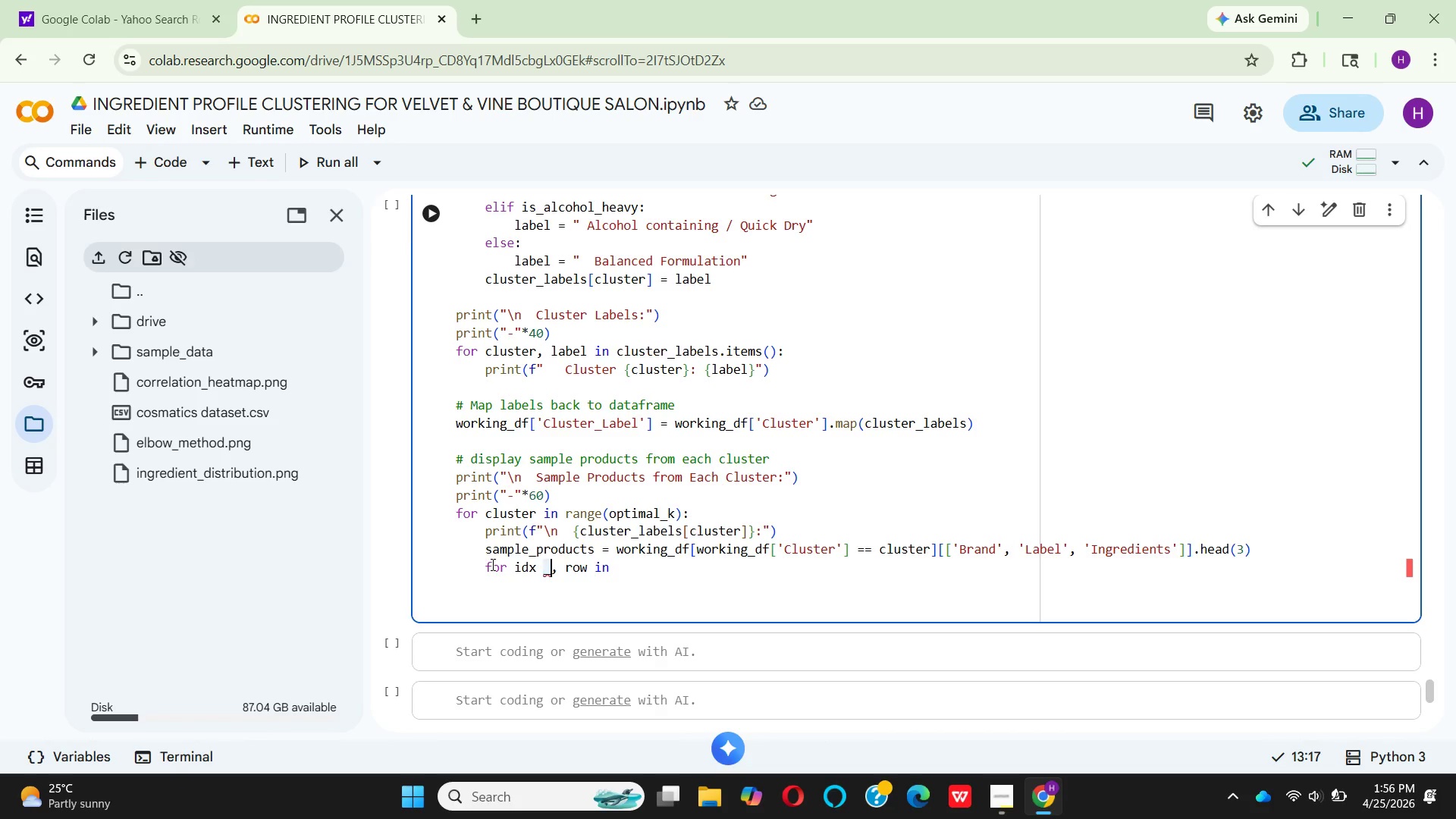 
key(ArrowRight)
 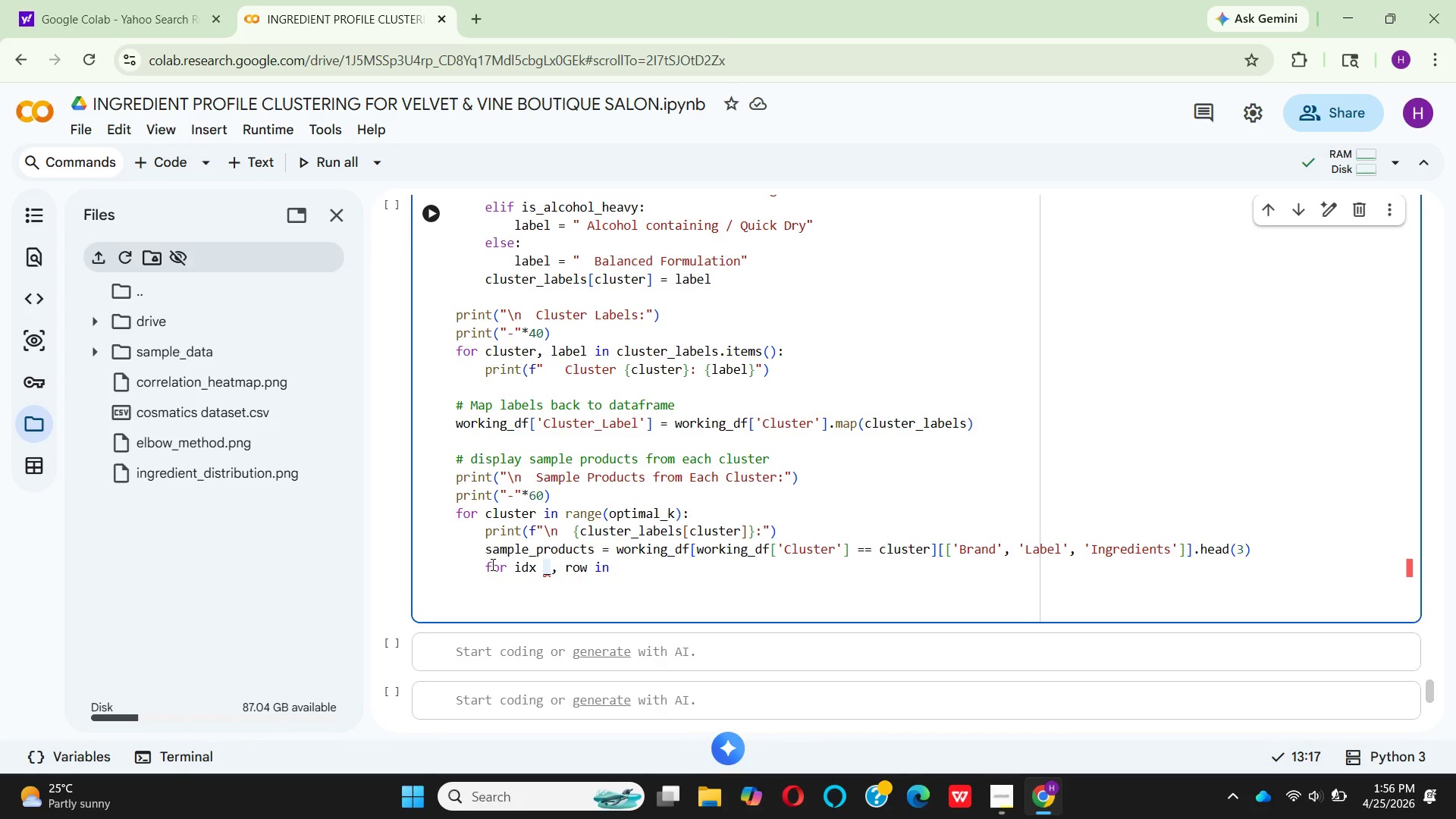 
key(Backspace)
 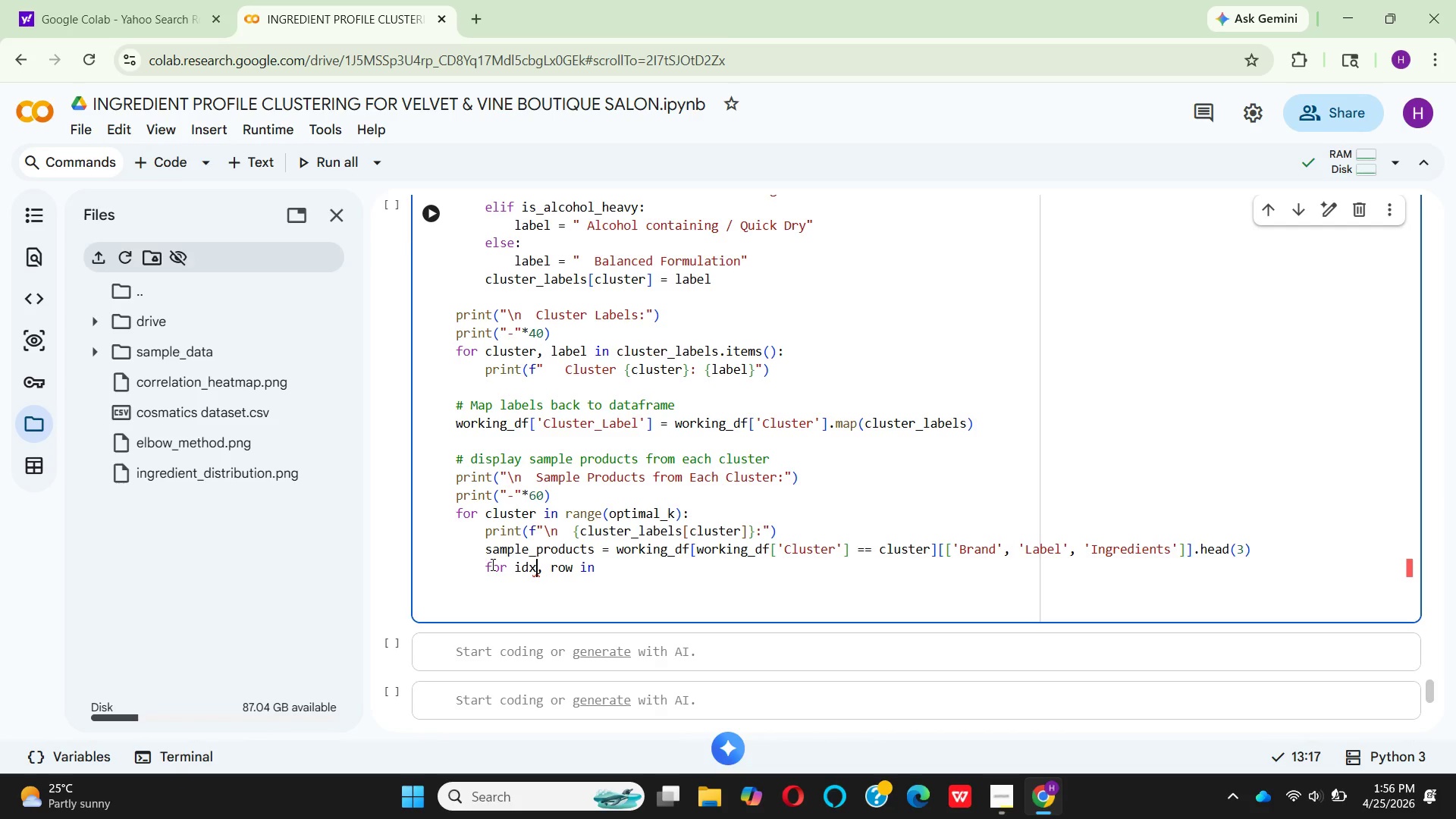 
key(Backspace)
 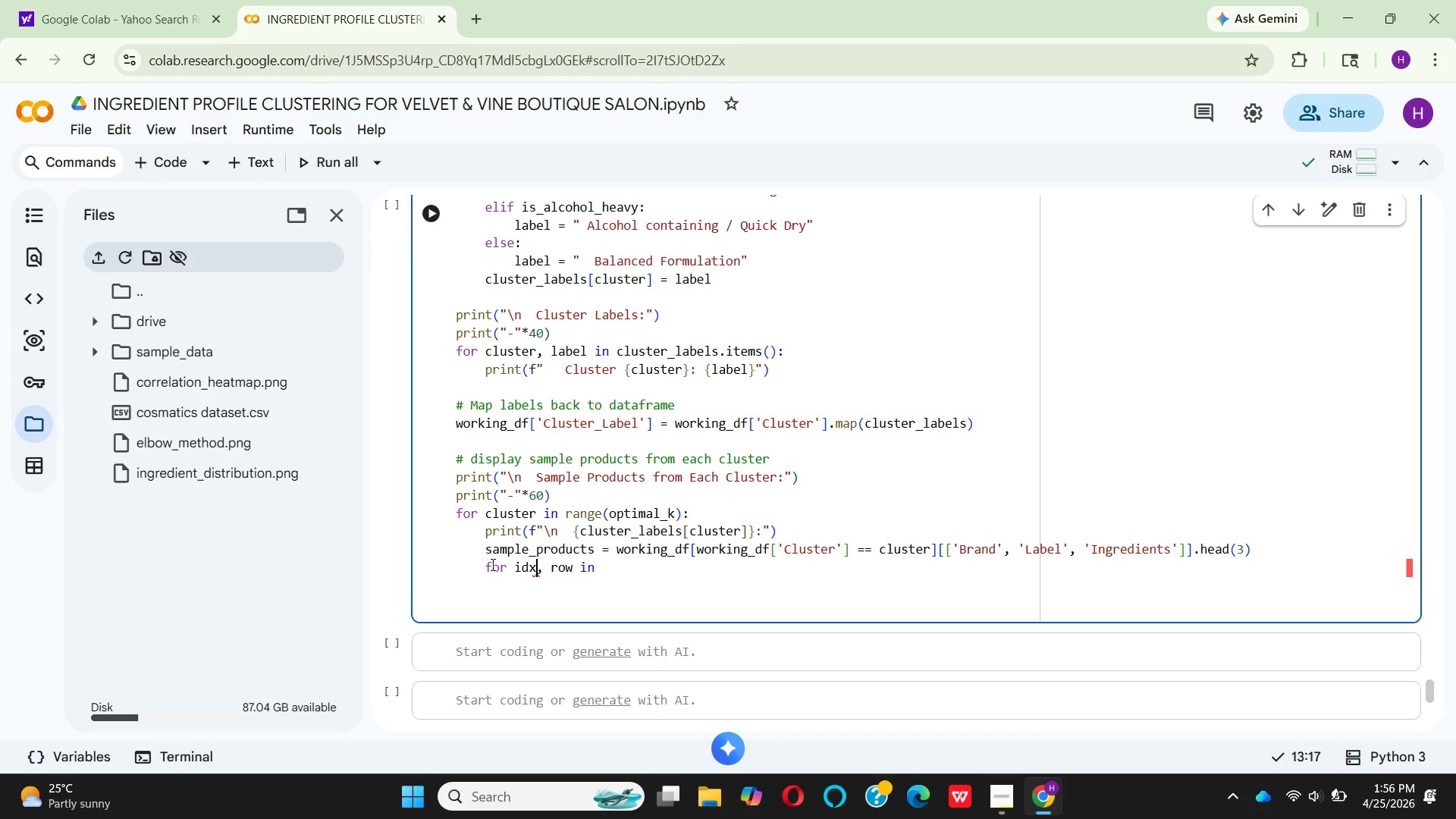 
key(ArrowRight)
 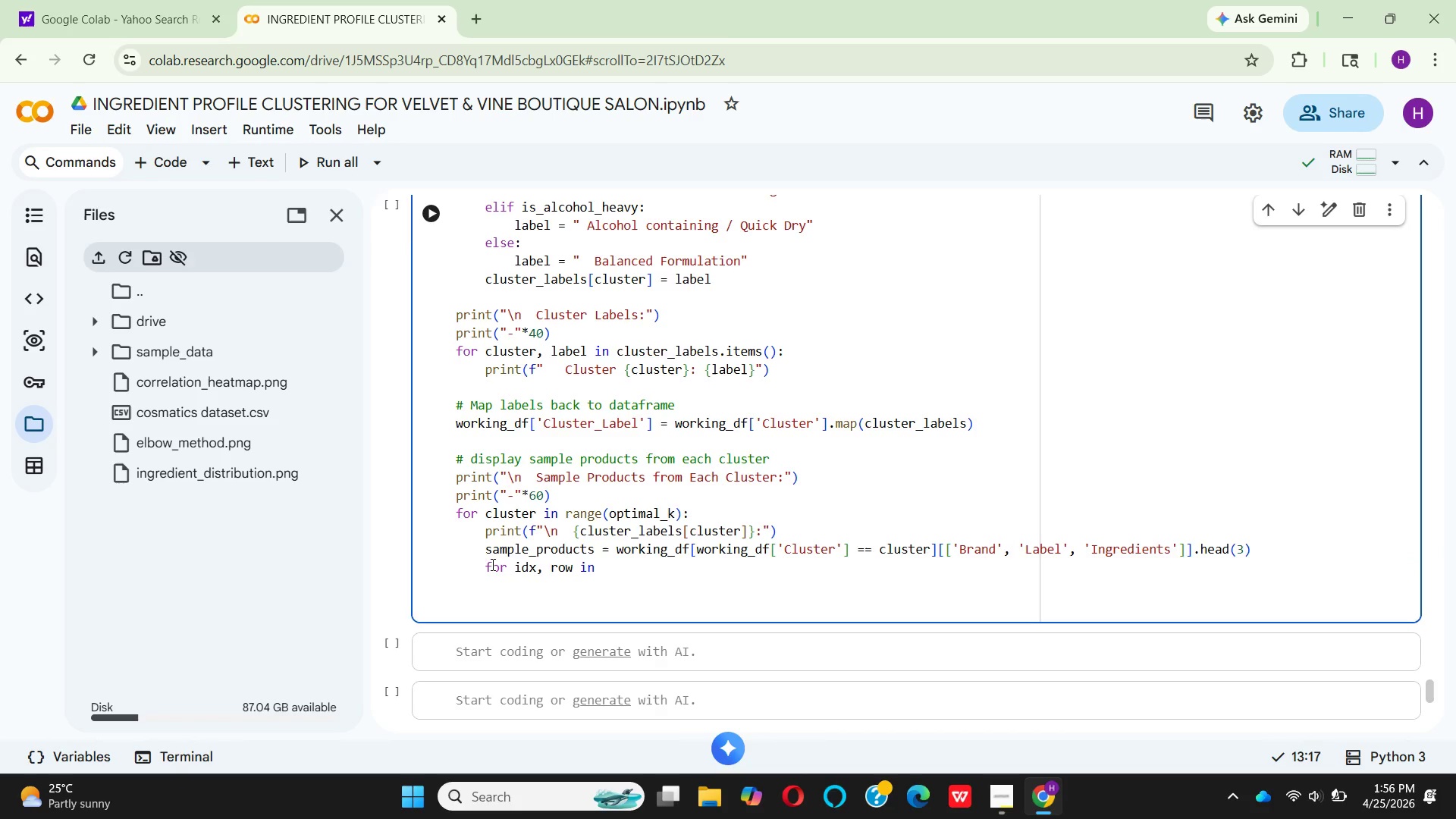 
key(ArrowRight)
 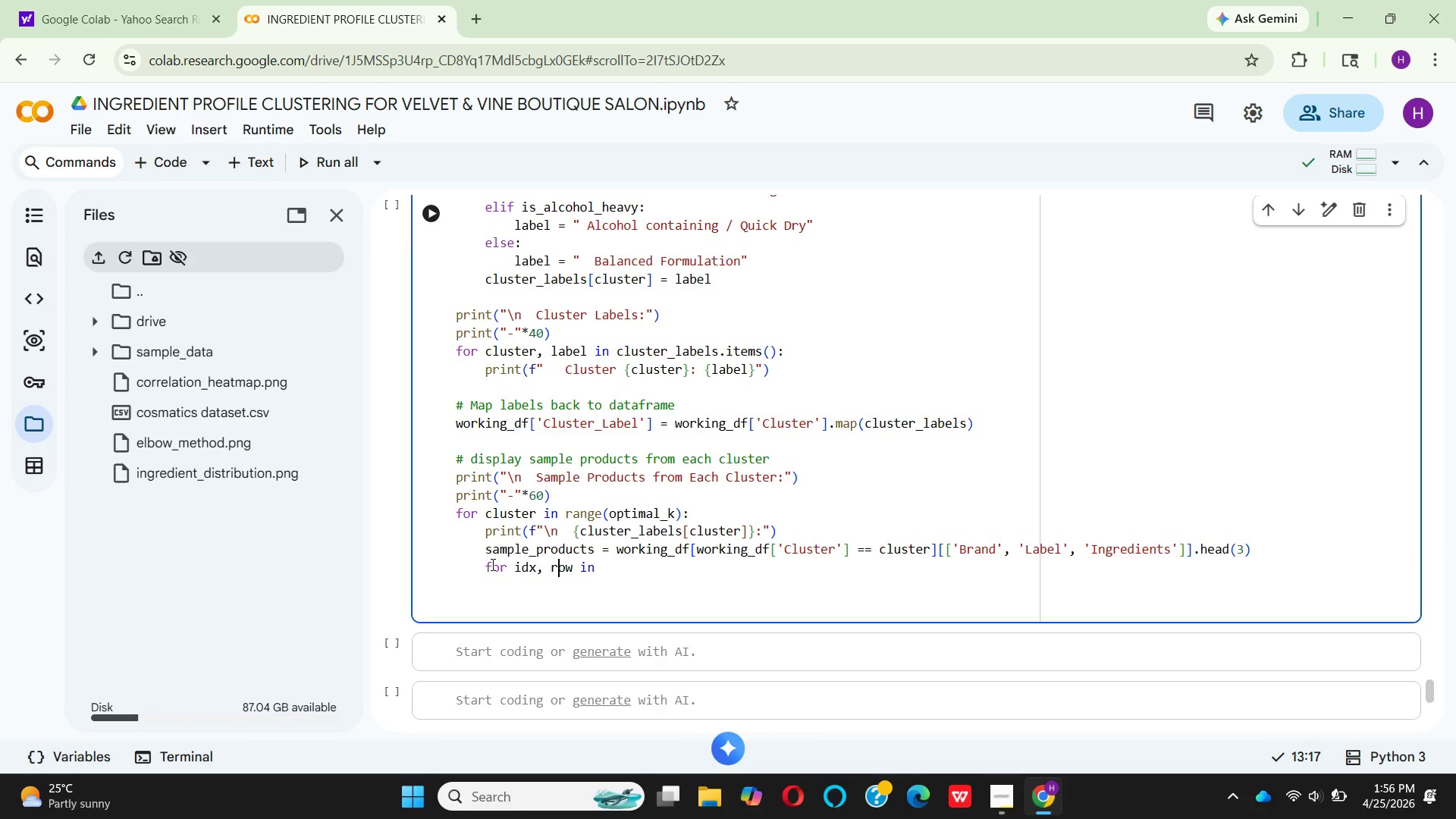 
key(ArrowRight)
 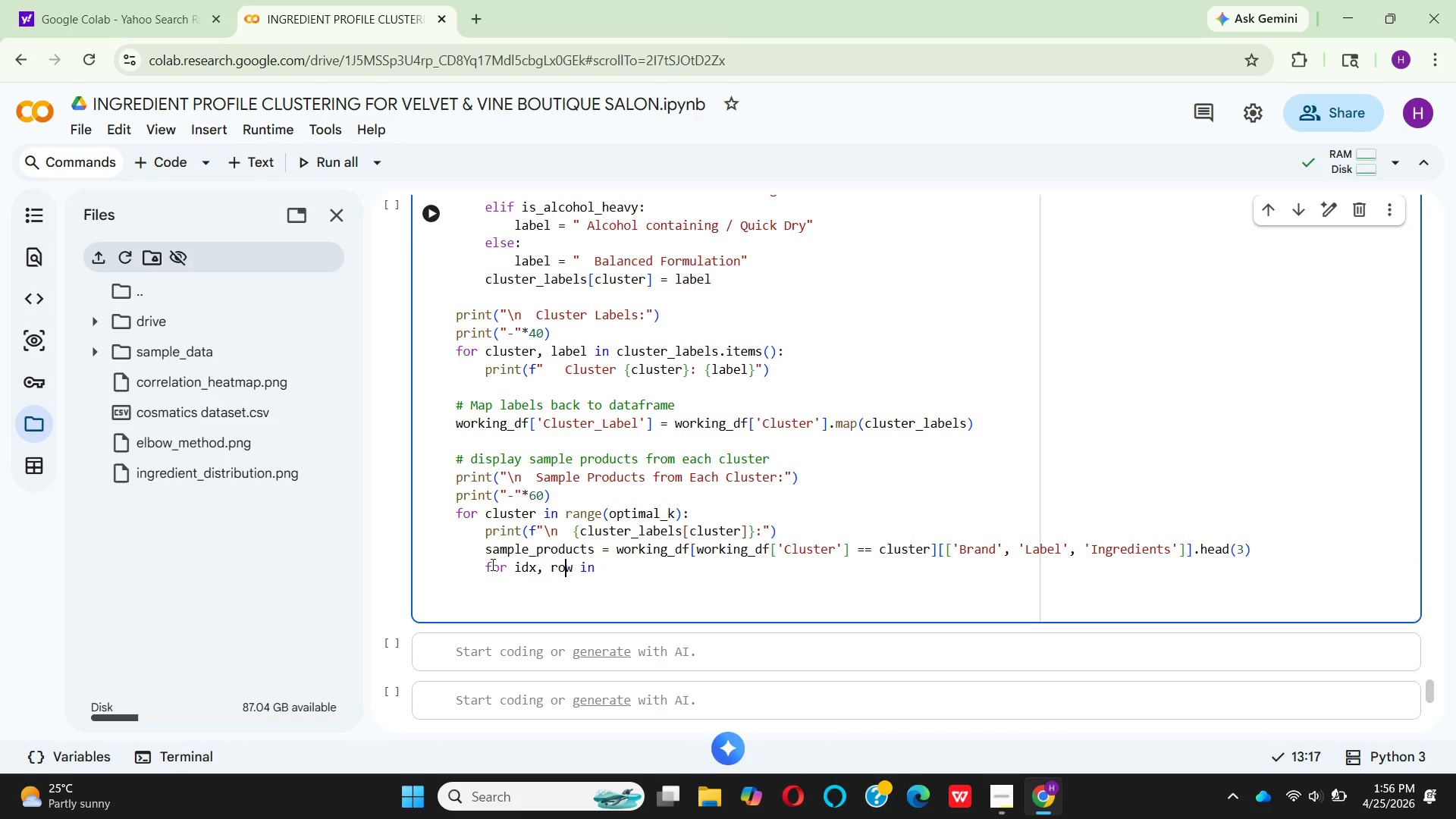 
key(ArrowRight)
 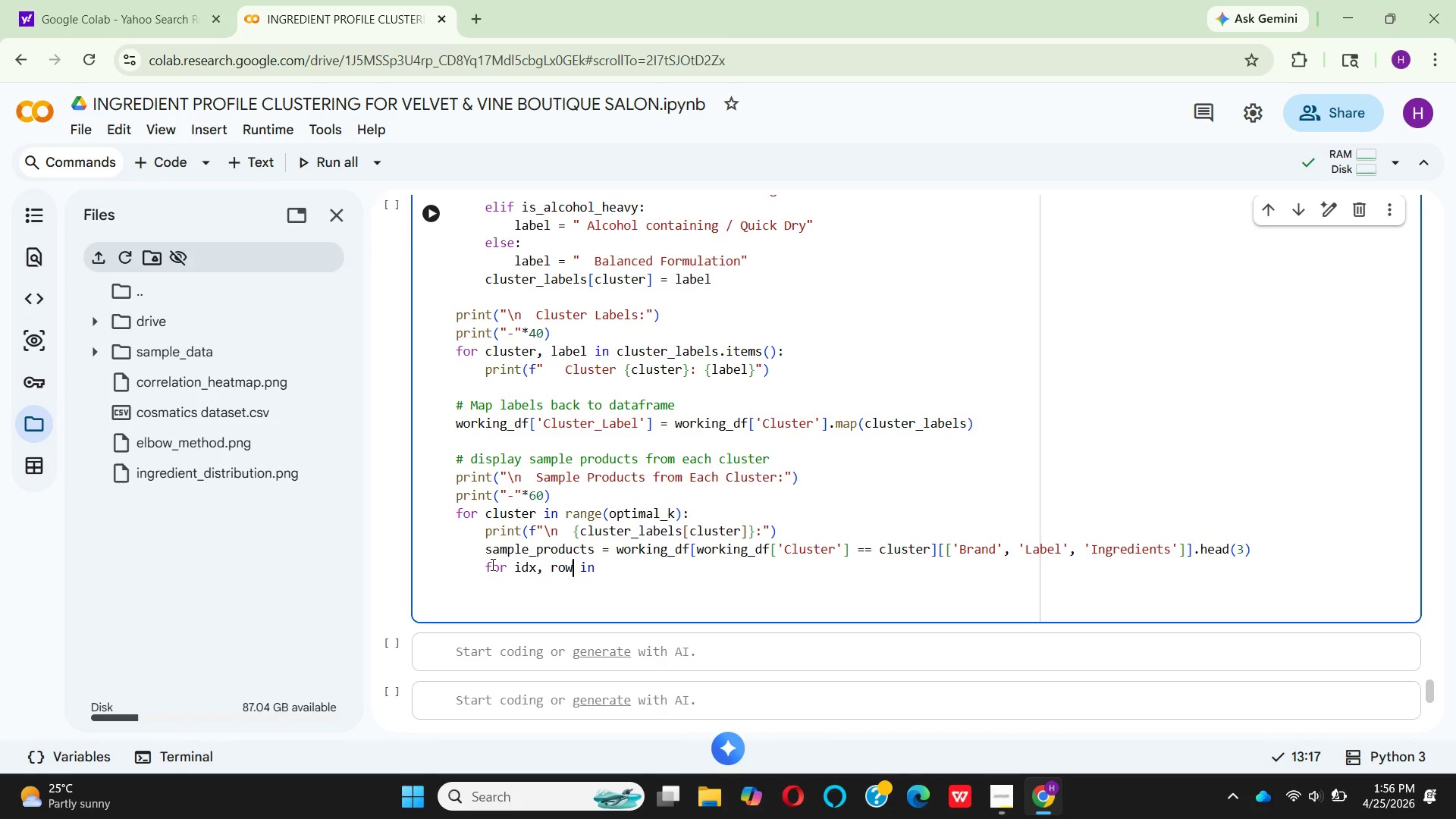 
key(ArrowRight)
 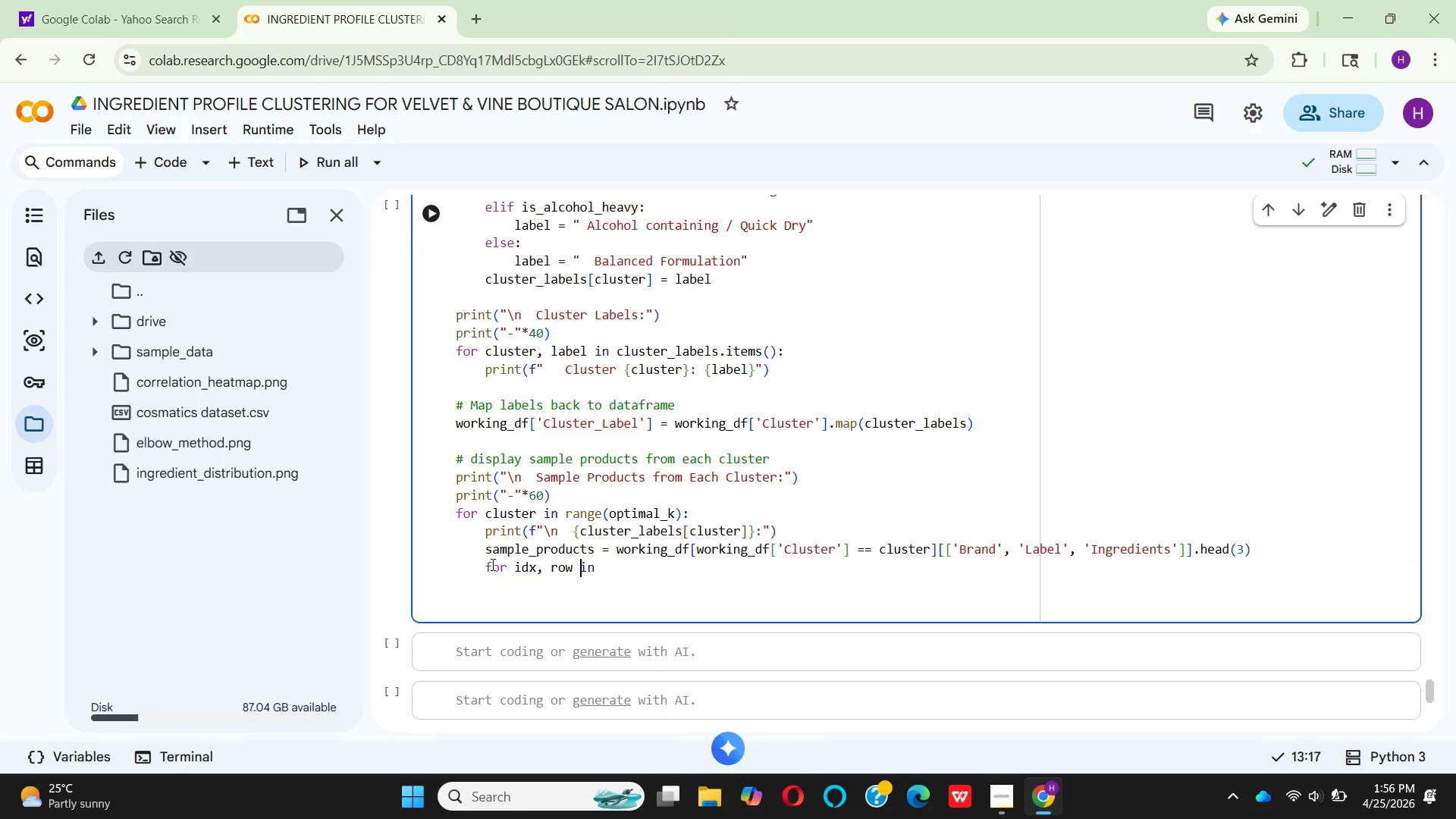 
key(ArrowRight)
 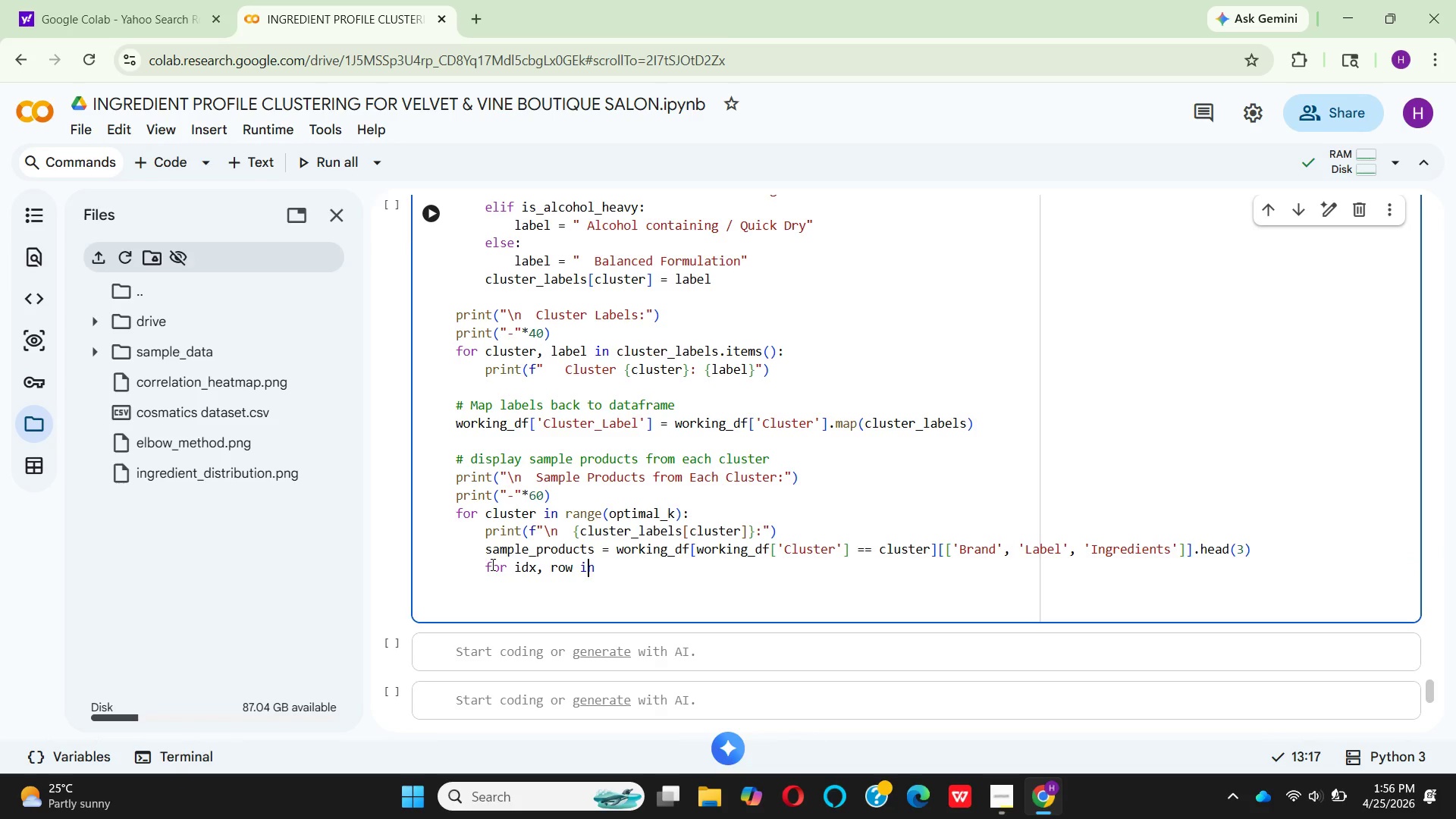 
key(ArrowRight)
 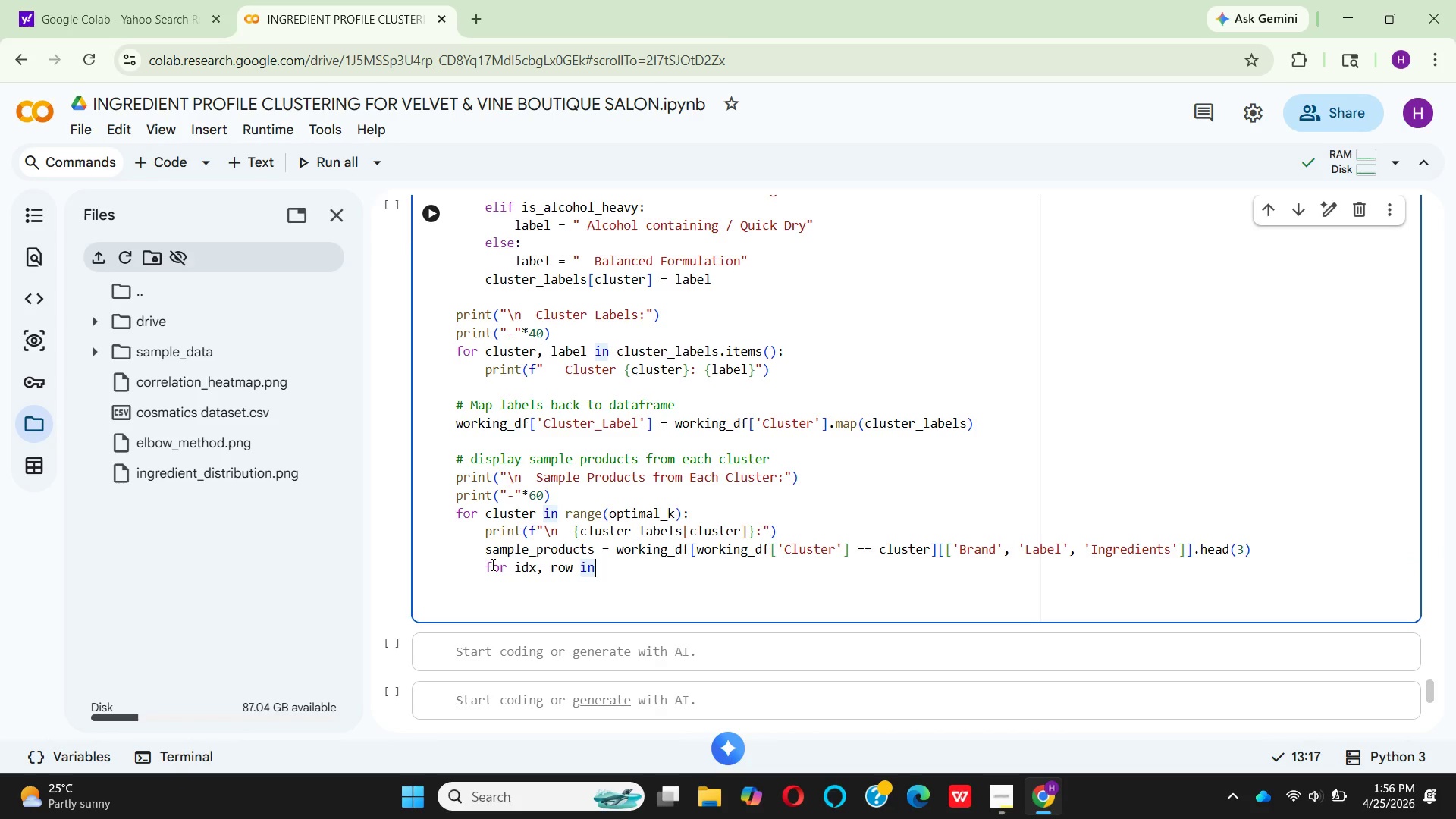 
key(ArrowRight)
 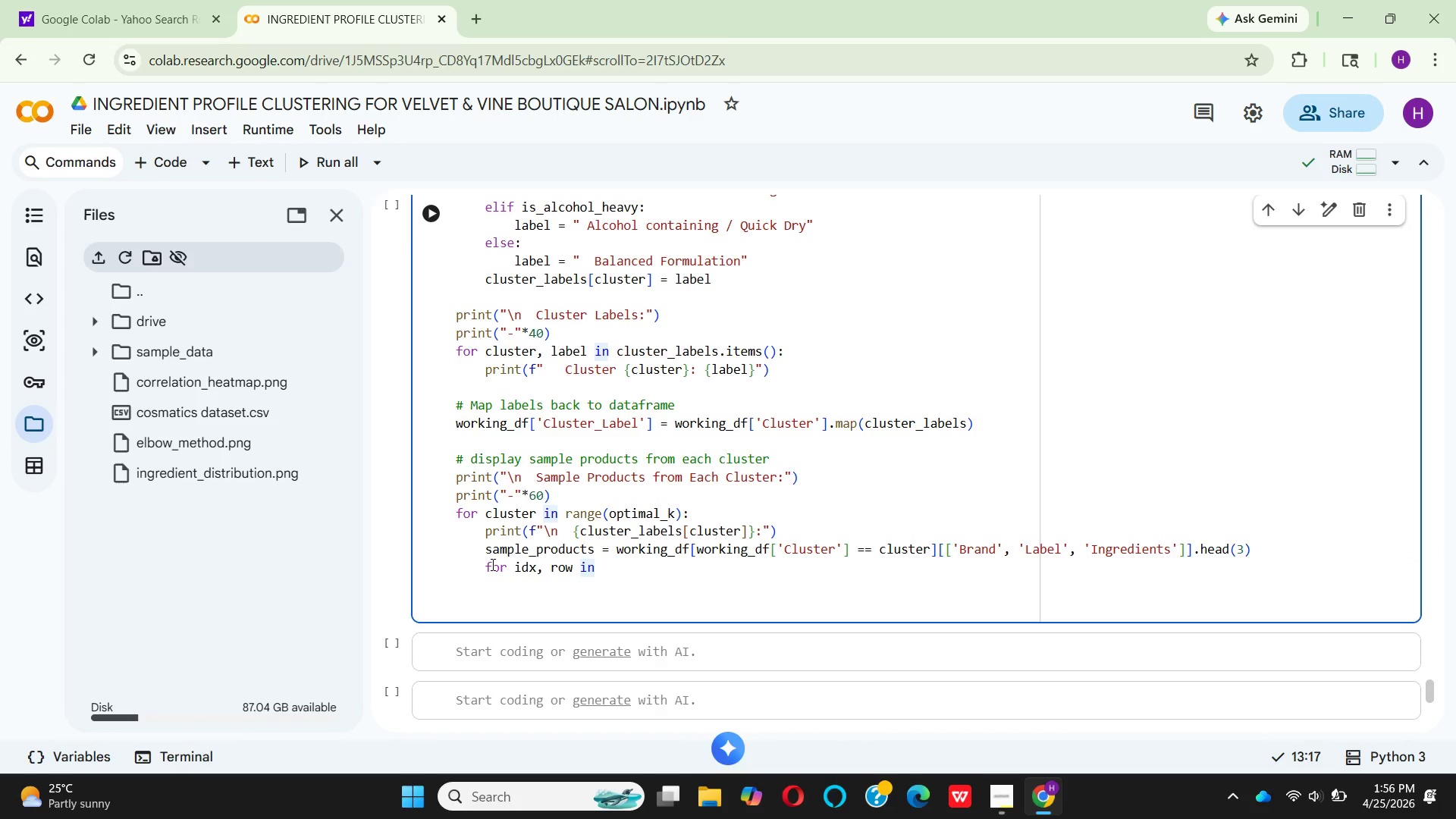 
type( sa)
 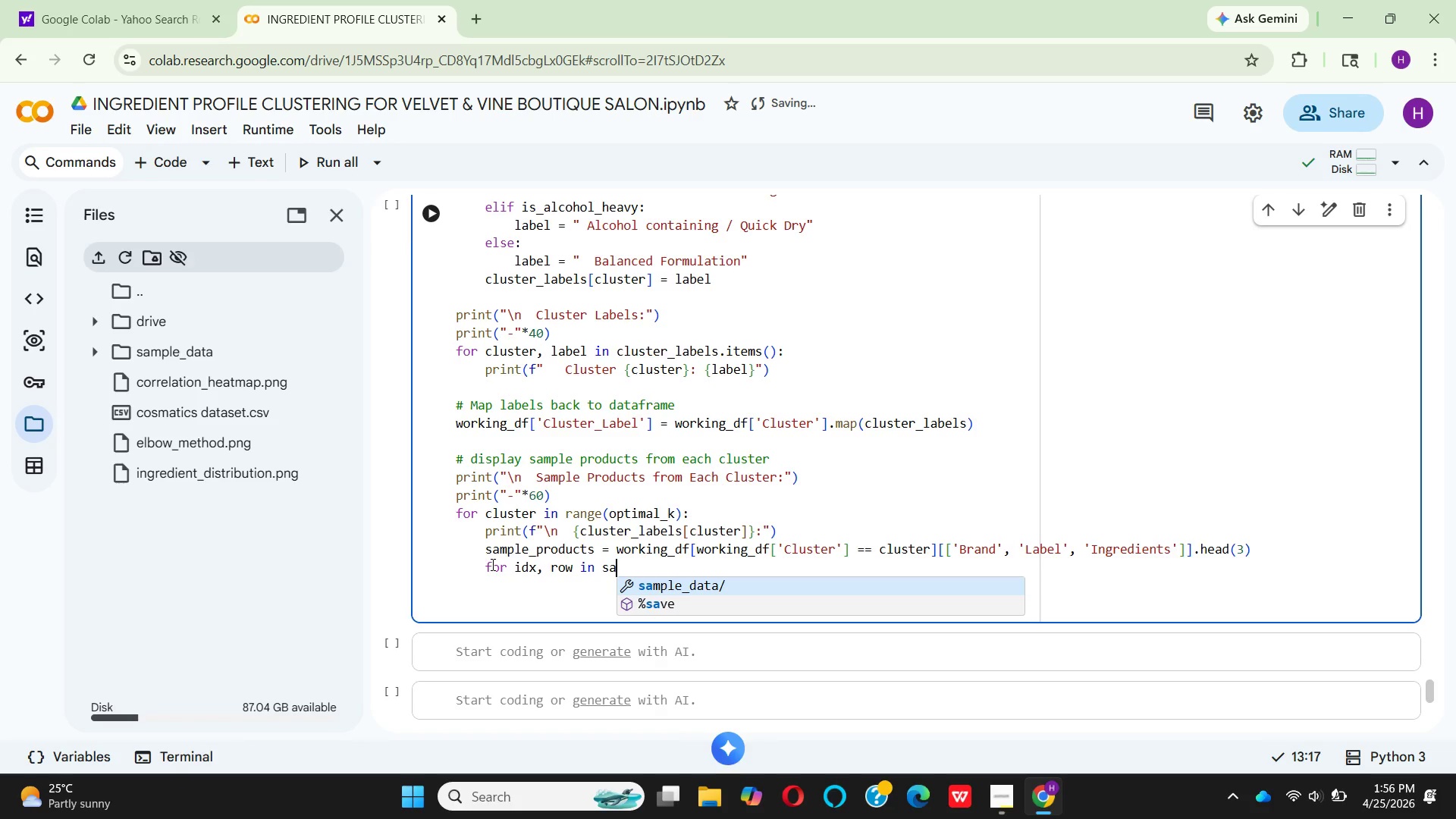 
wait(8.14)
 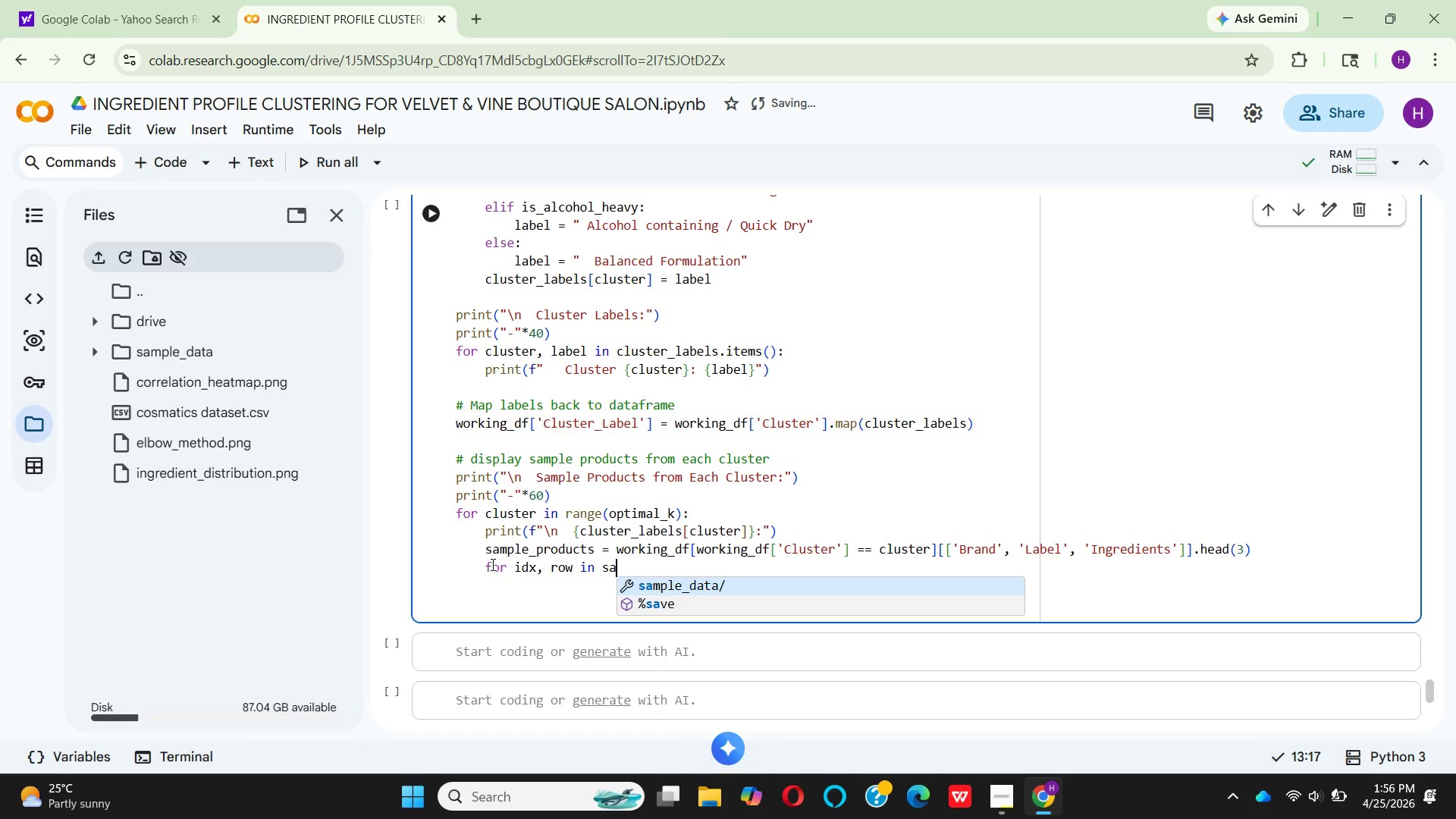 
hold_key(key=M, duration=0.33)
 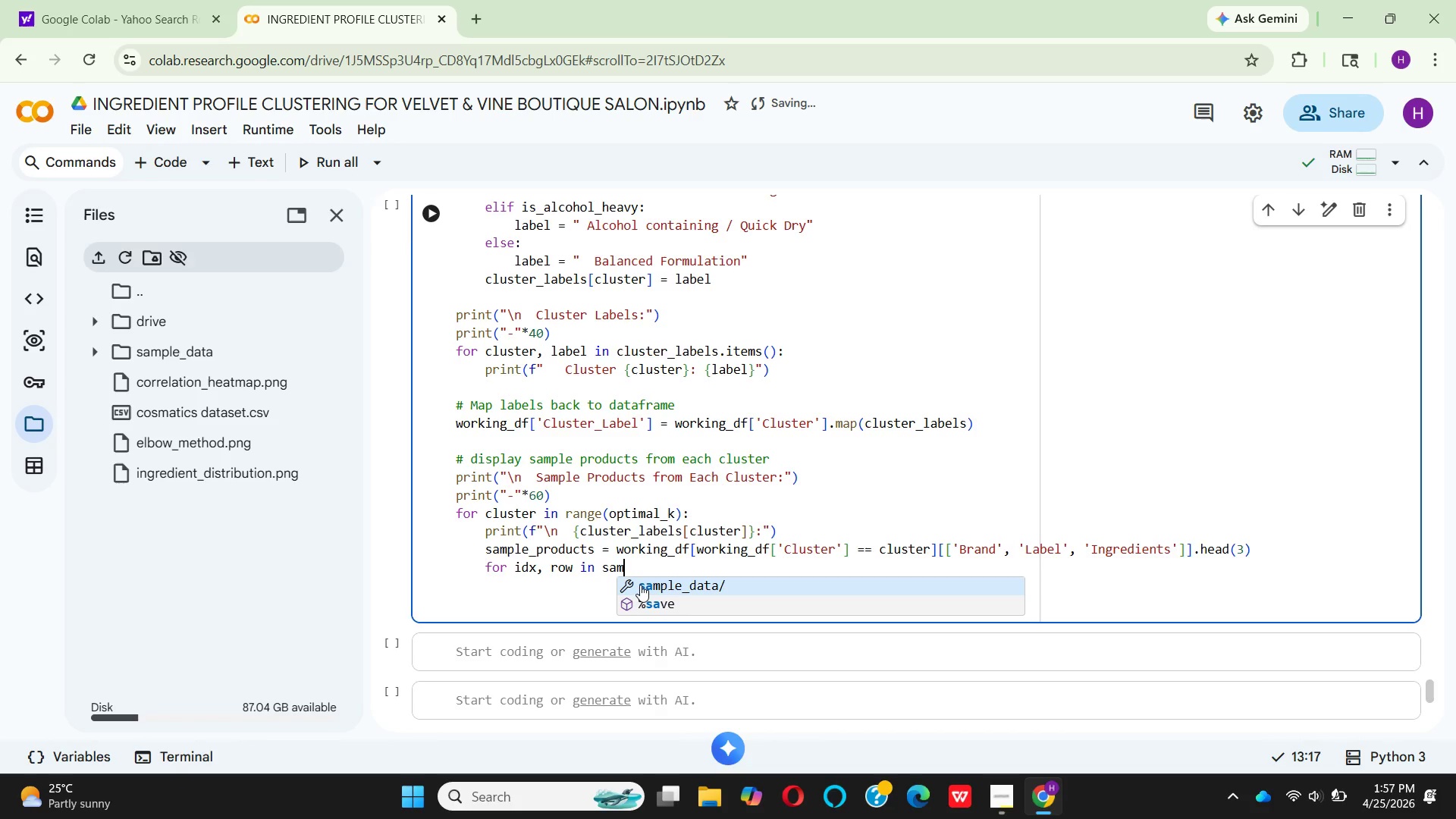 
type(ple_pr)
 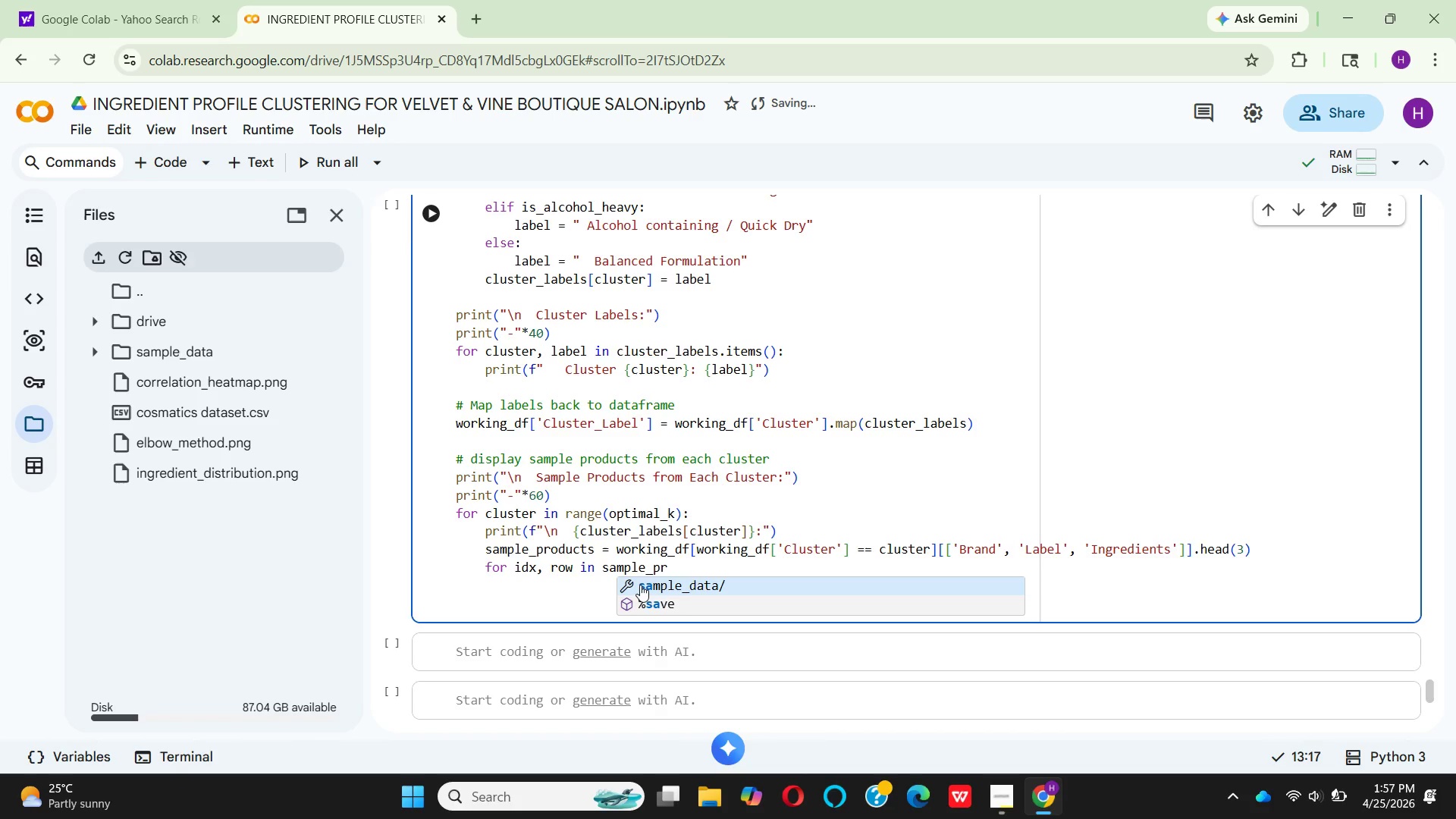 
key(Enter)
 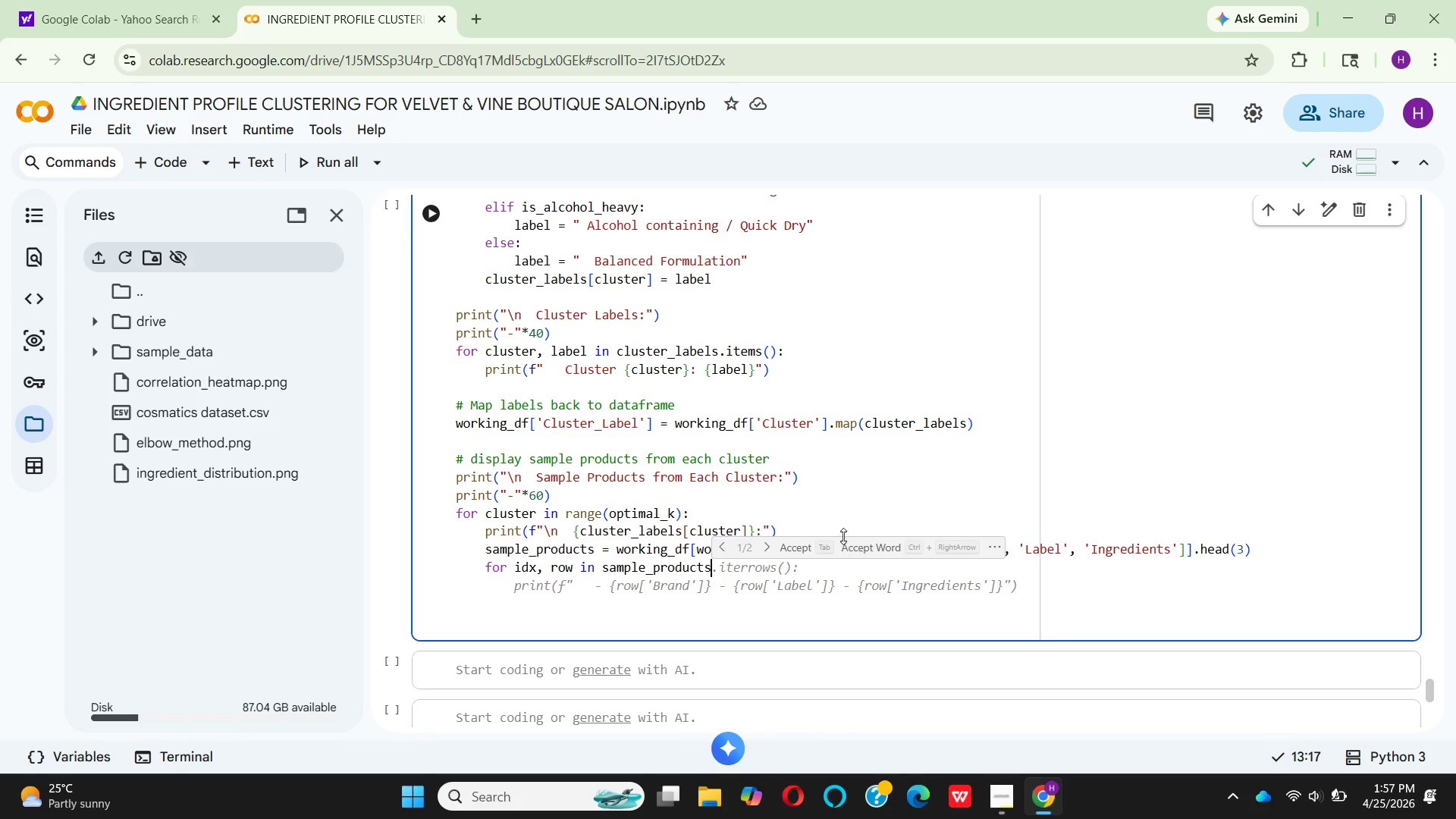 
wait(6.64)
 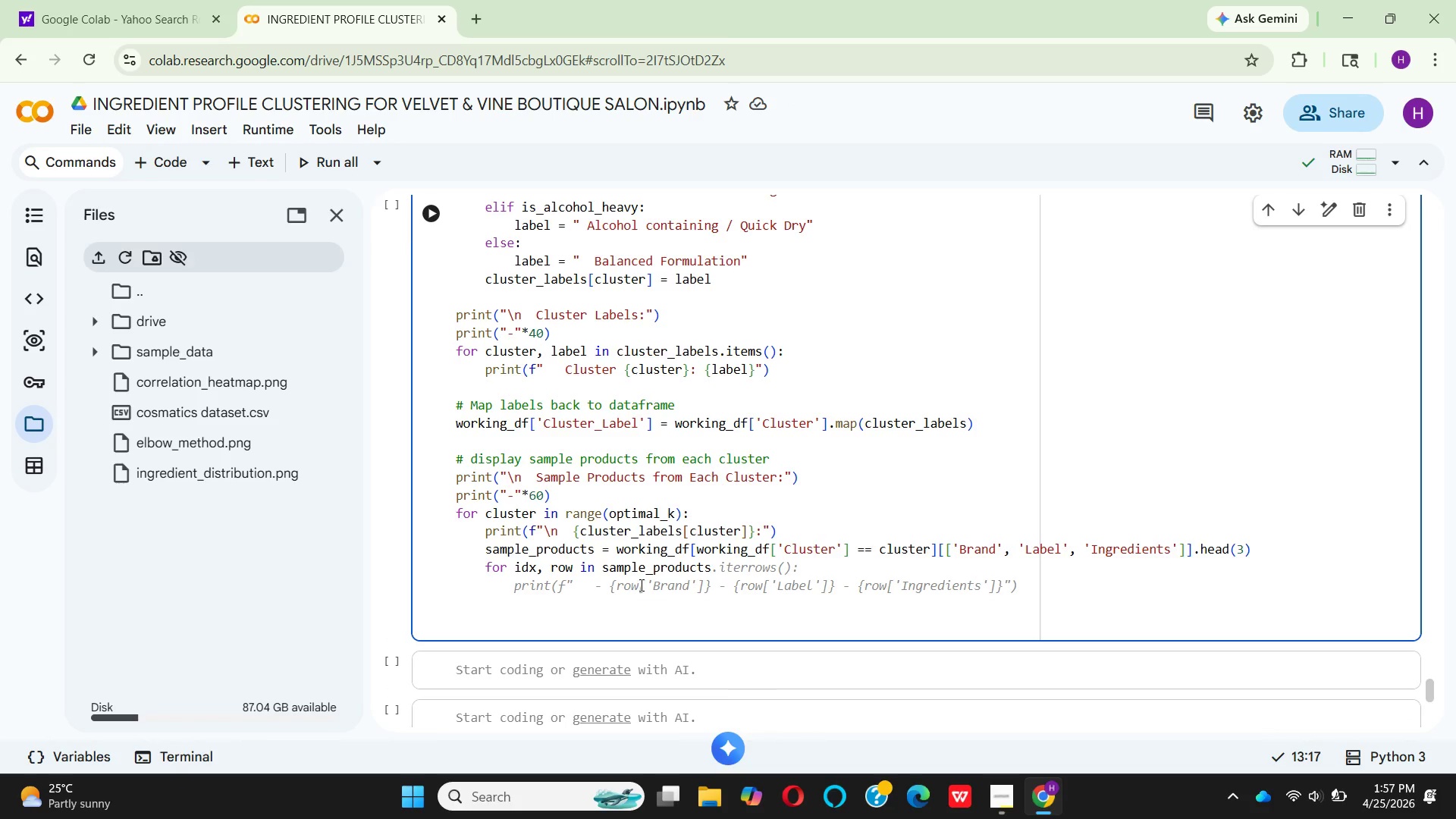 
left_click([800, 549])
 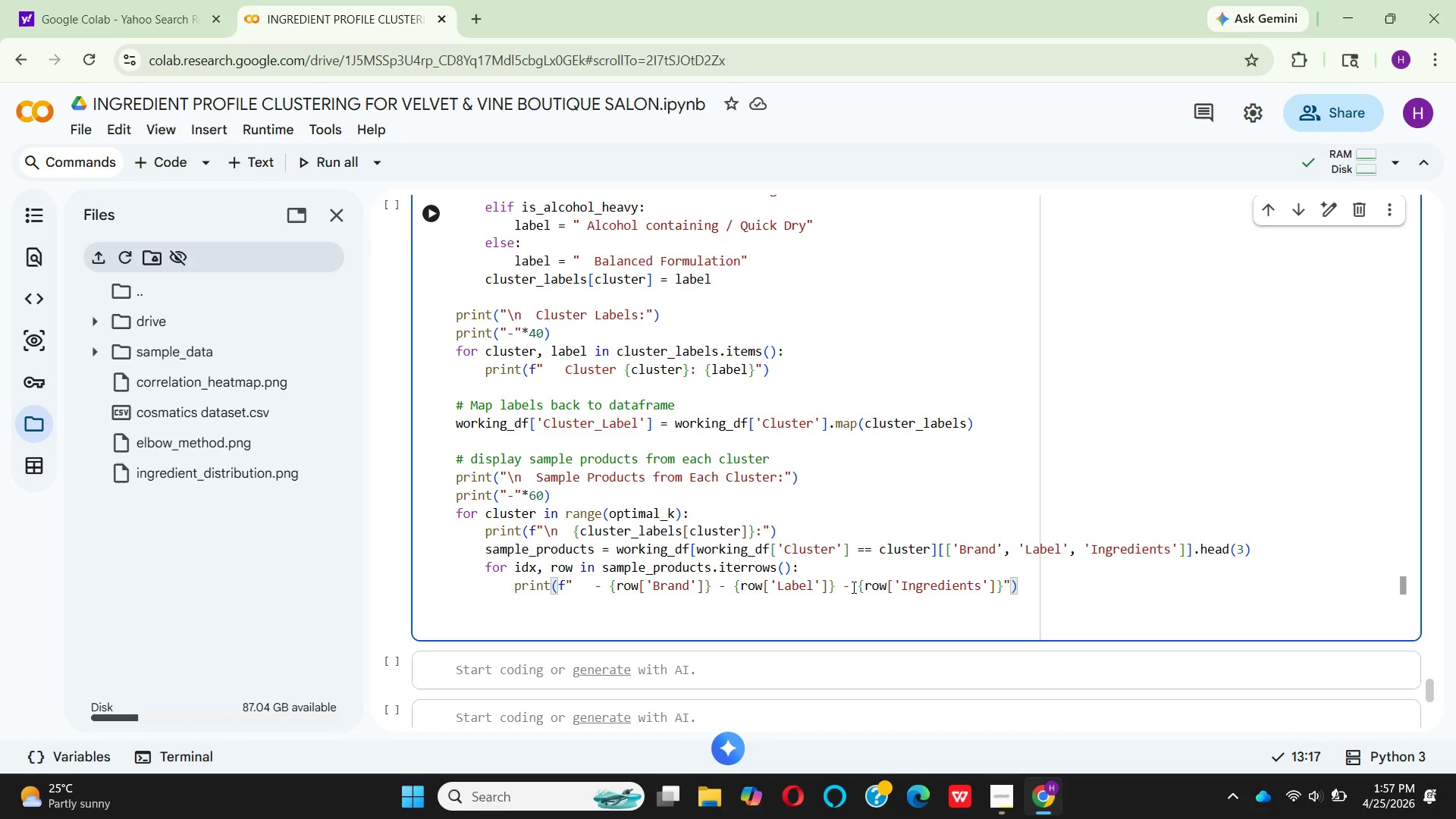 
wait(21.66)
 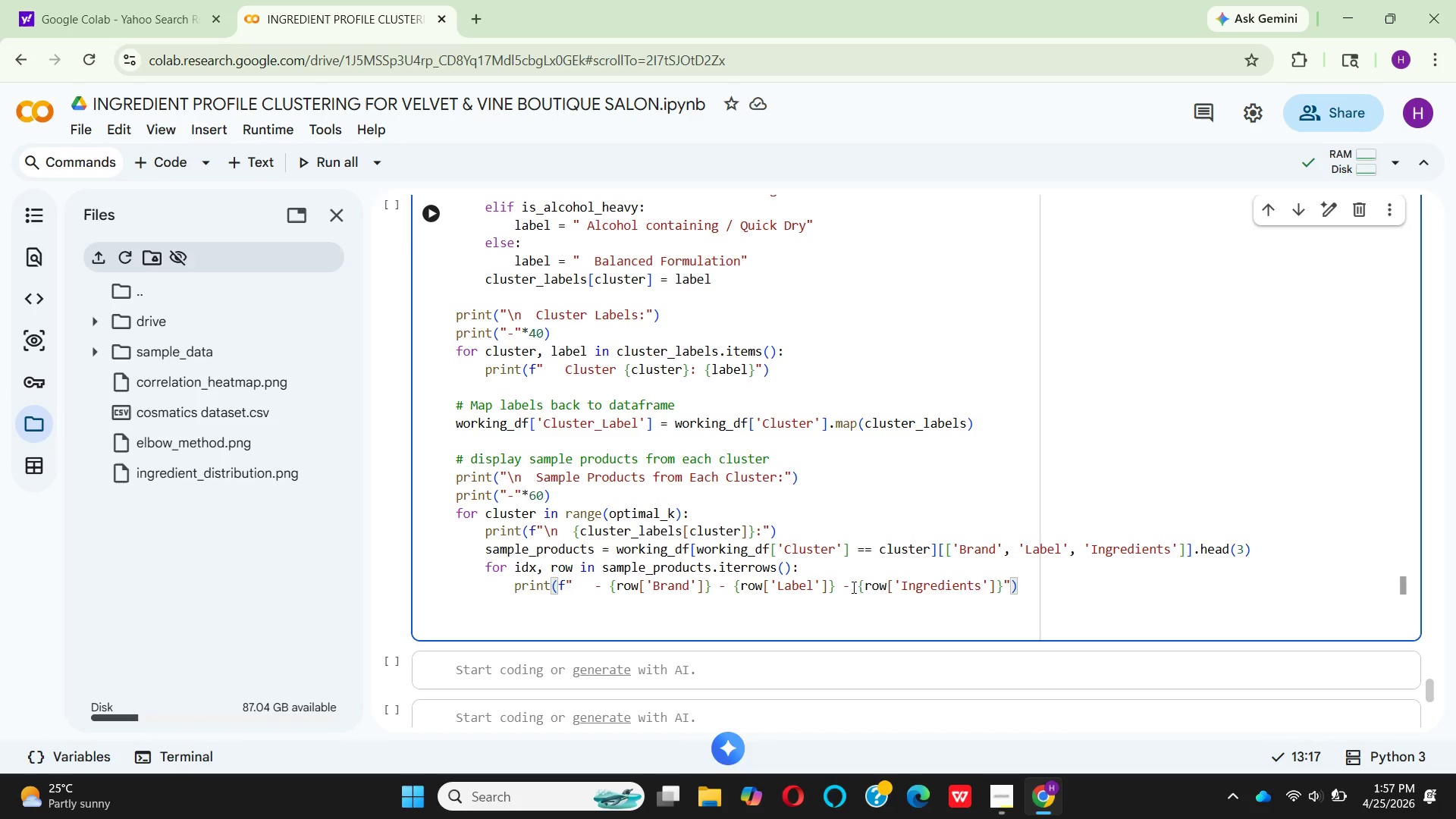 
left_click([858, 591])
 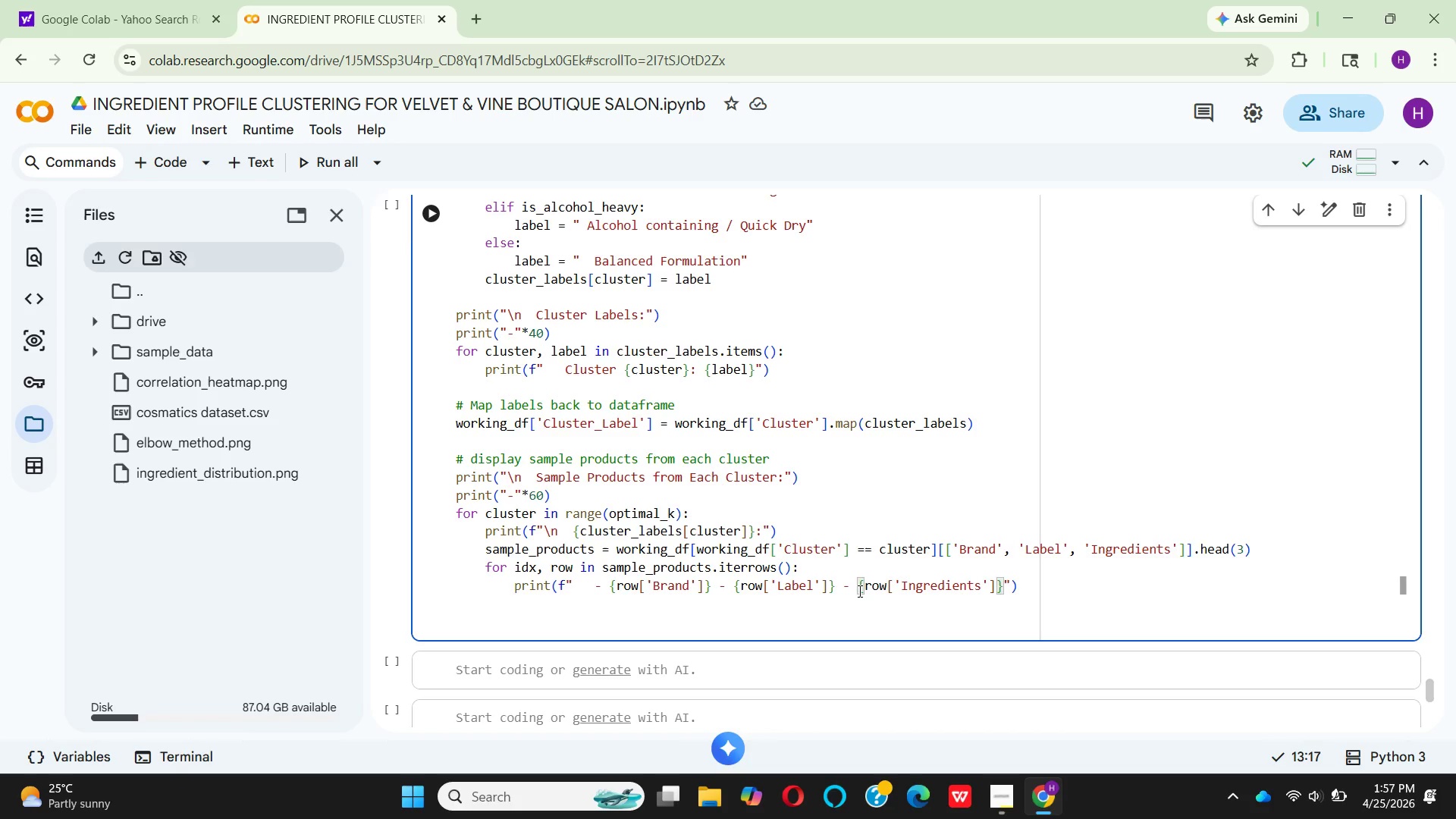 
key(Backspace)
 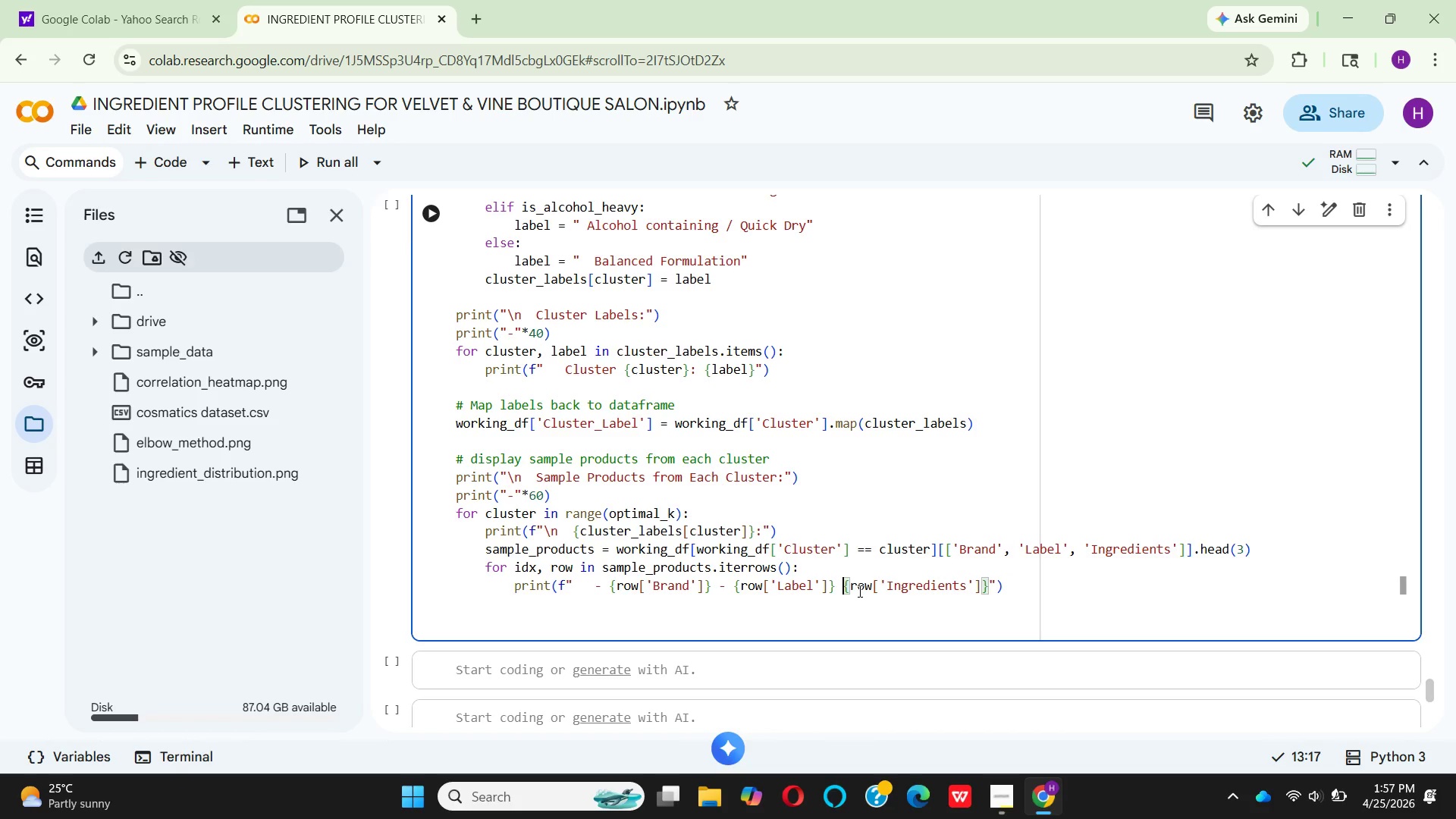 
key(Backspace)
 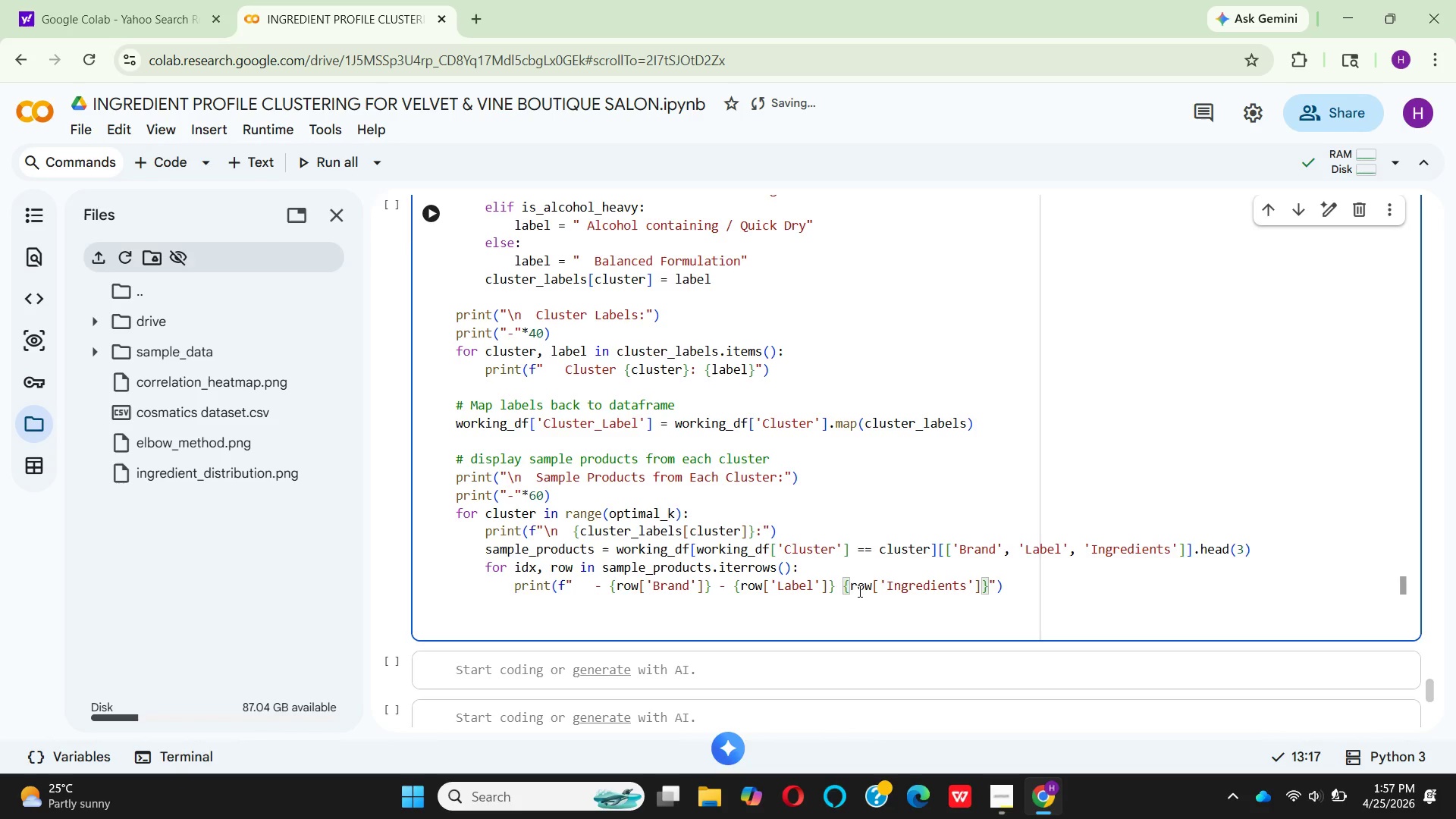 
wait(17.23)
 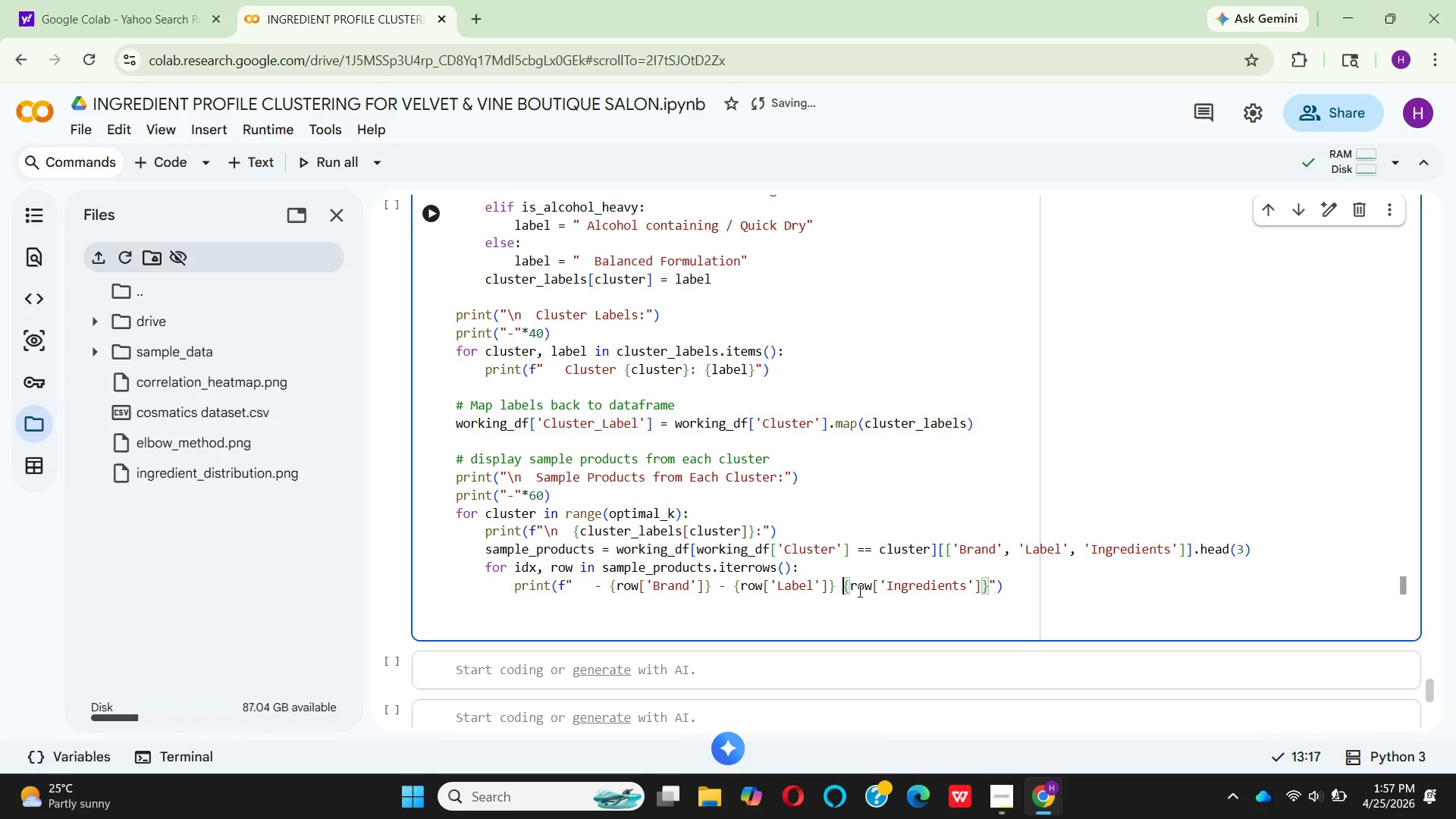 
key(Shift+9)
 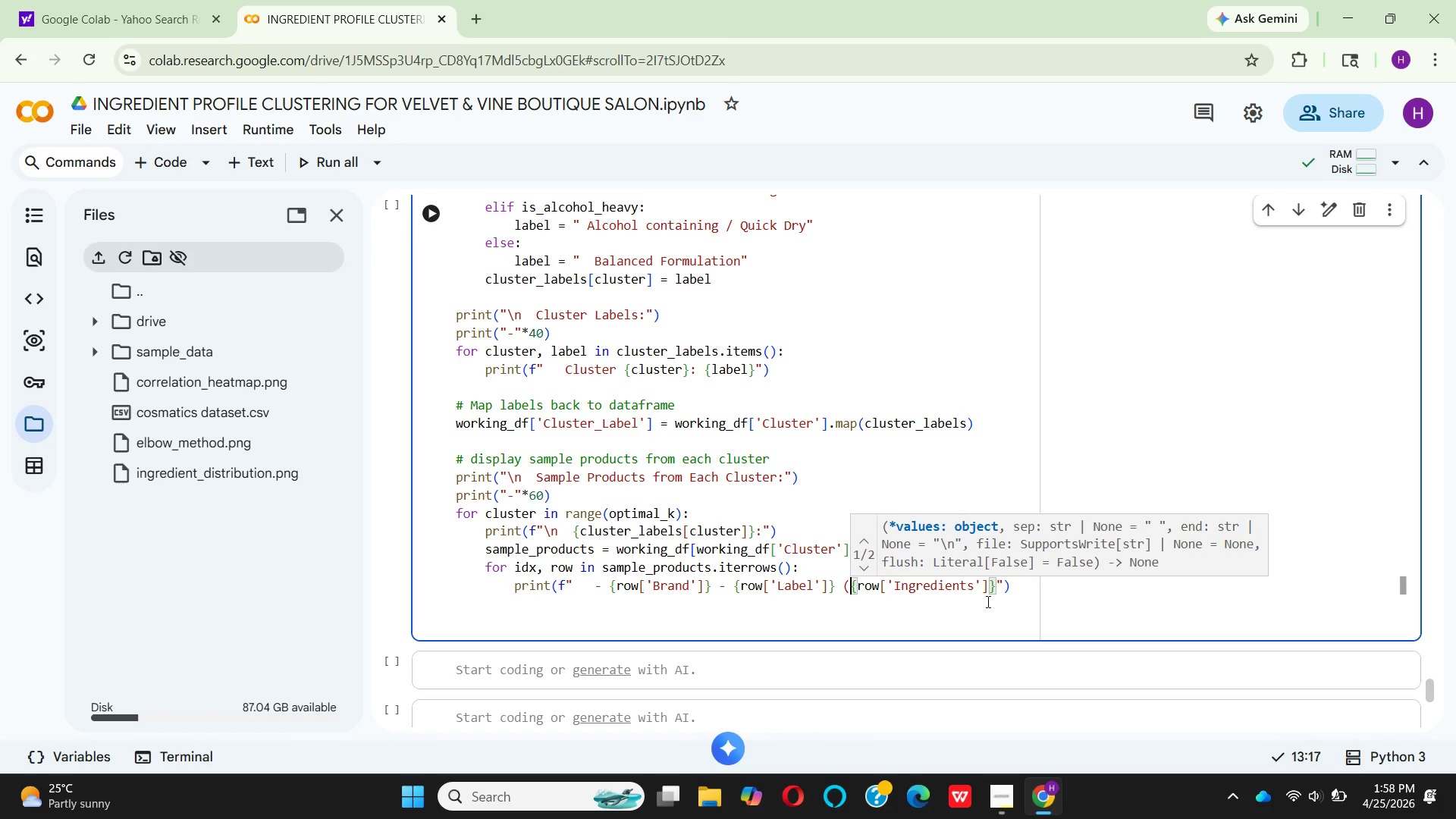 
wait(5.78)
 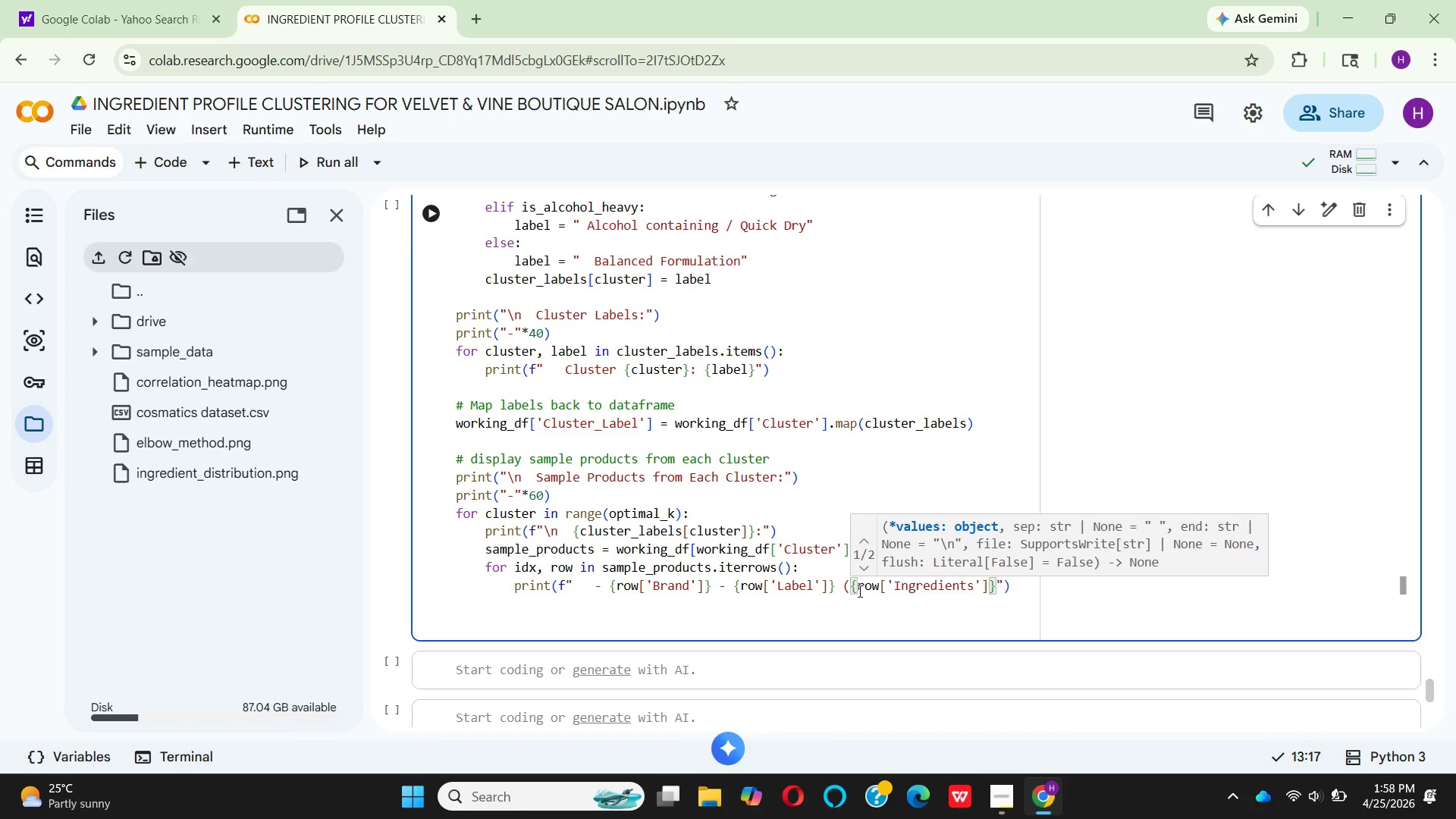 
left_click([974, 589])
 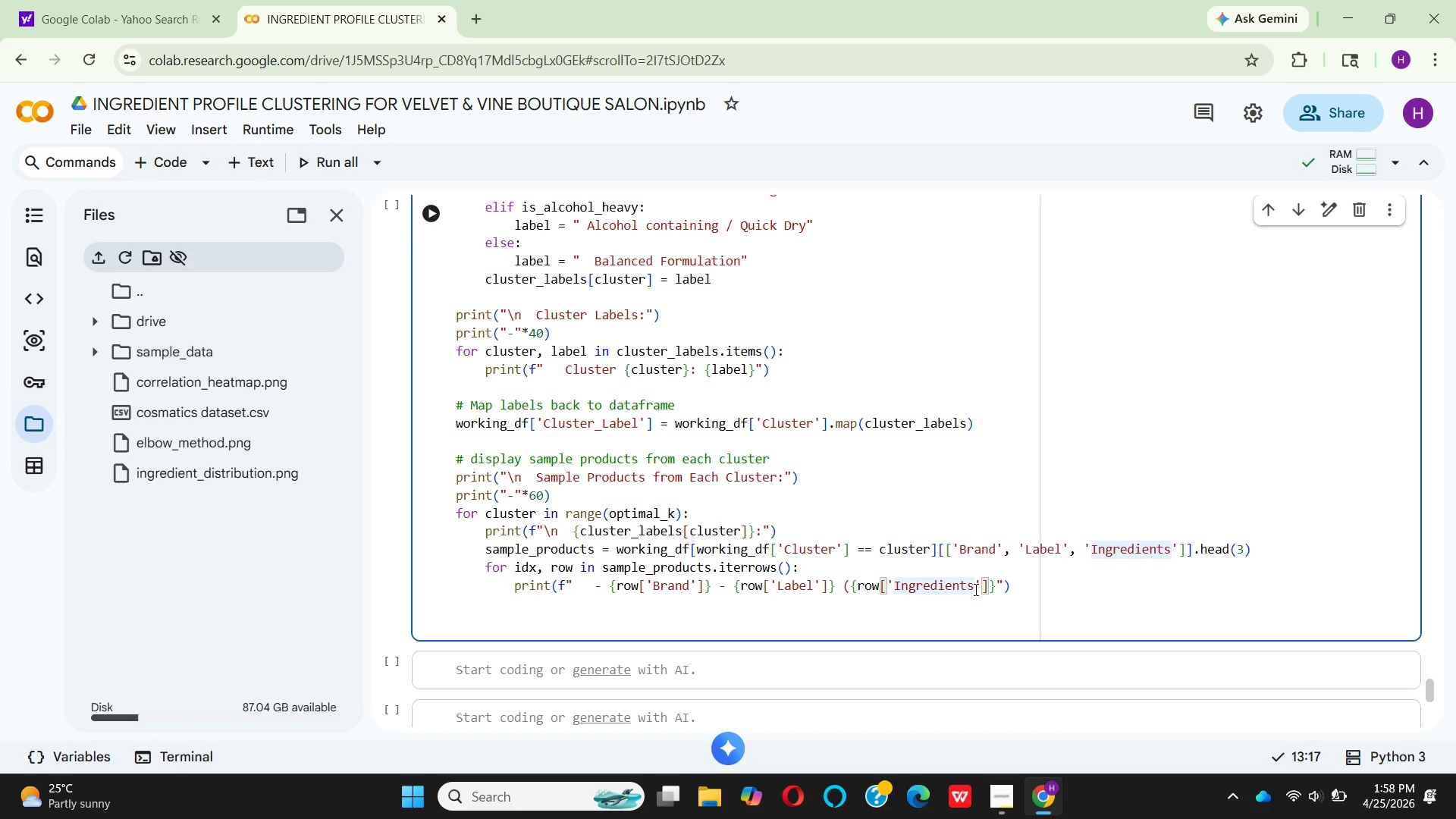 
key(Shift+Minus)
 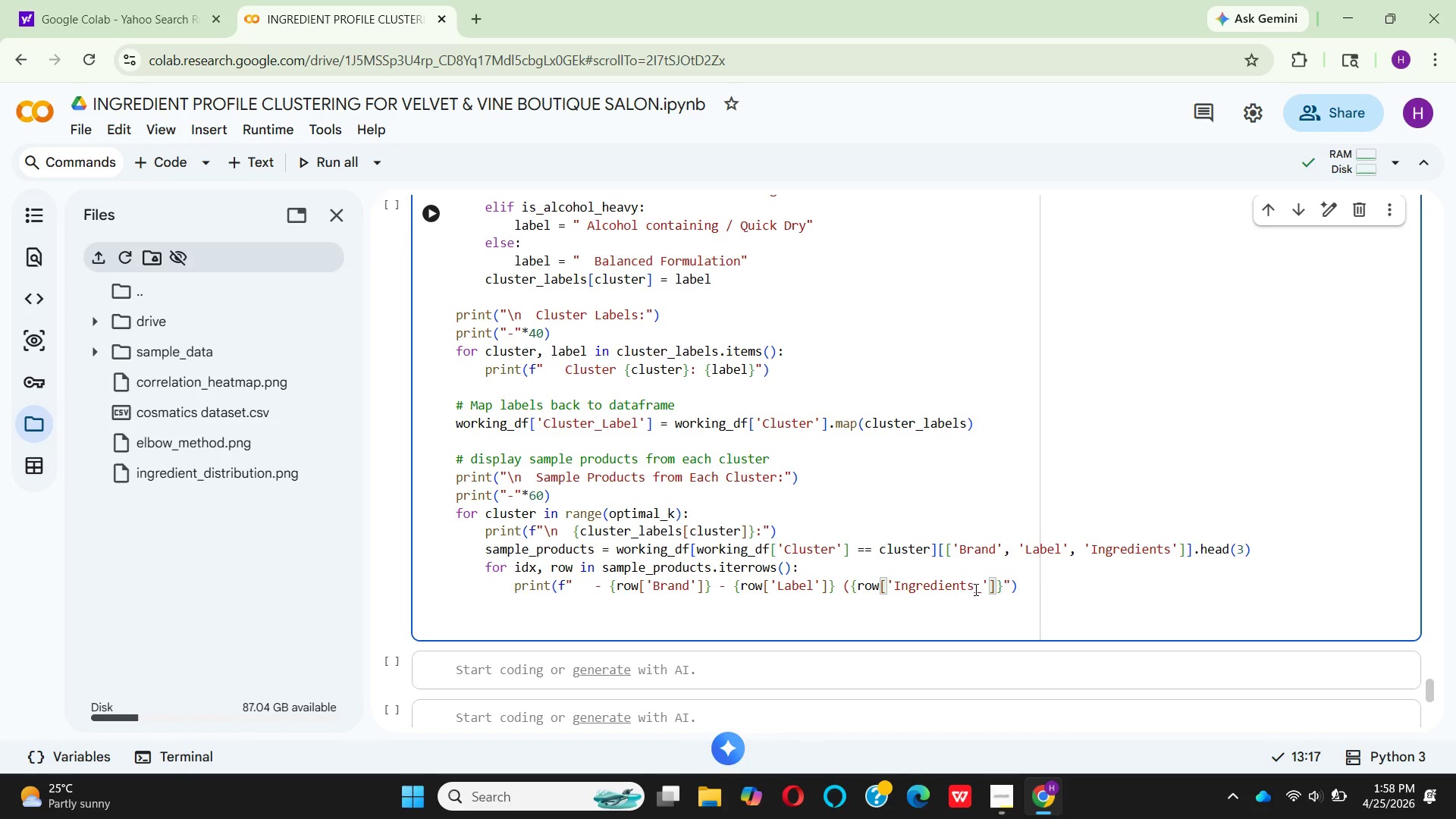 
hold_key(key=C, duration=0.36)
 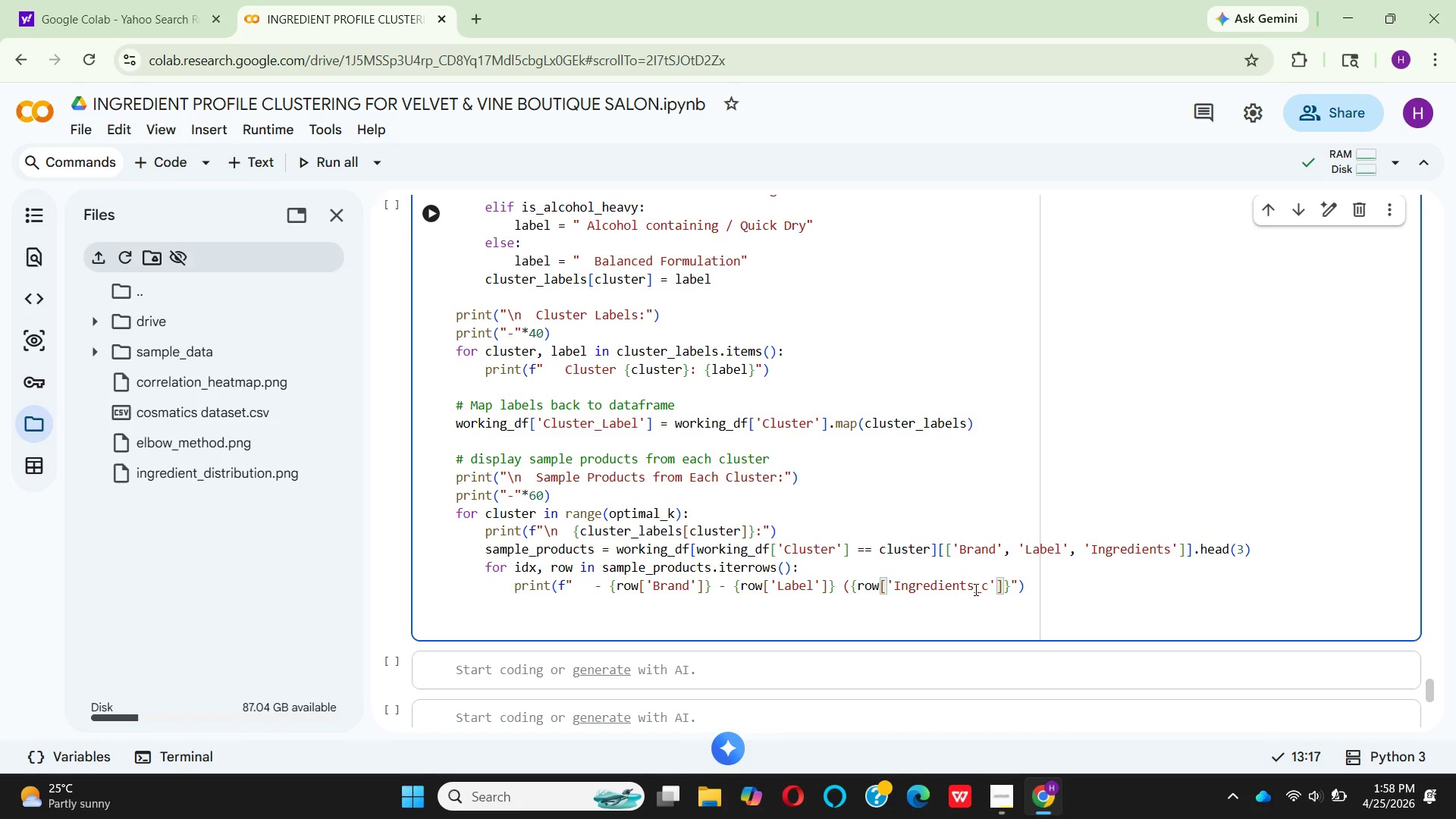 
hold_key(key=O, duration=0.31)
 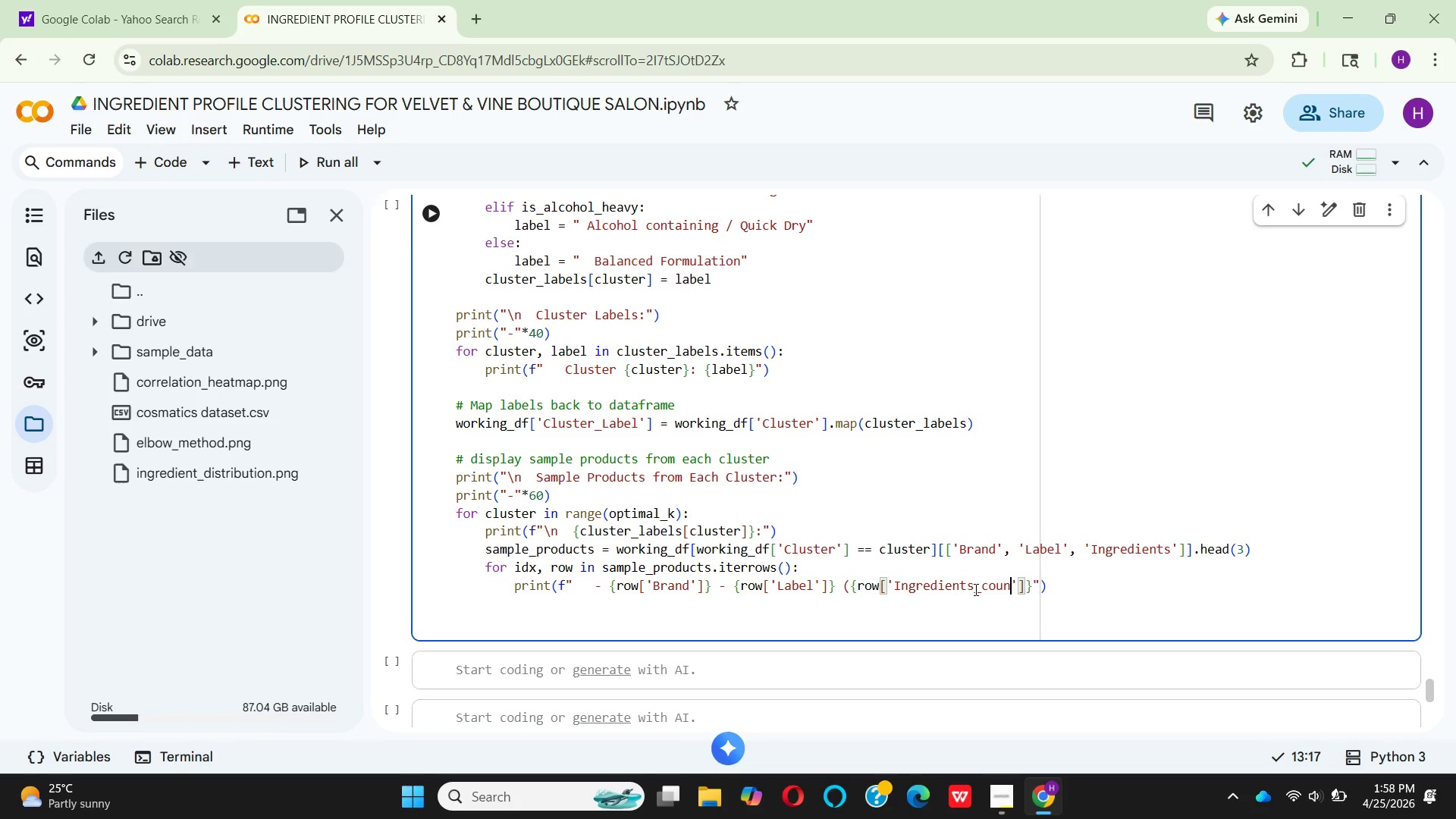 
hold_key(key=U, duration=0.31)
 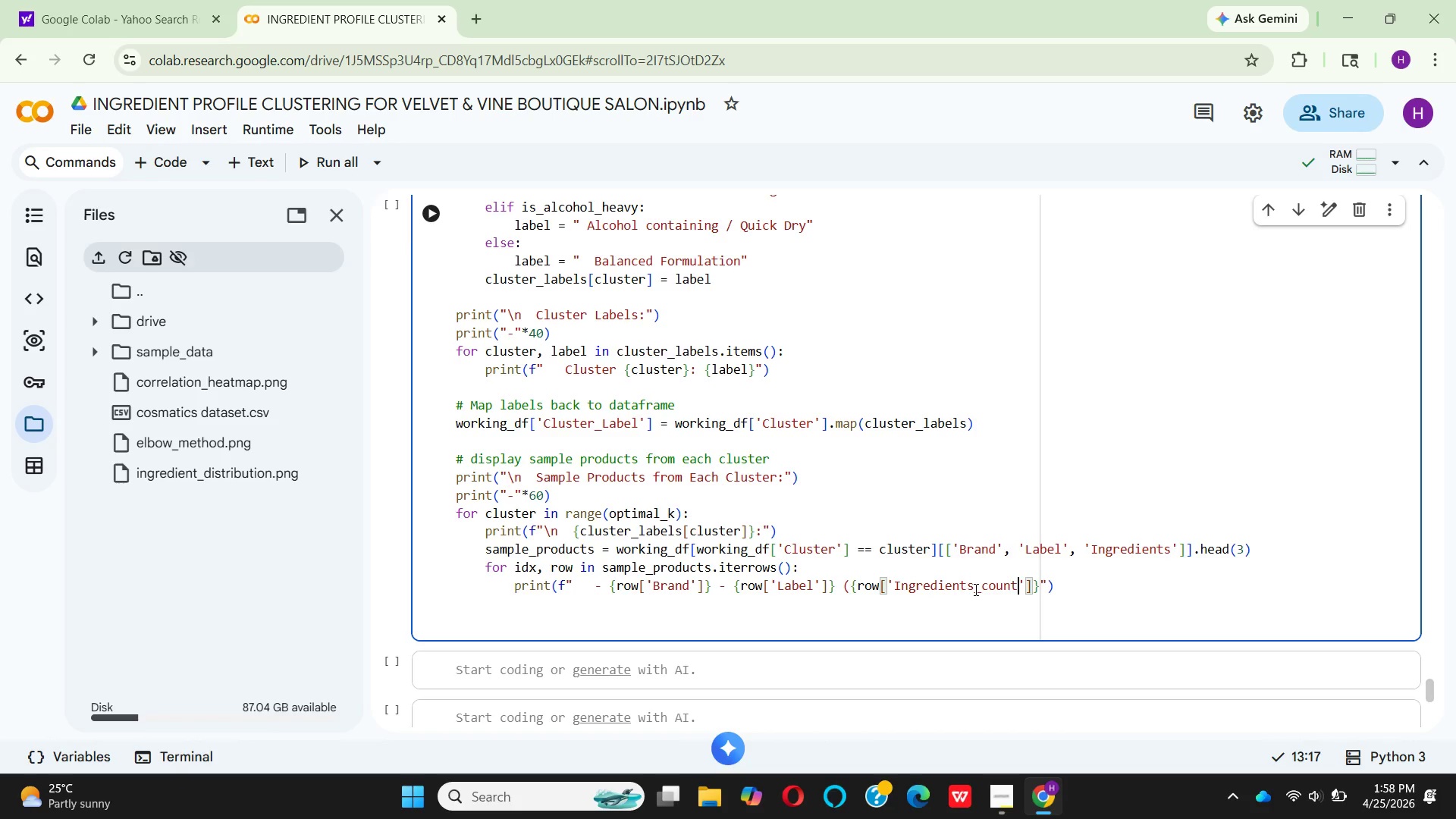 
hold_key(key=N, duration=0.39)
 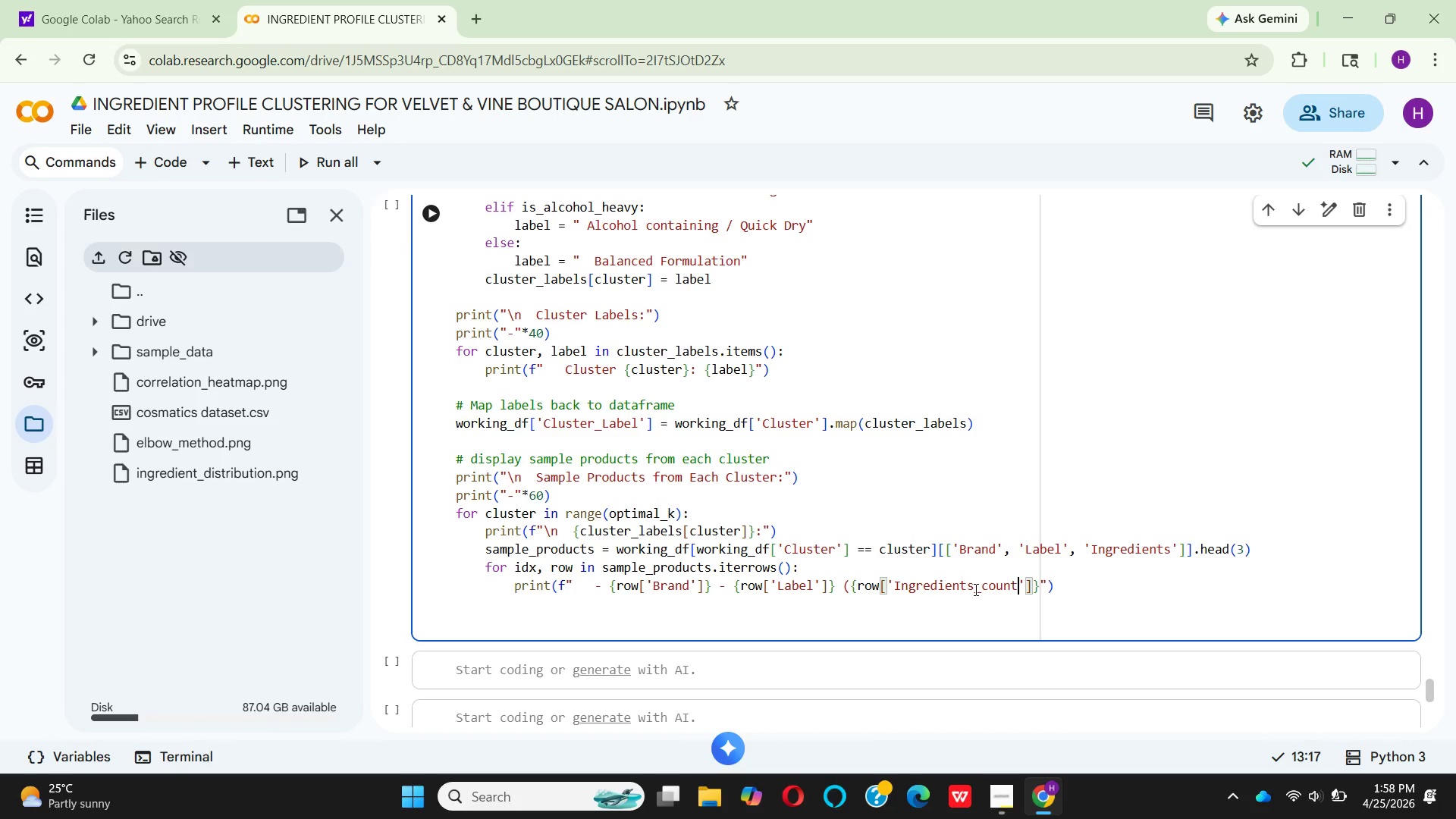 
key(T)
 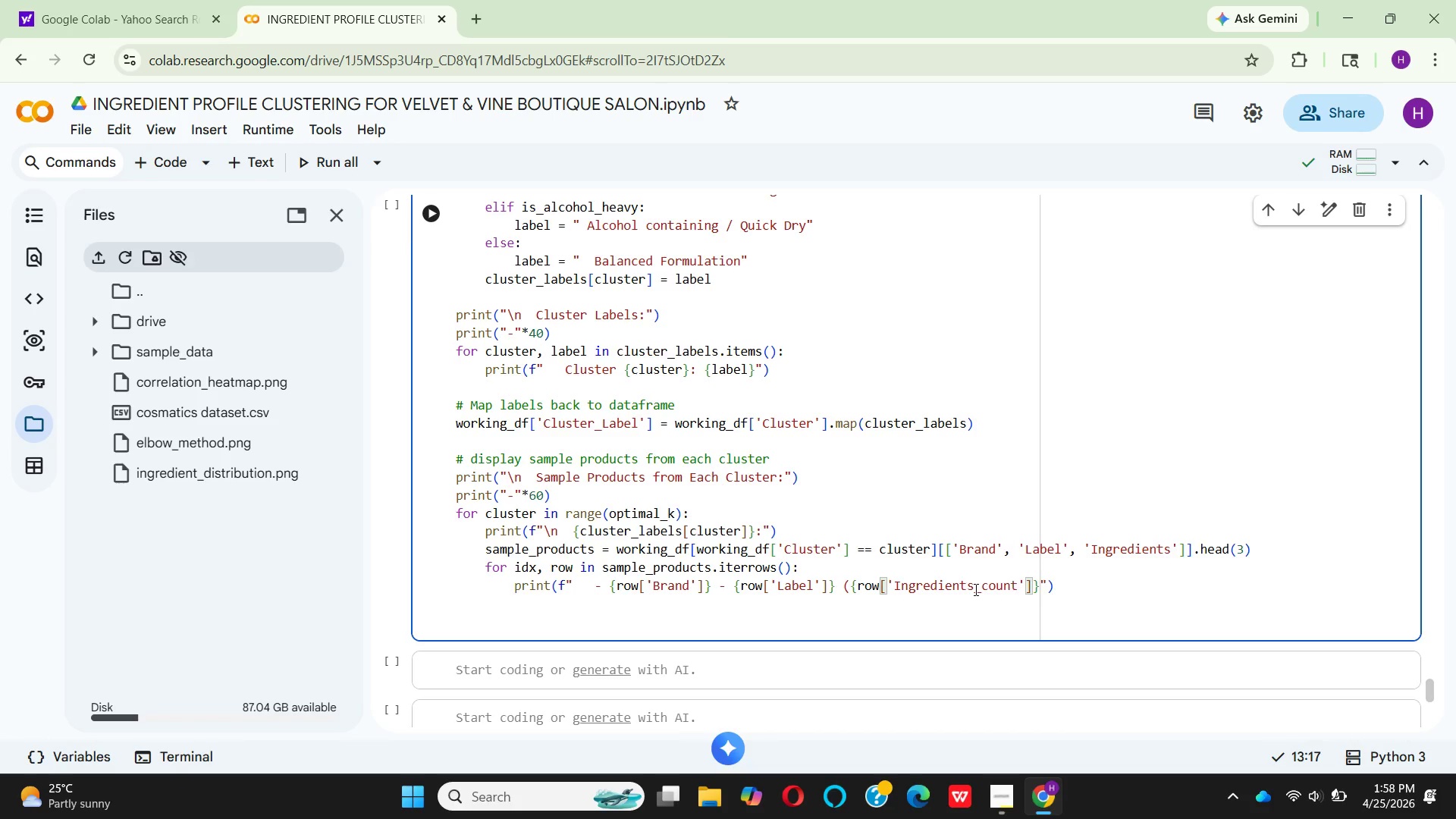 
mouse_move([1016, 590])
 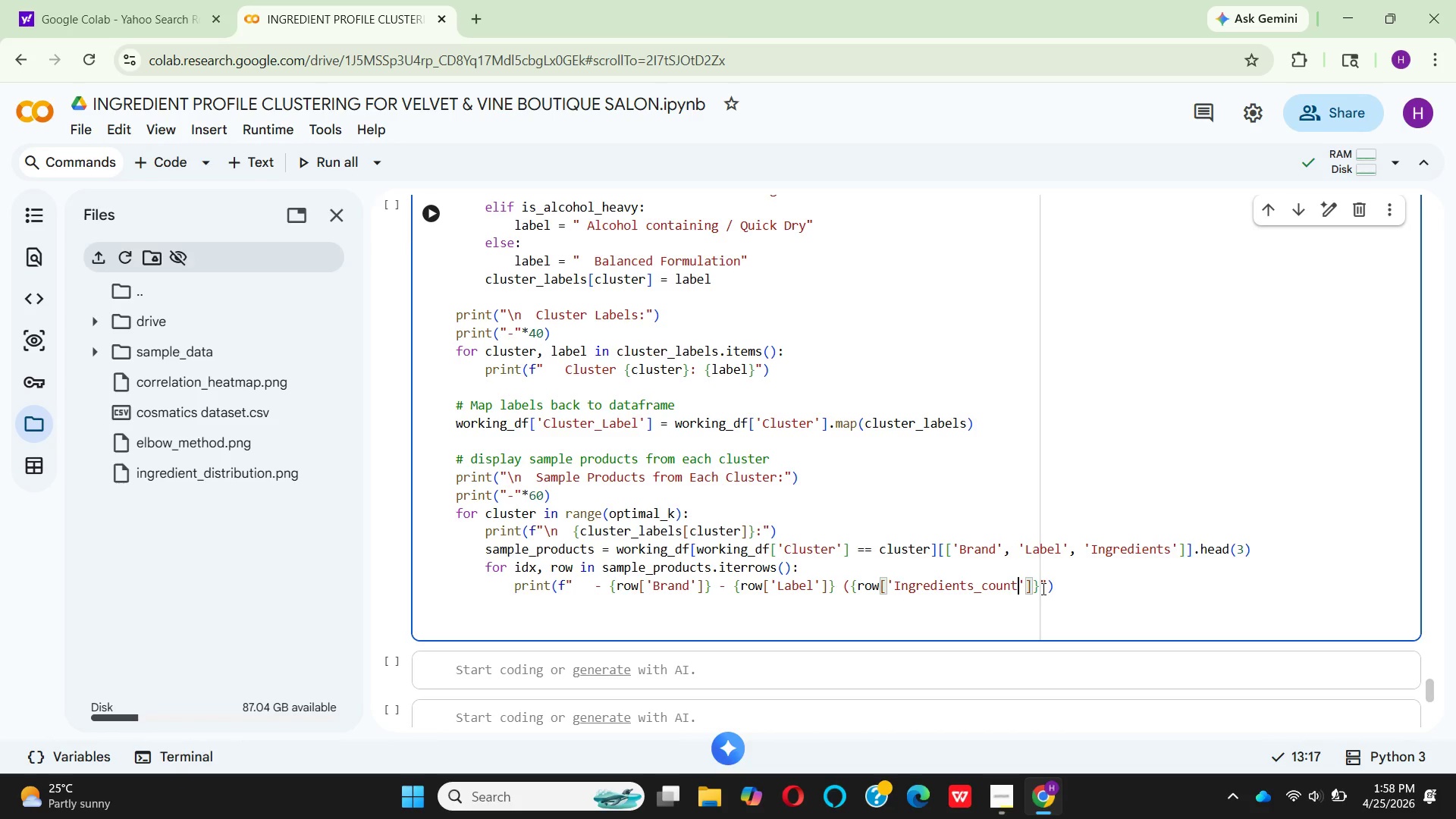 
left_click([1042, 588])
 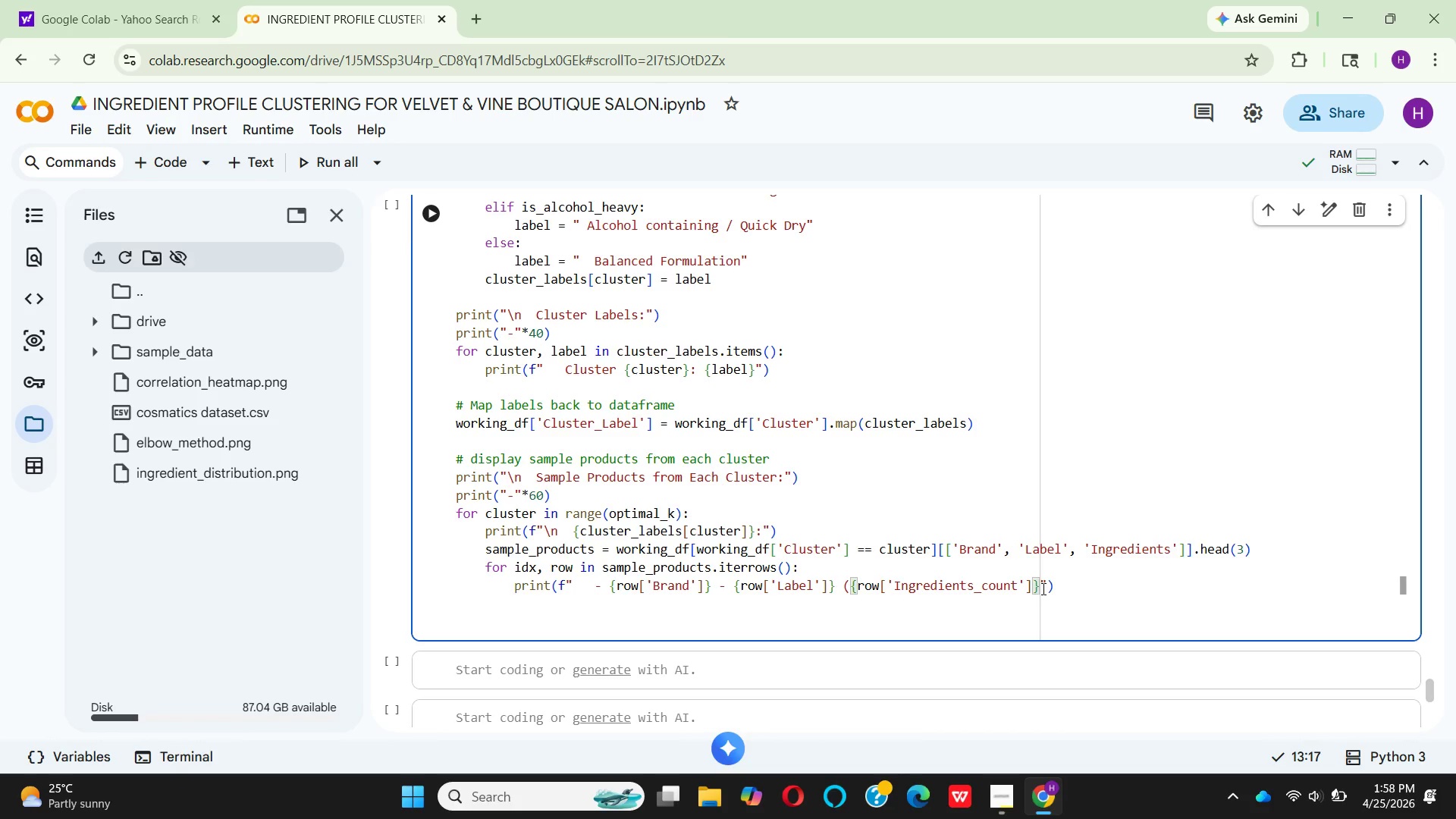 
type( ingredients)
 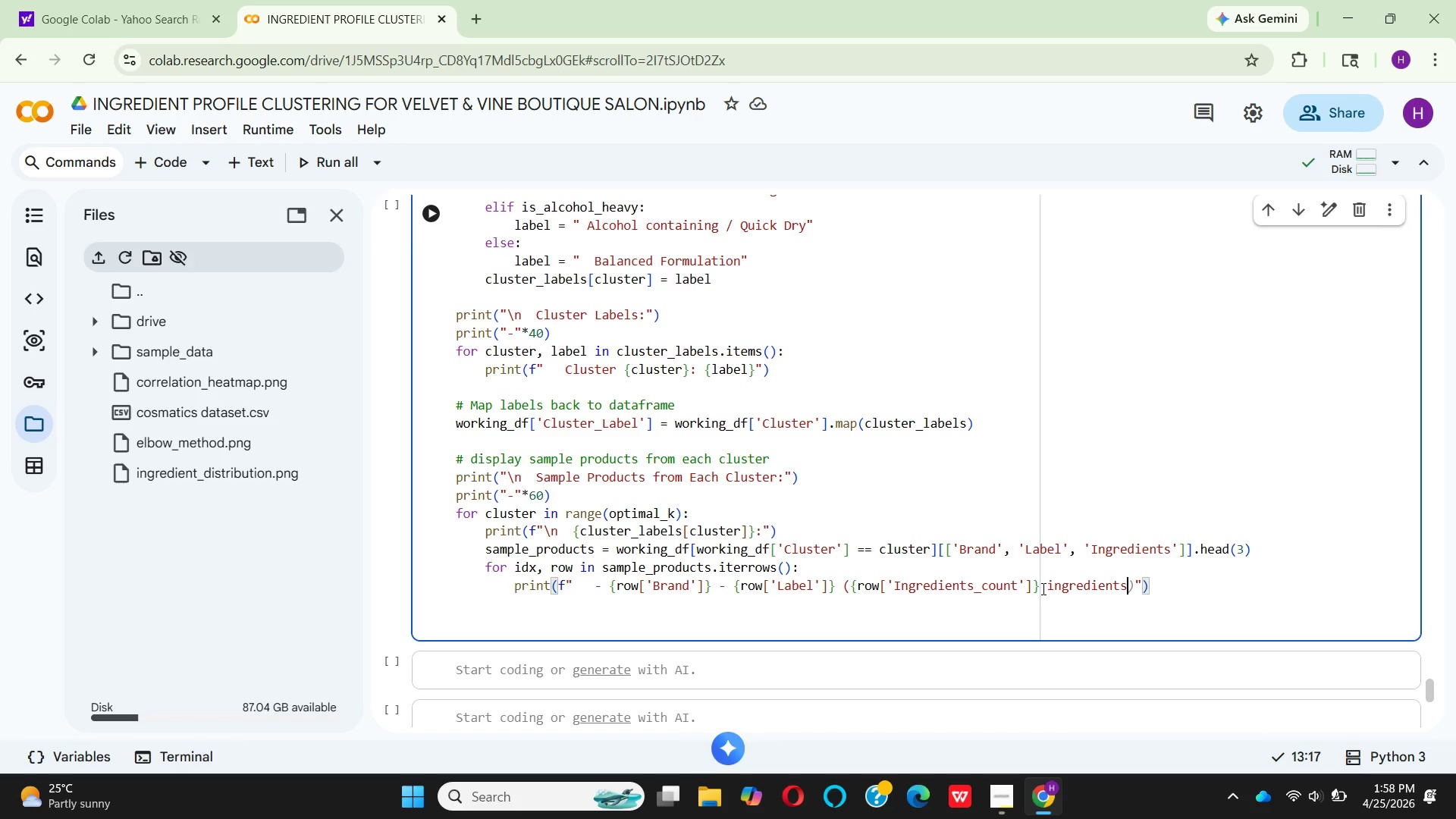 
key(ArrowRight)
 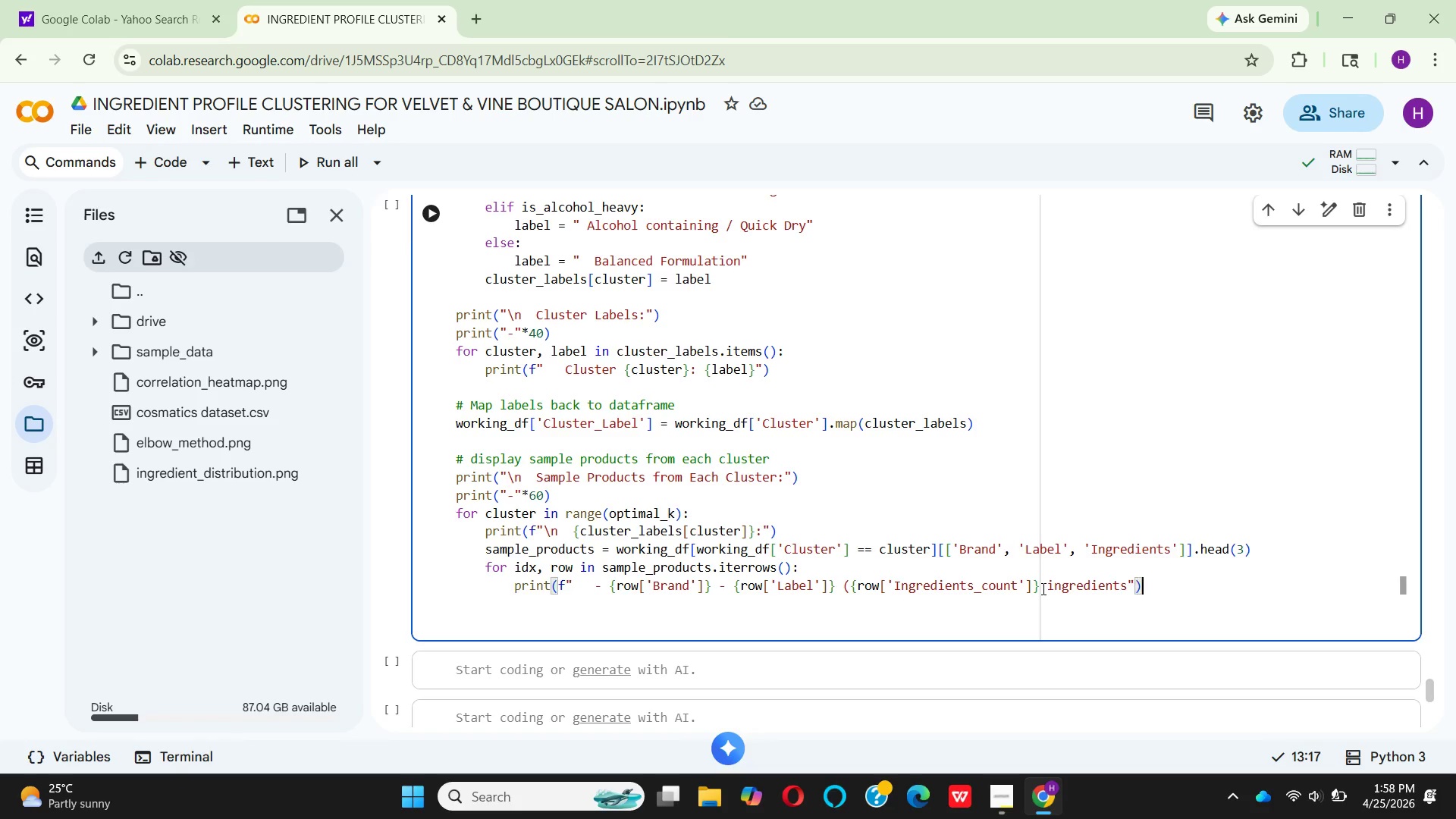 
key(ArrowRight)
 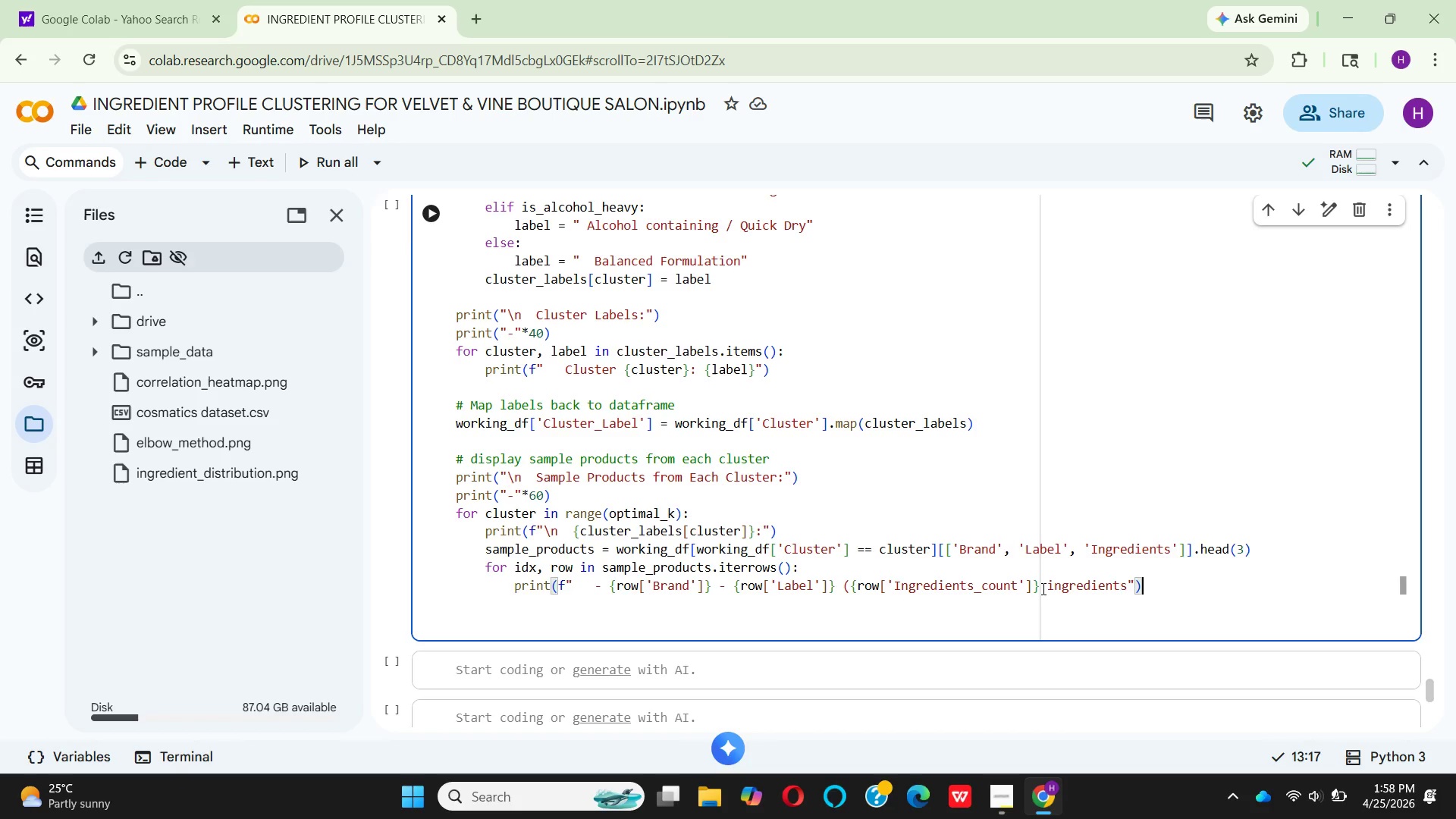 
key(Shift+0)
 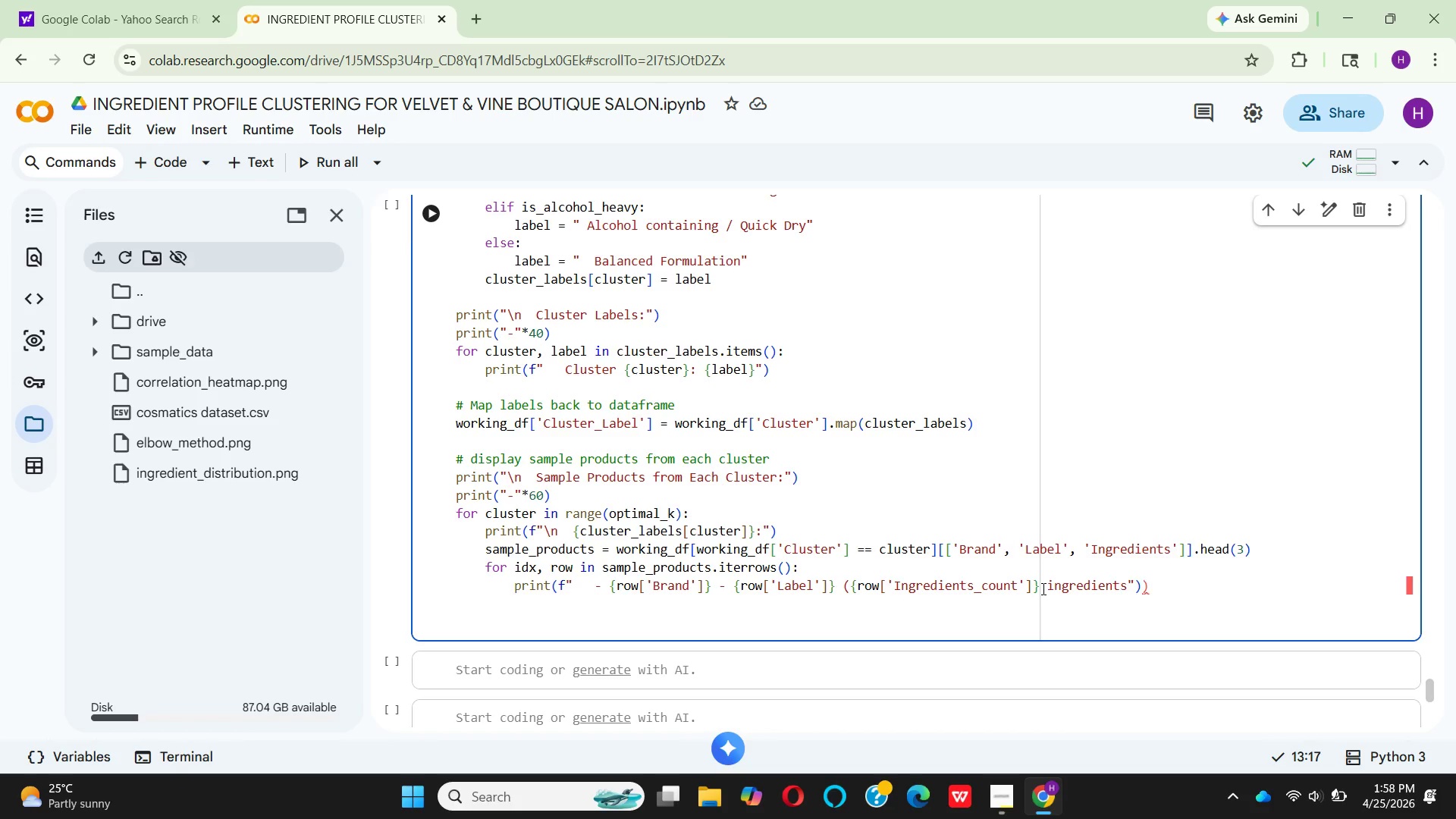 
key(Backspace)
 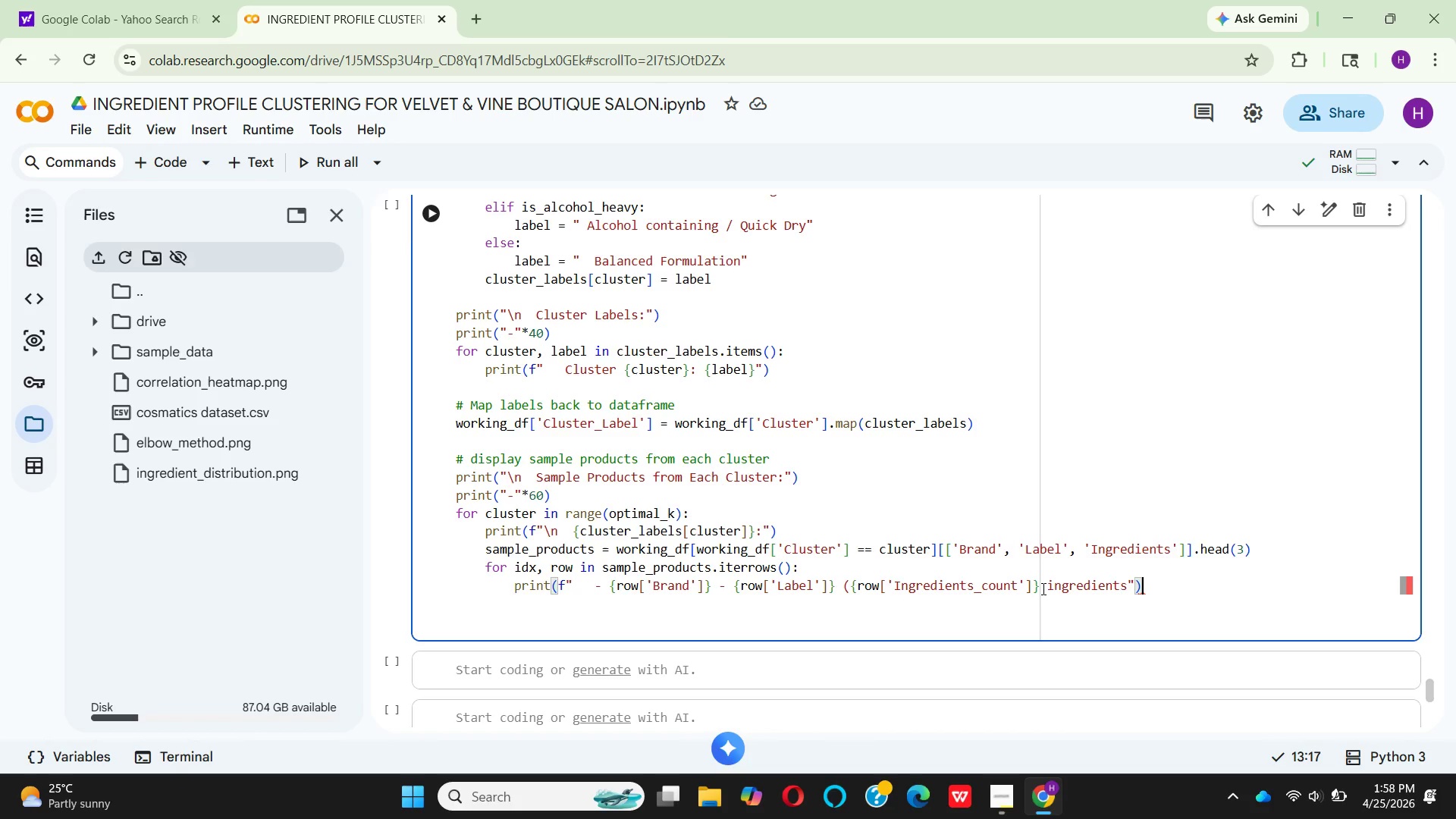 
key(ArrowLeft)
 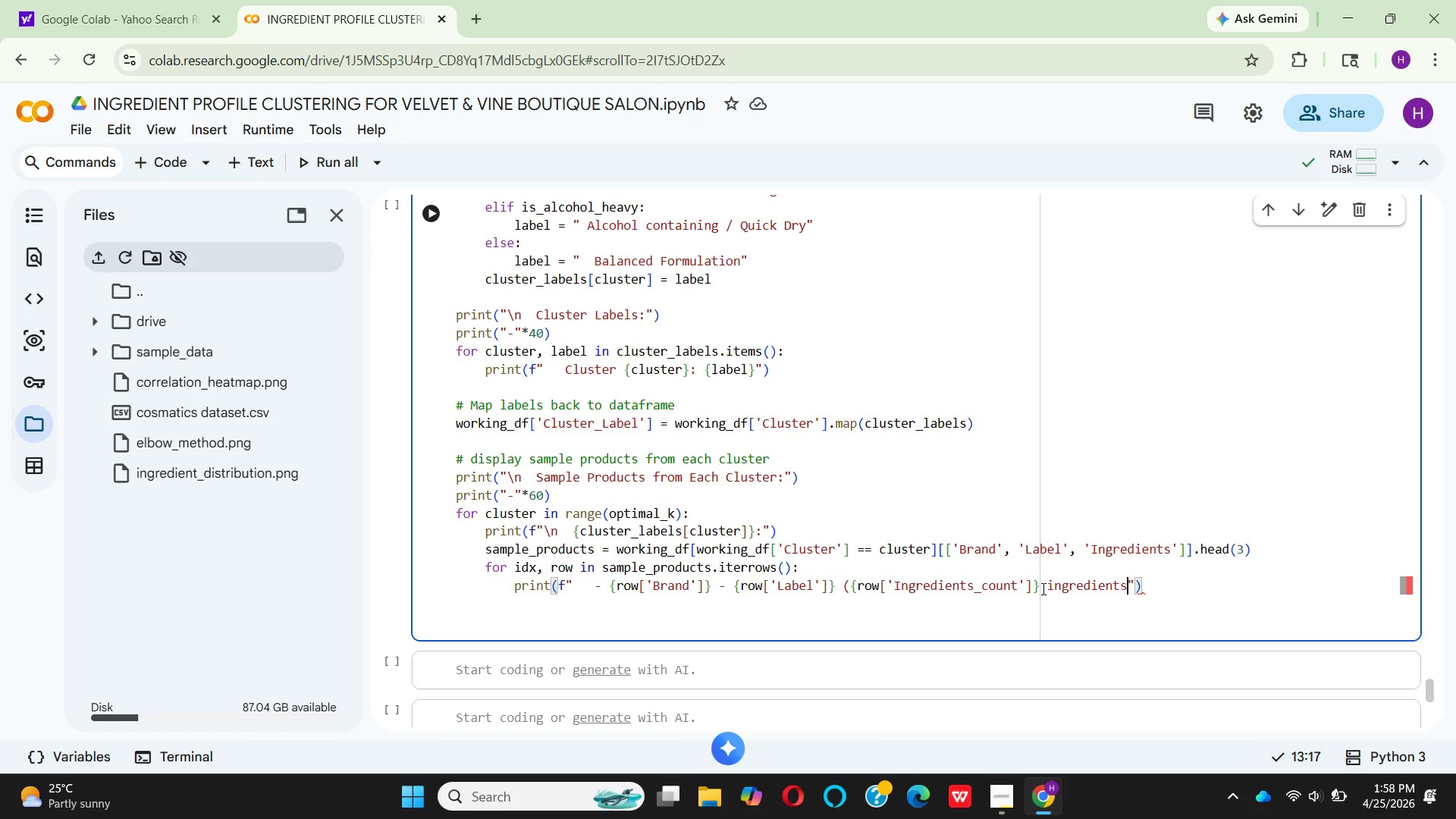 
key(ArrowLeft)
 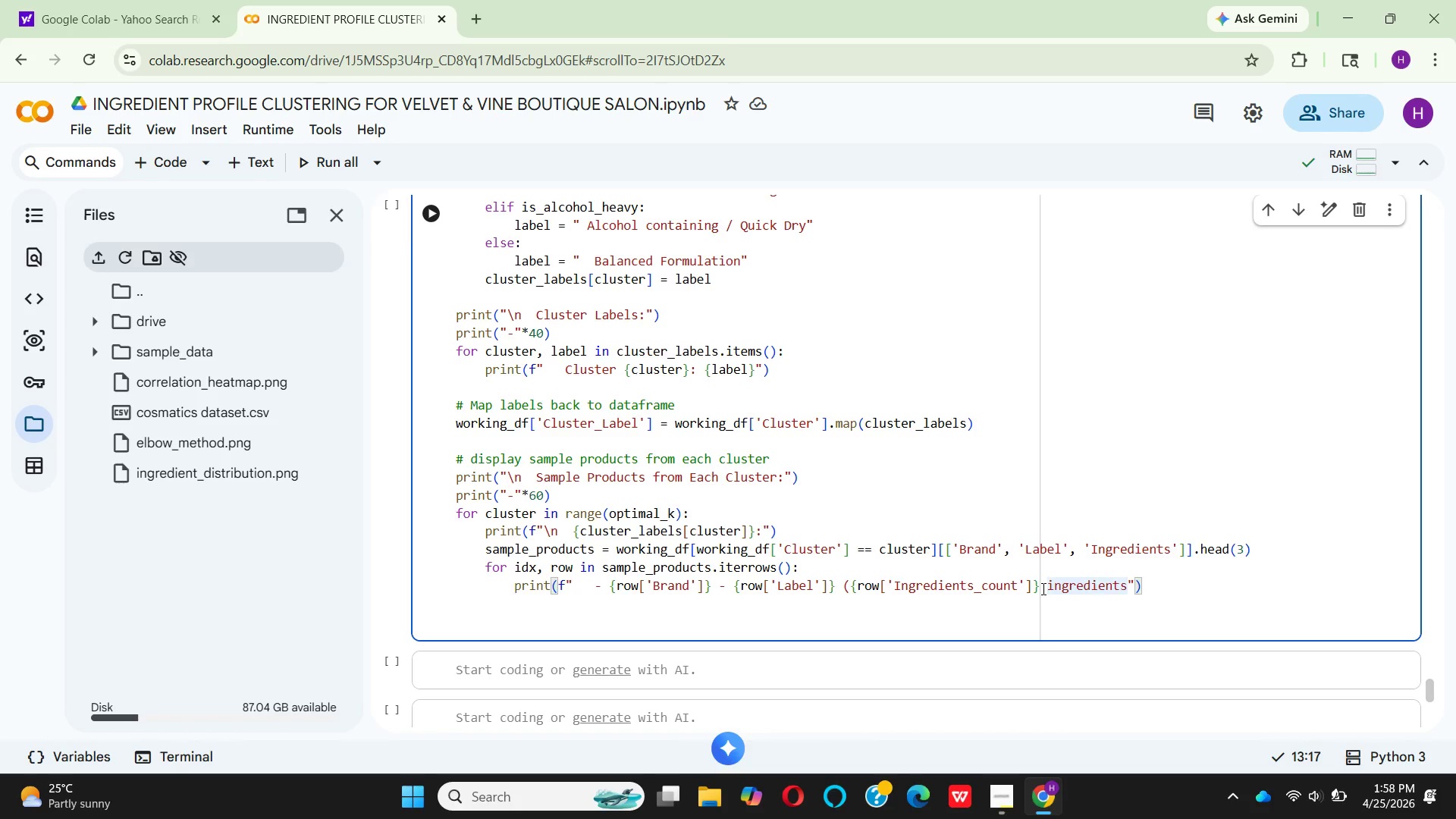 
key(Shift+0)
 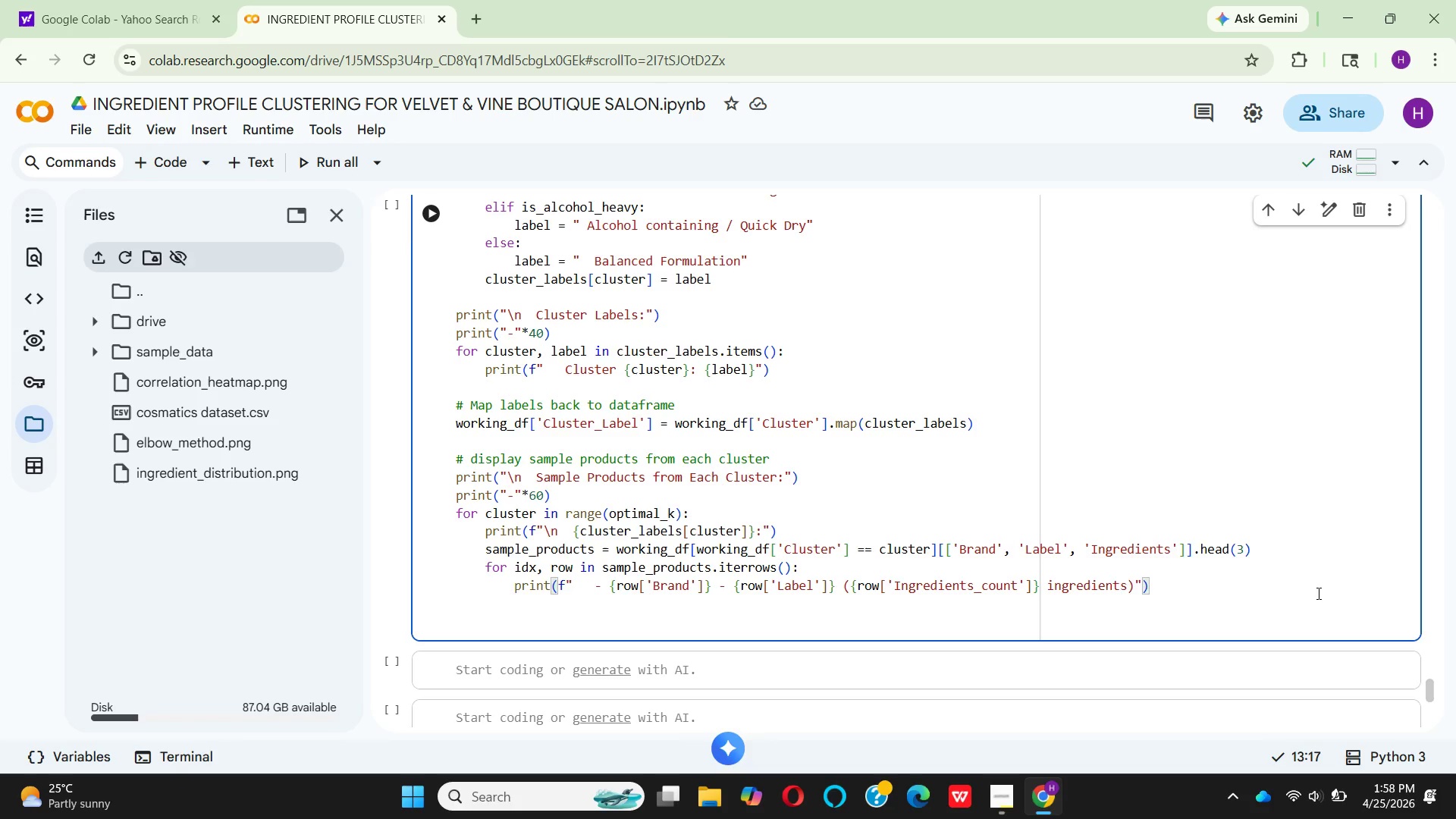 
left_click([1316, 594])
 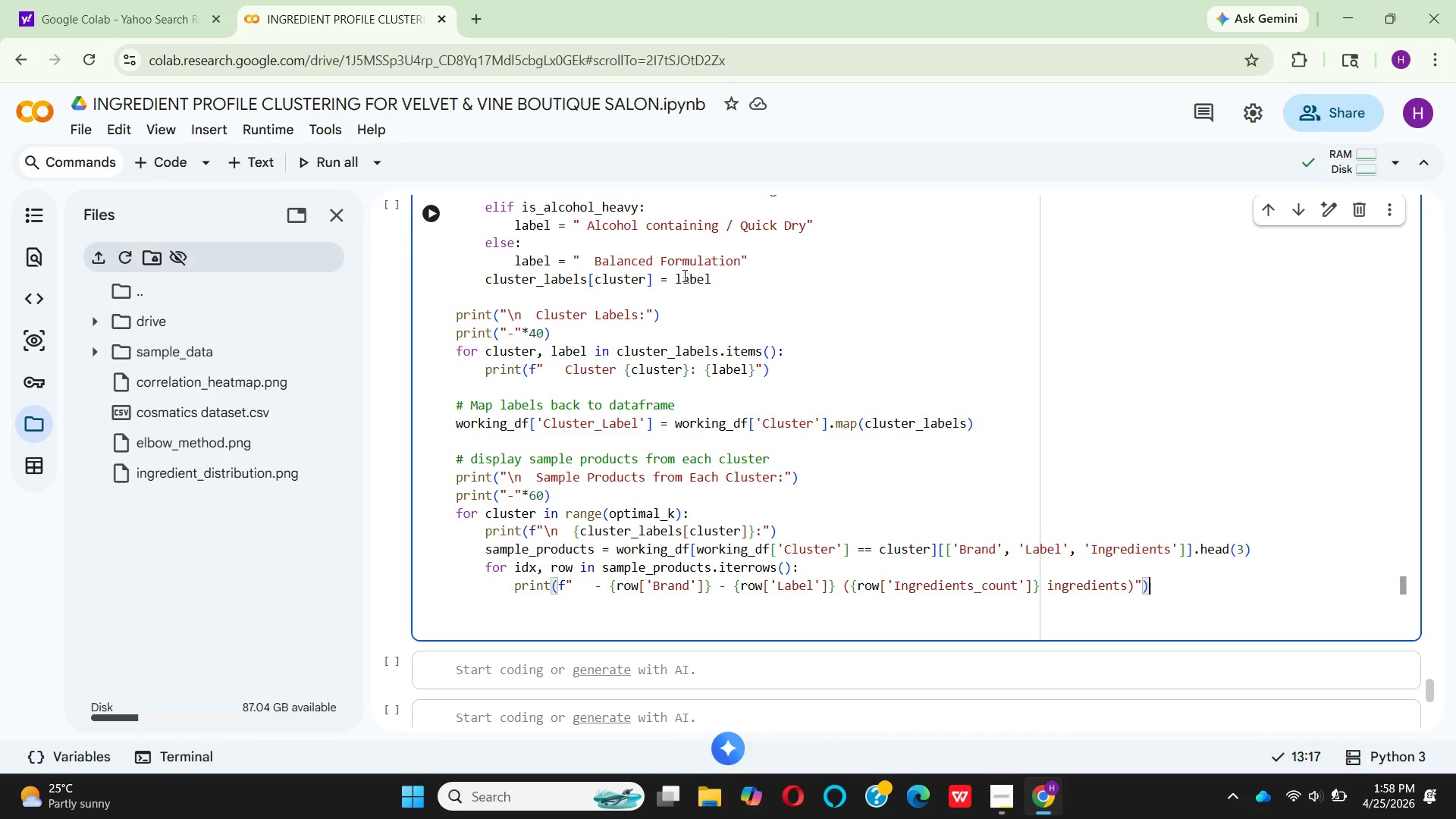 
wait(6.55)
 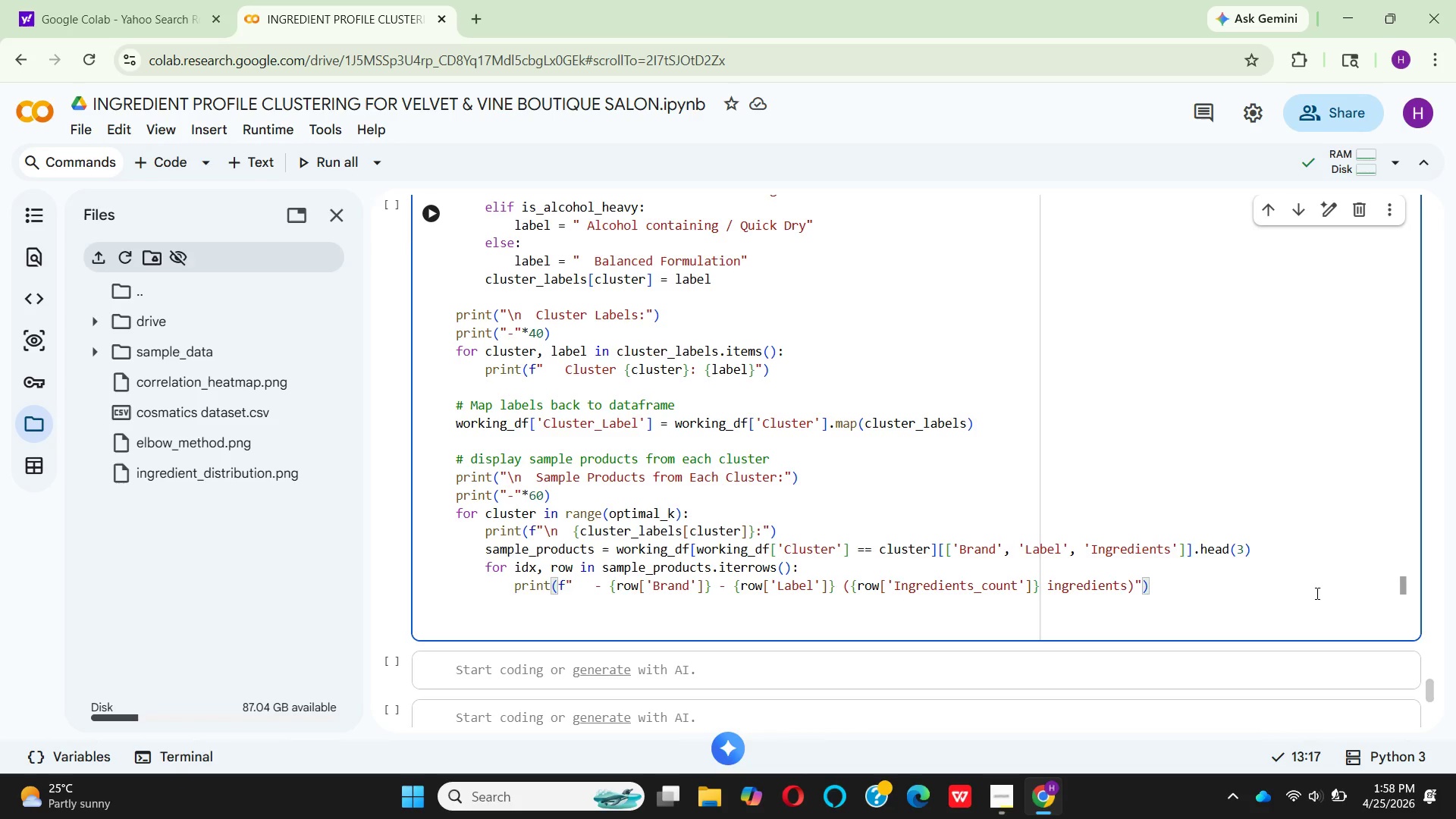 
left_click([439, 218])
 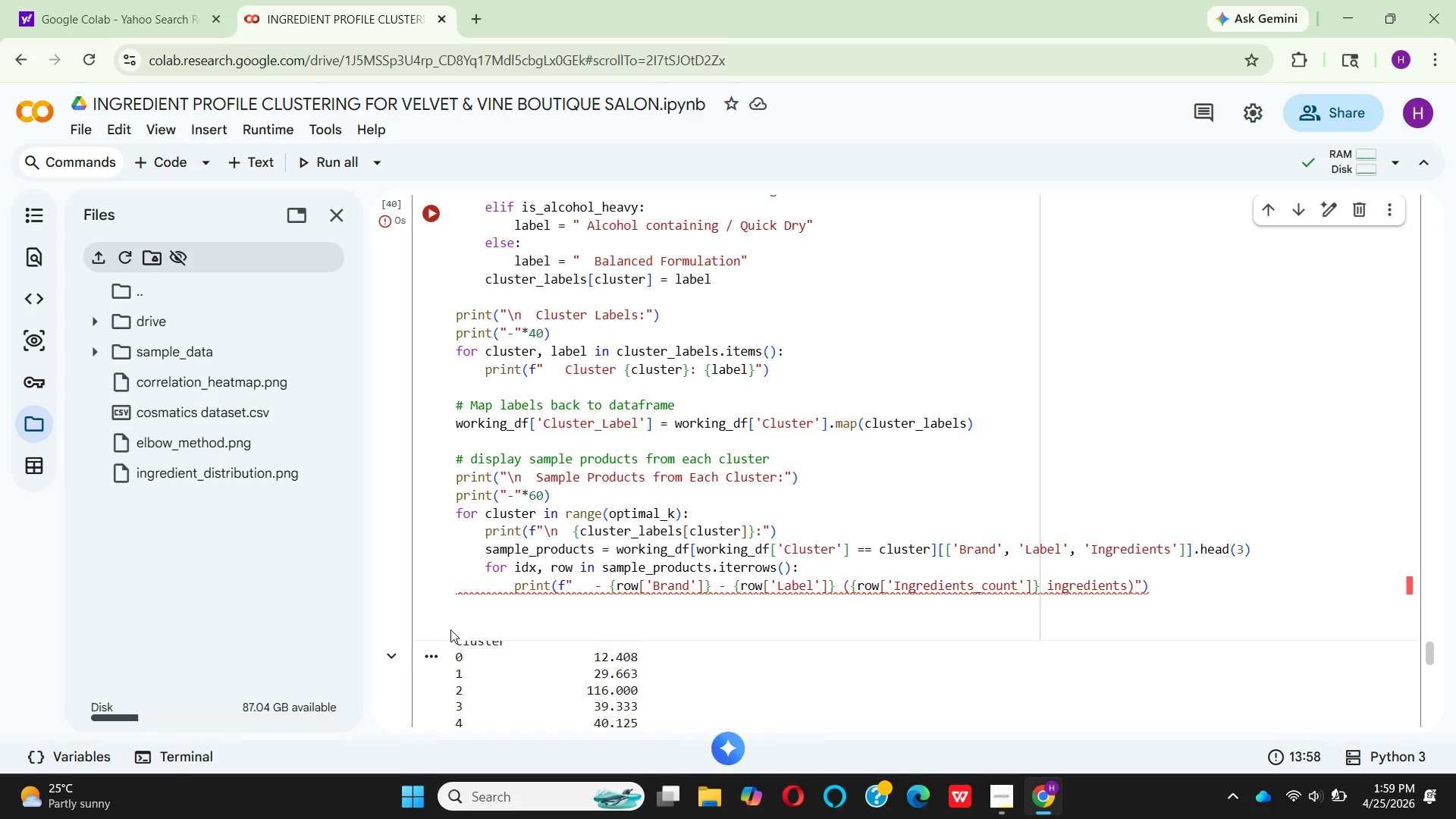 
wait(13.83)
 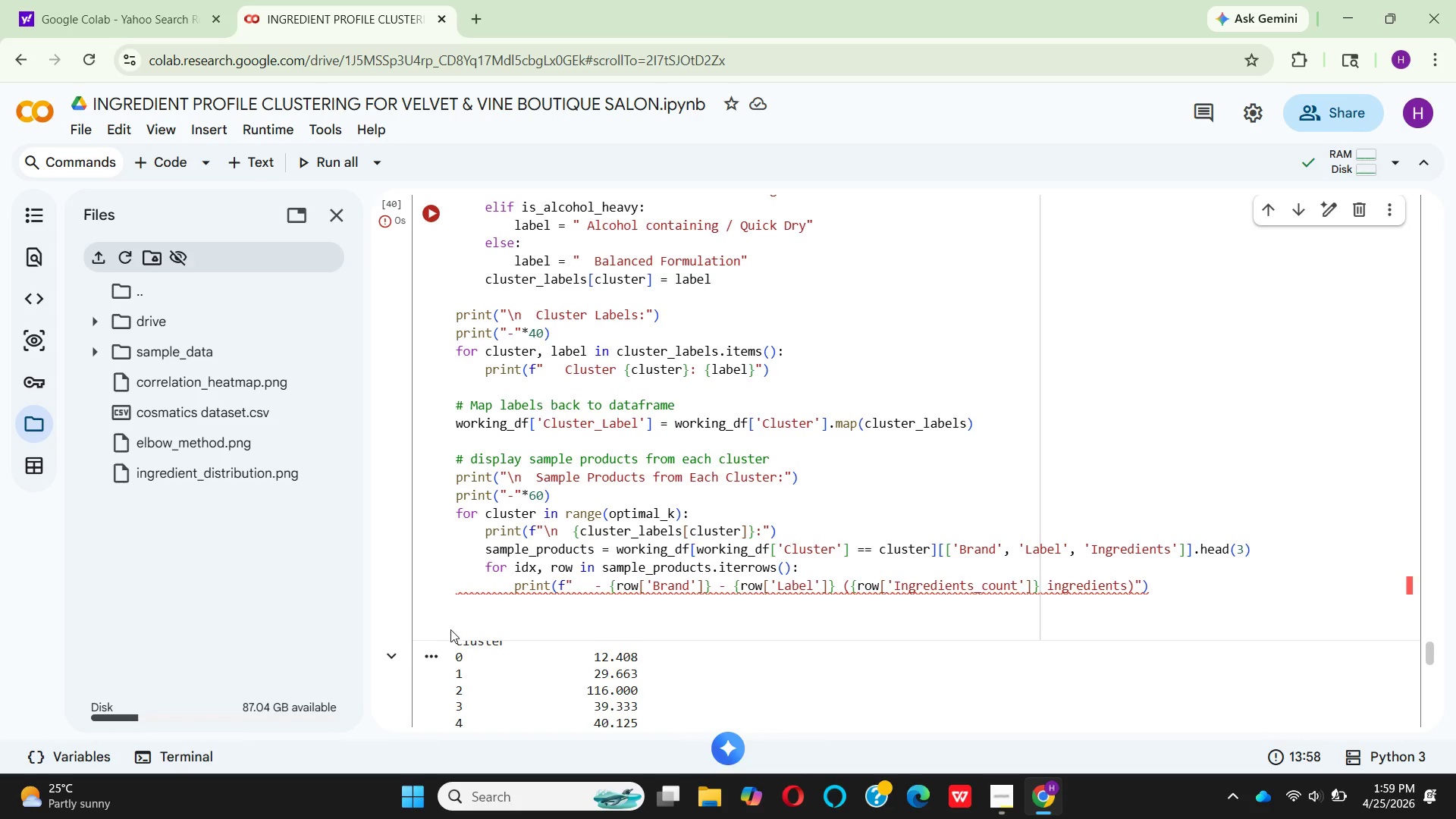 
left_click([606, 591])
 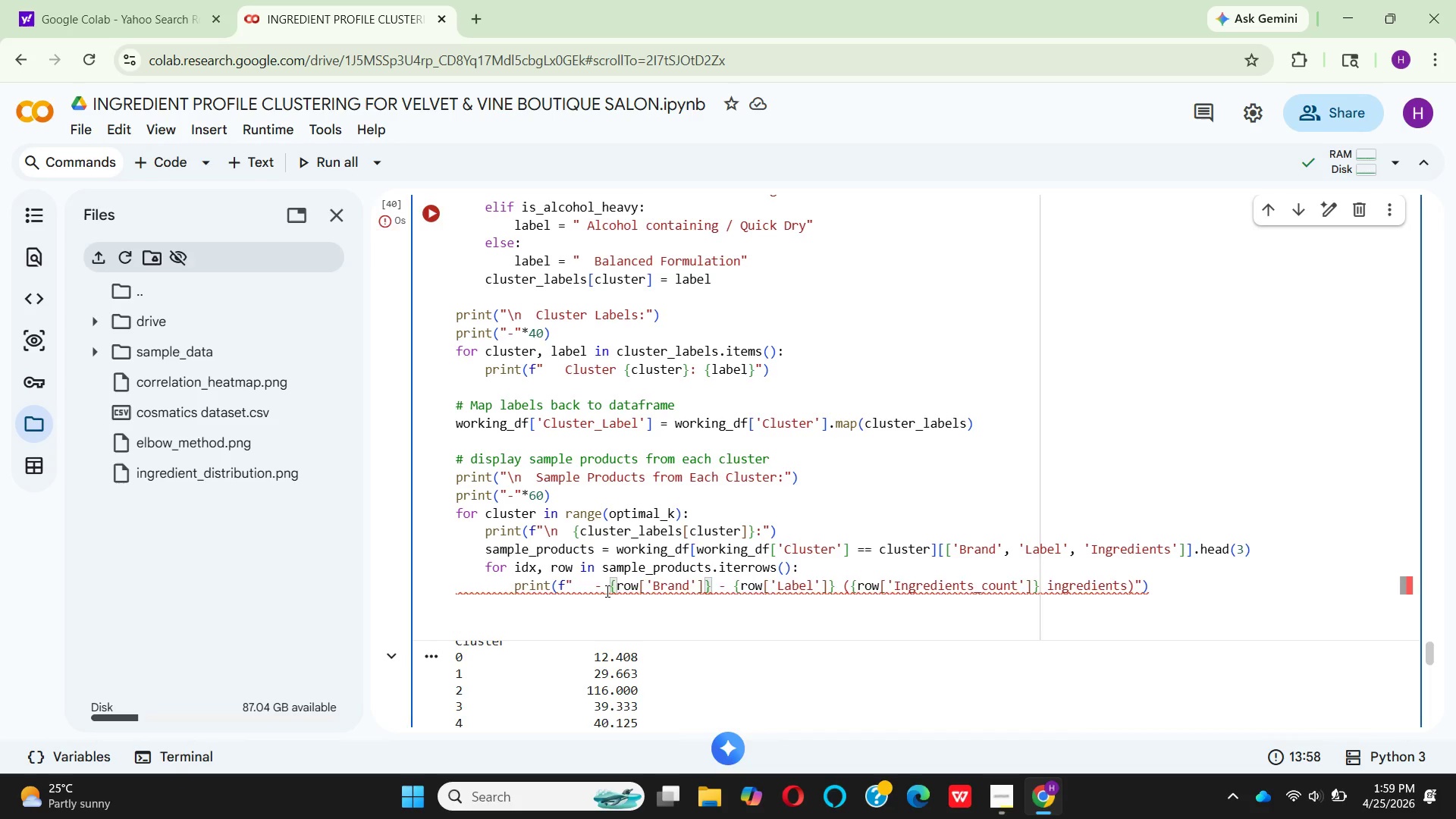 
key(Backspace)
 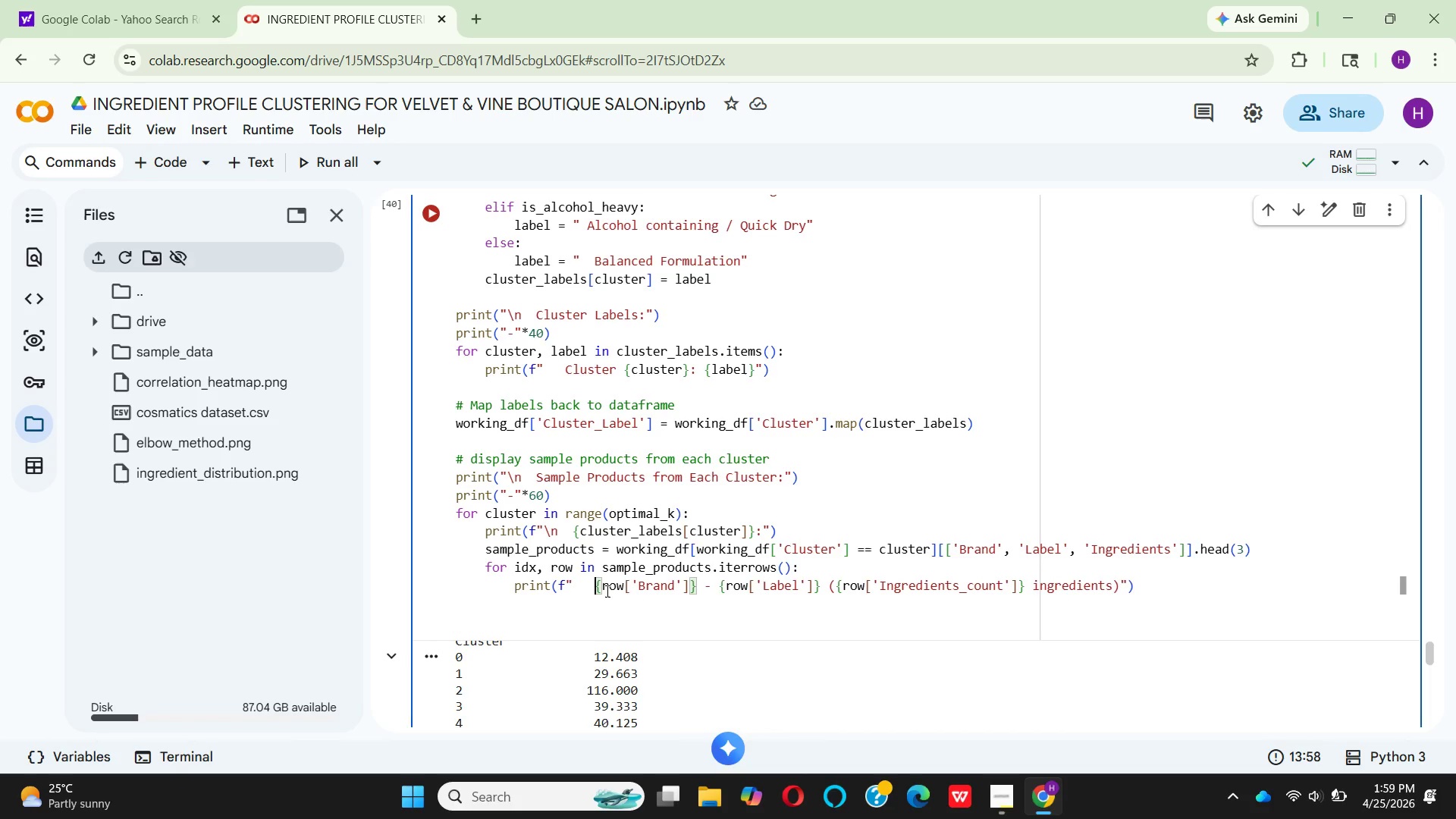 
key(Backspace)
 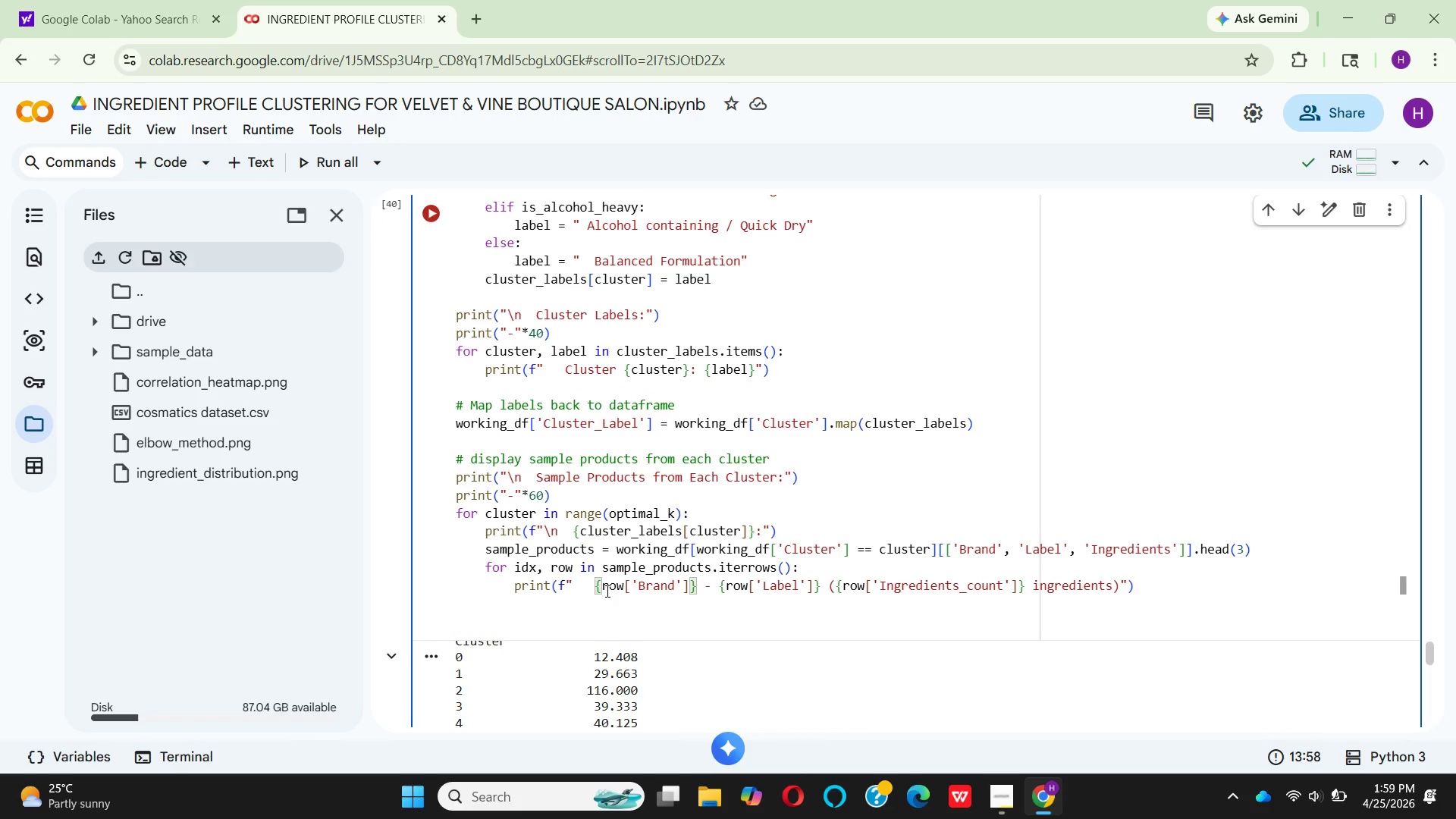 
key(Period)
 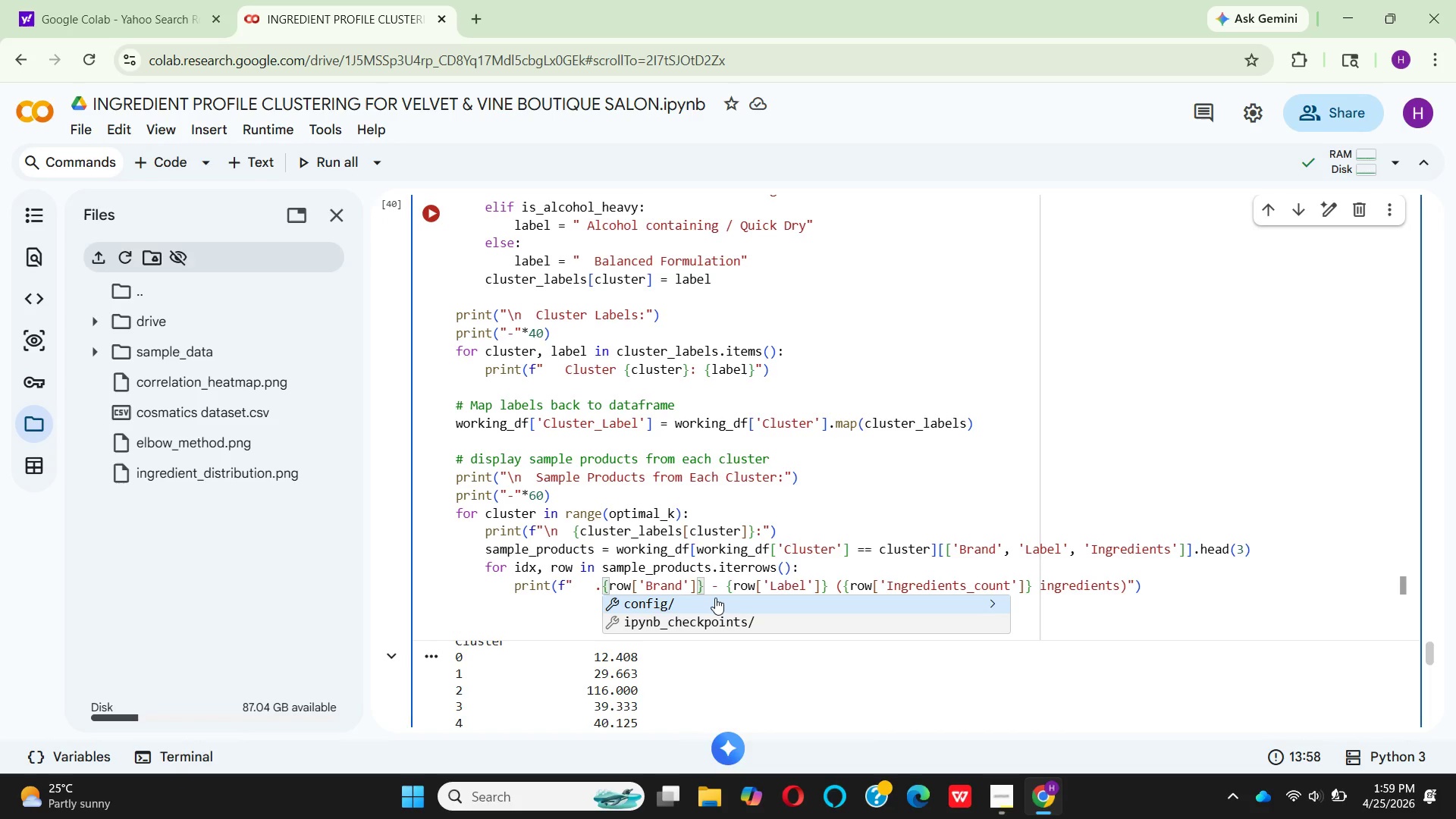 
key(Space)
 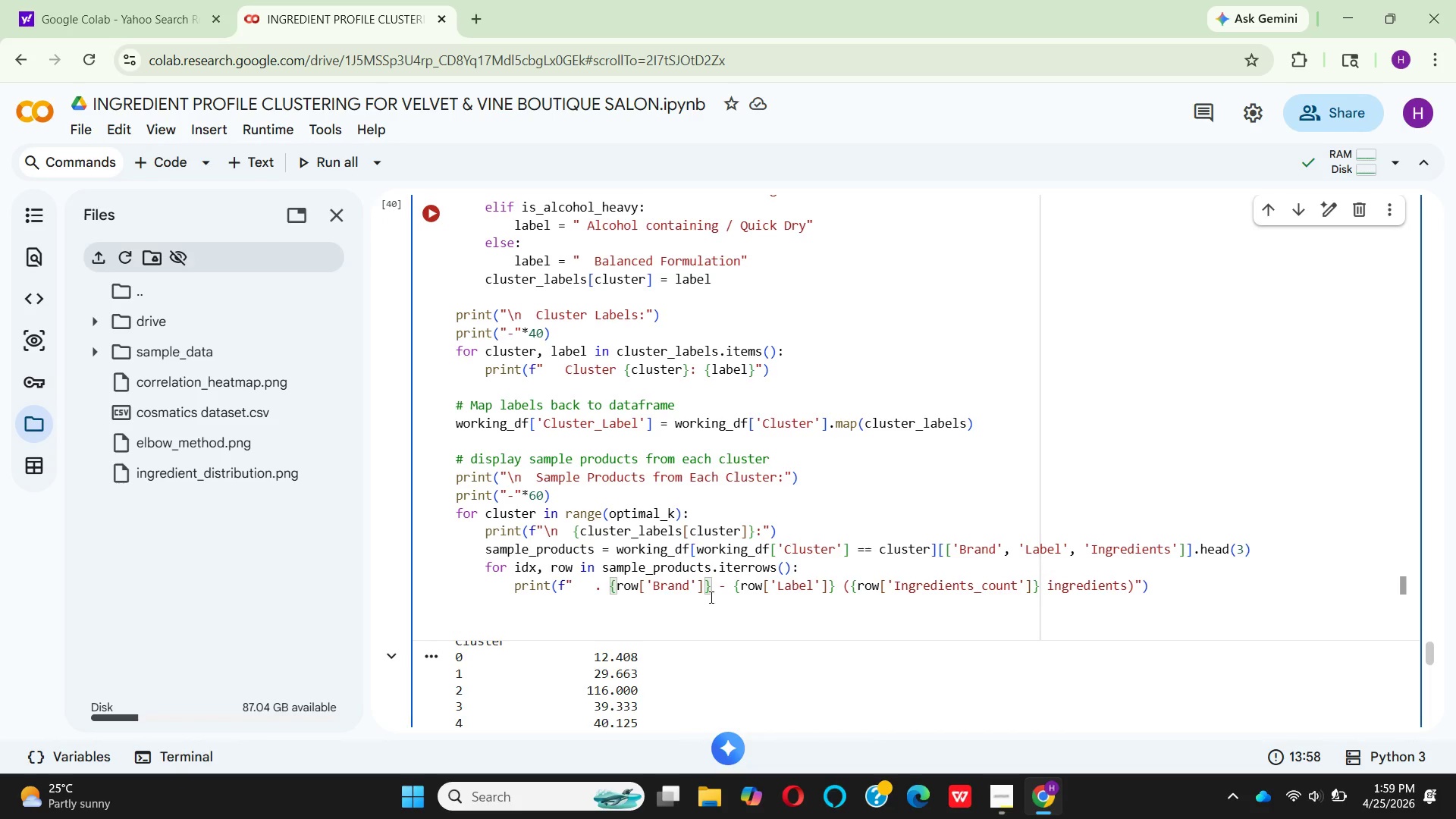 
mouse_move([727, 601])
 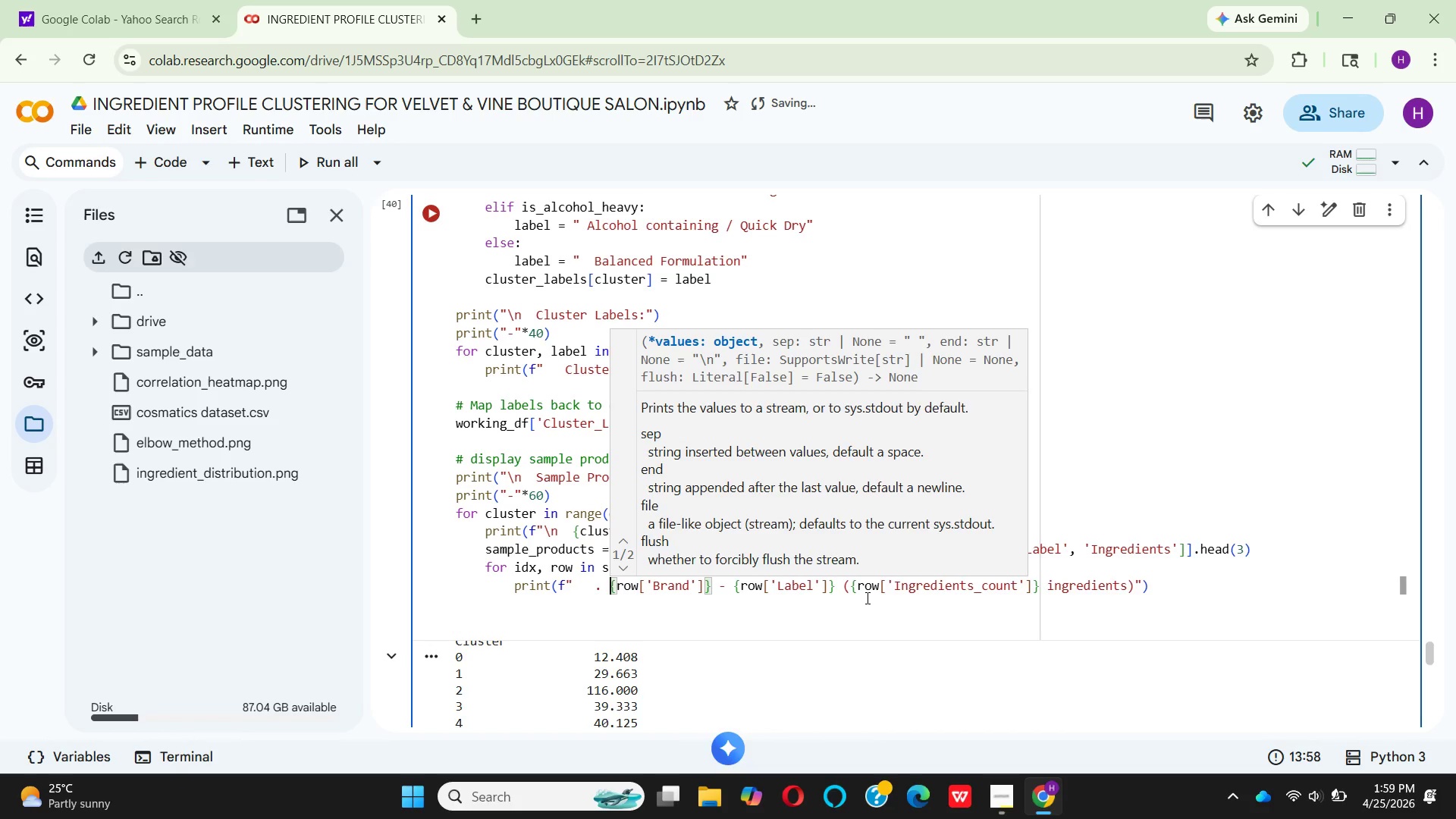 
wait(11.24)
 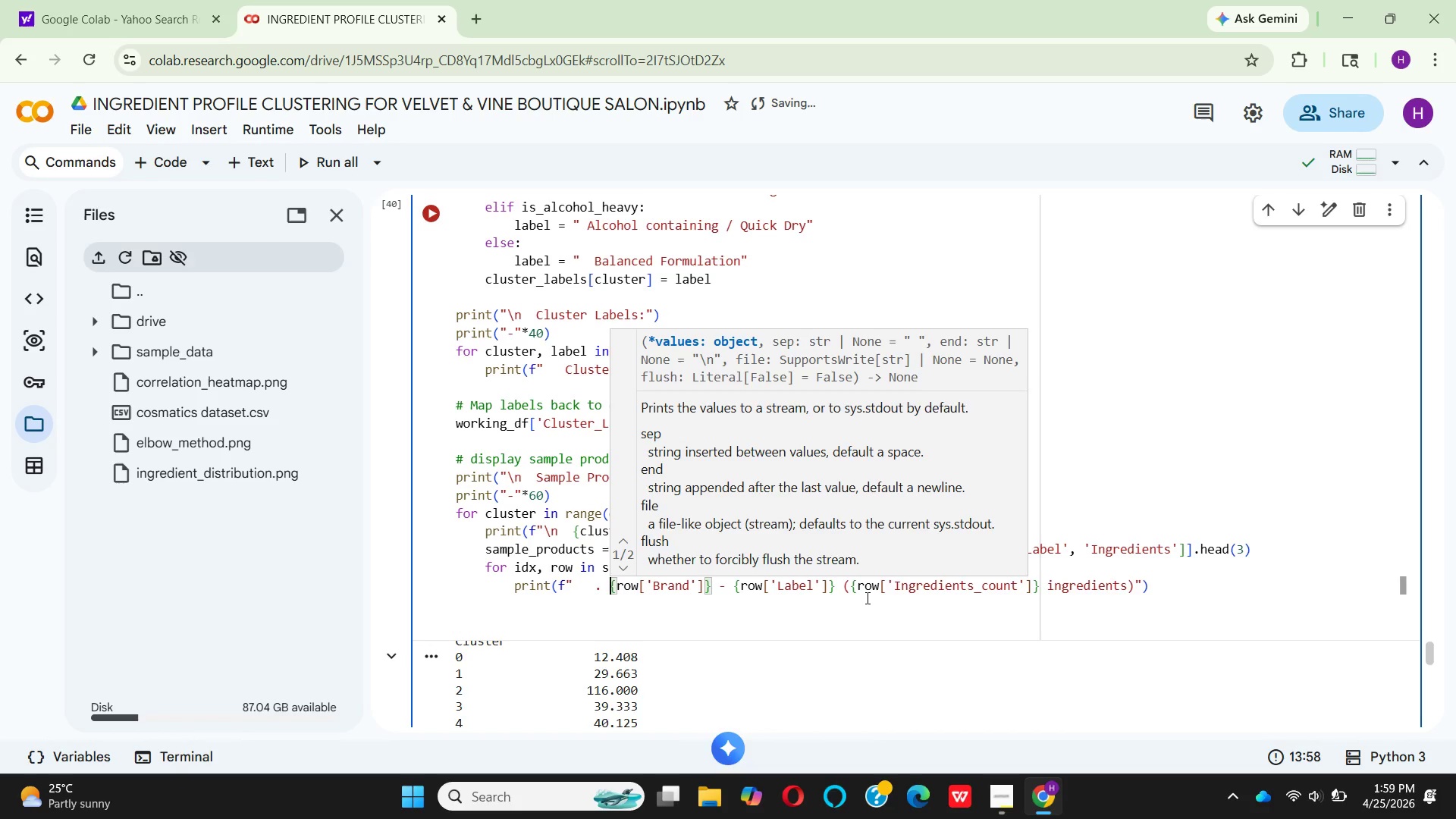 
key(ArrowLeft)
 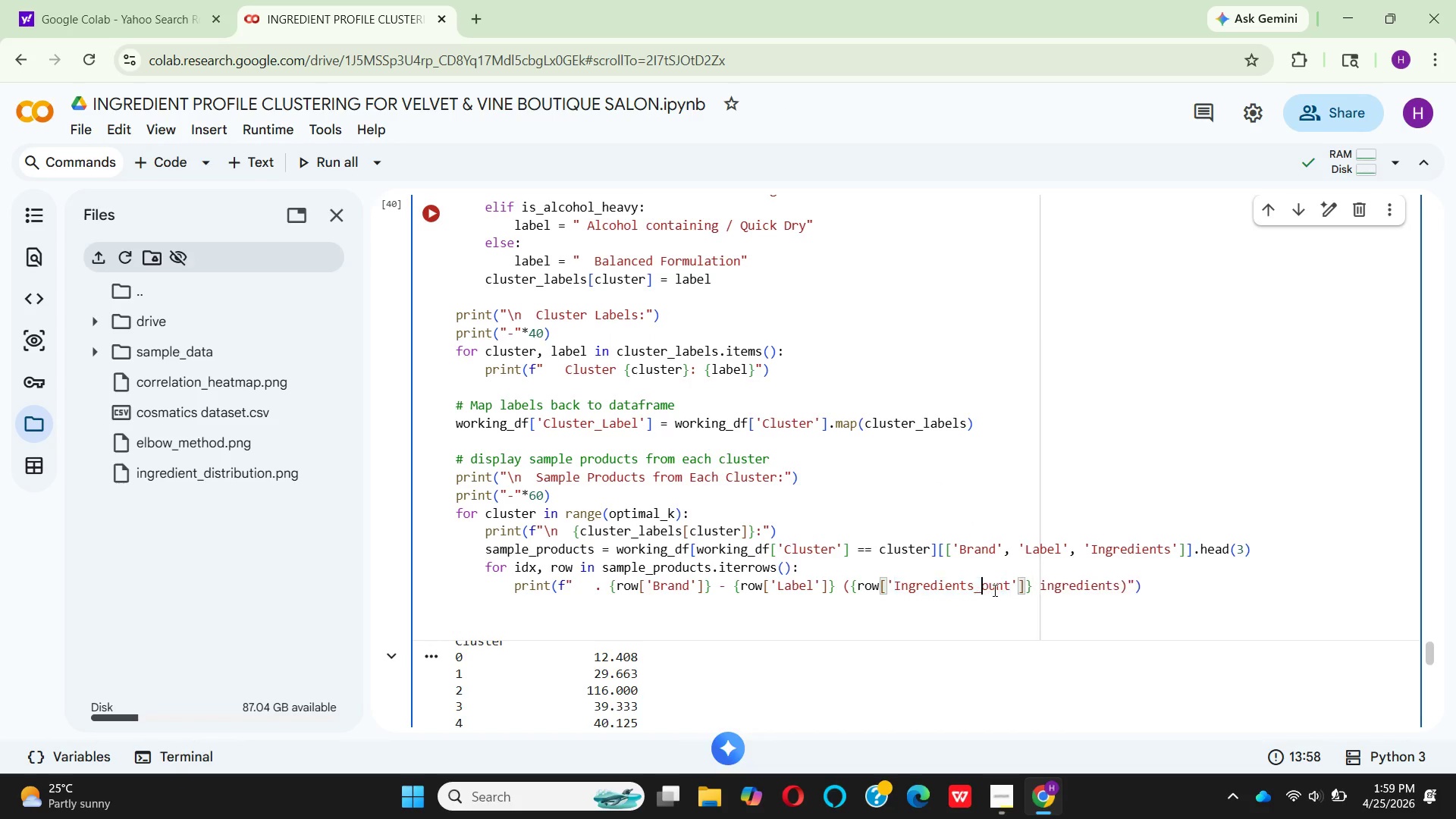 
key(Backspace)
 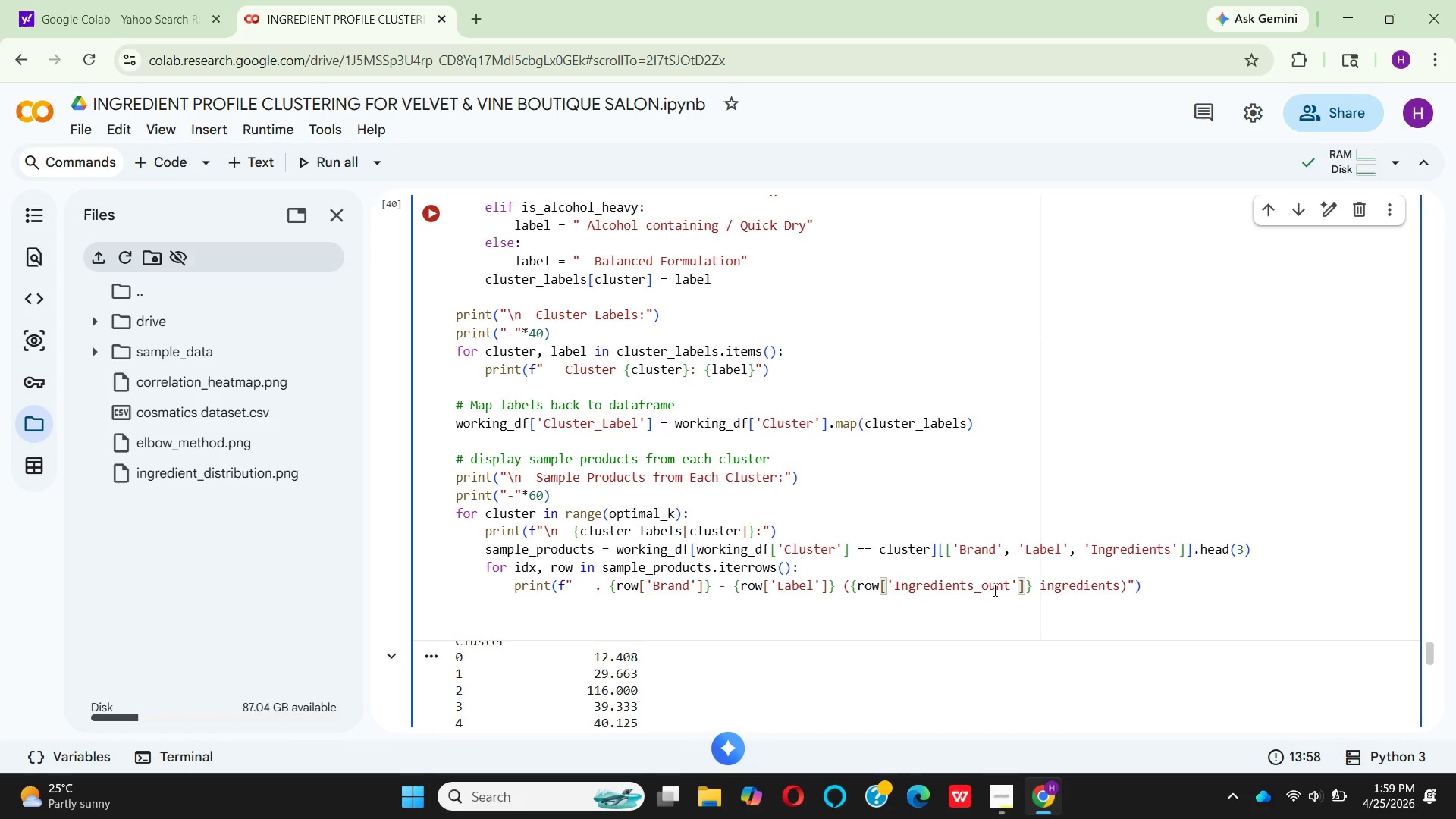 
key(CapsLock)
 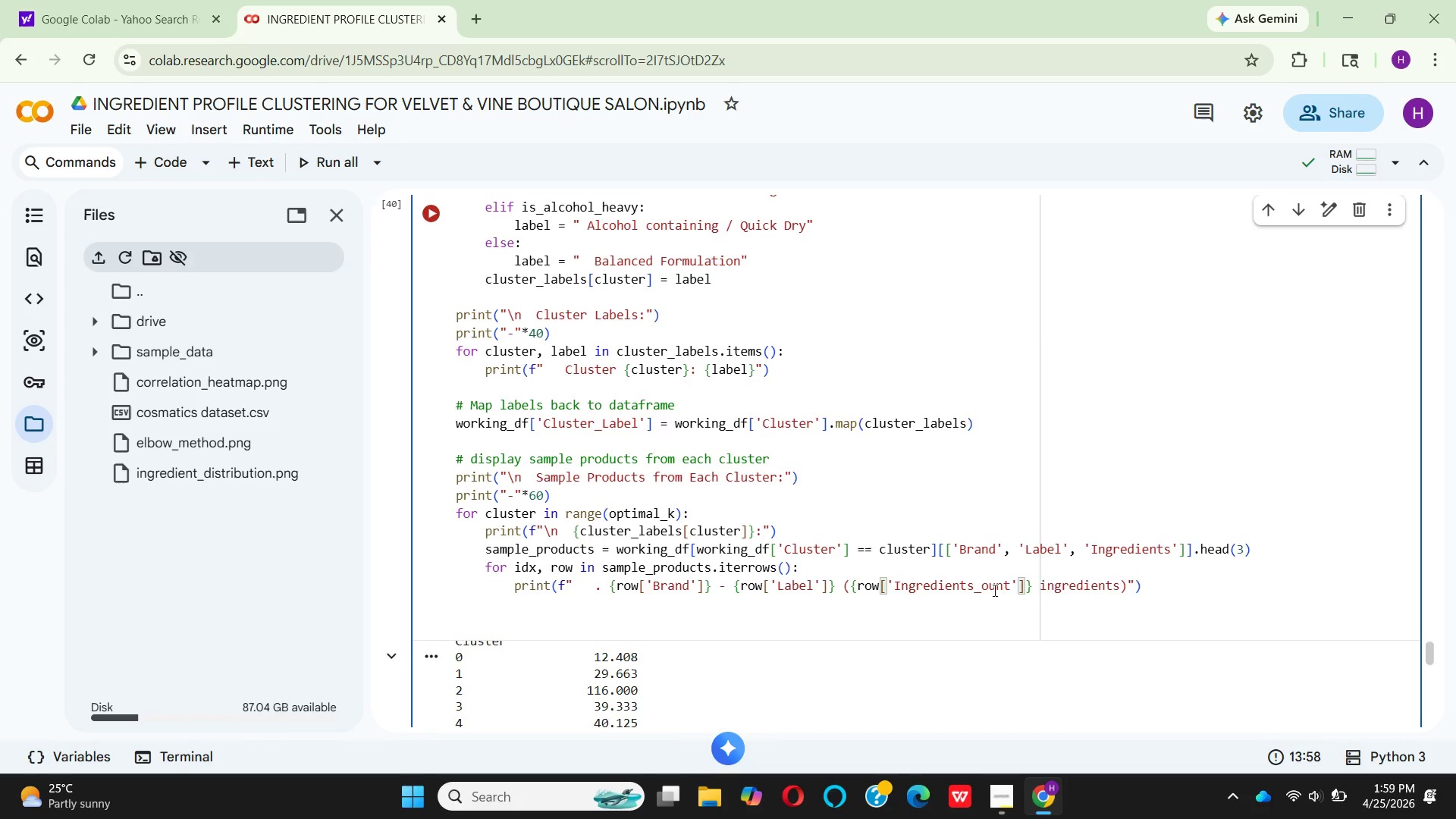 
key(C)
 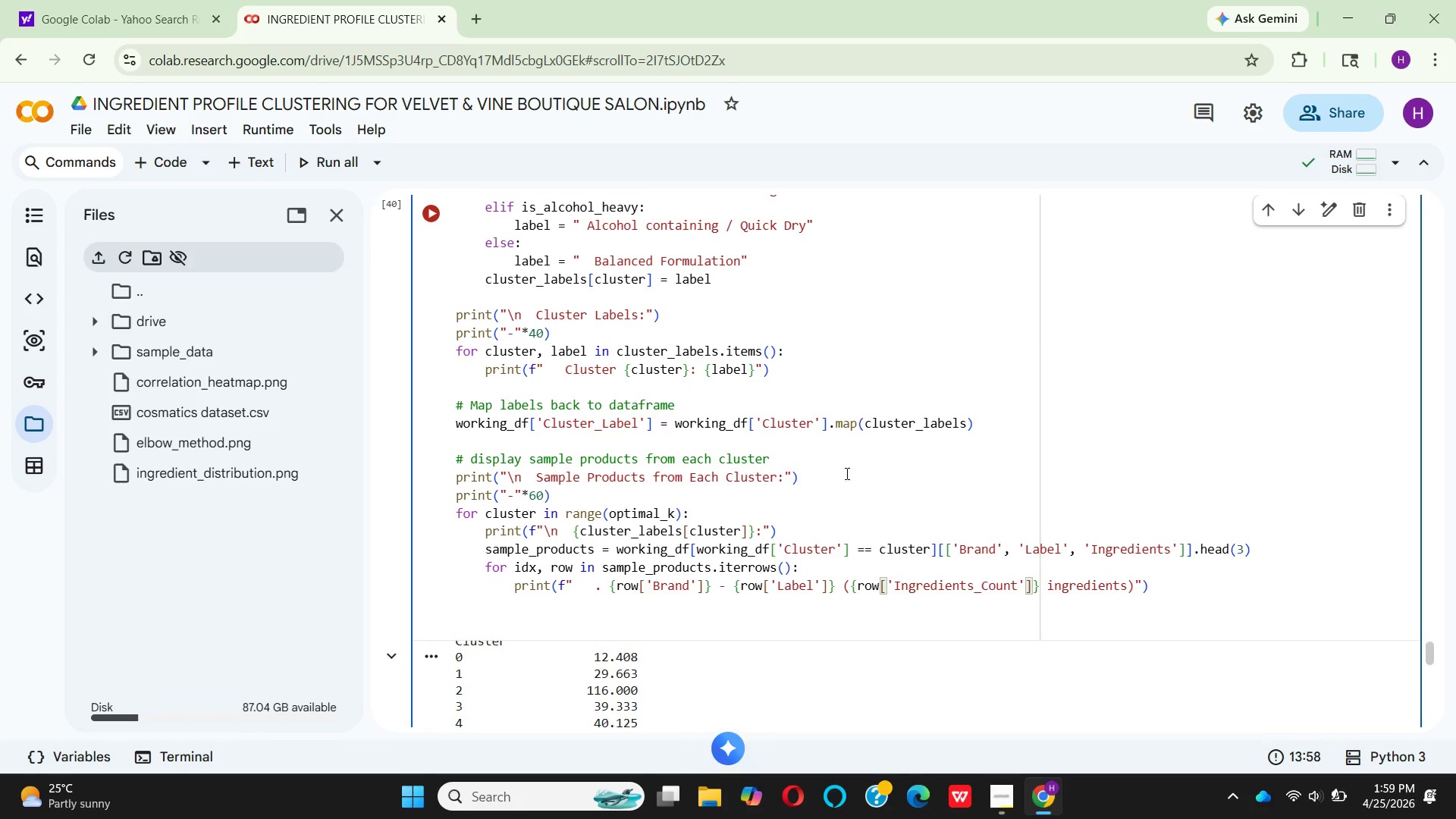 
wait(7.41)
 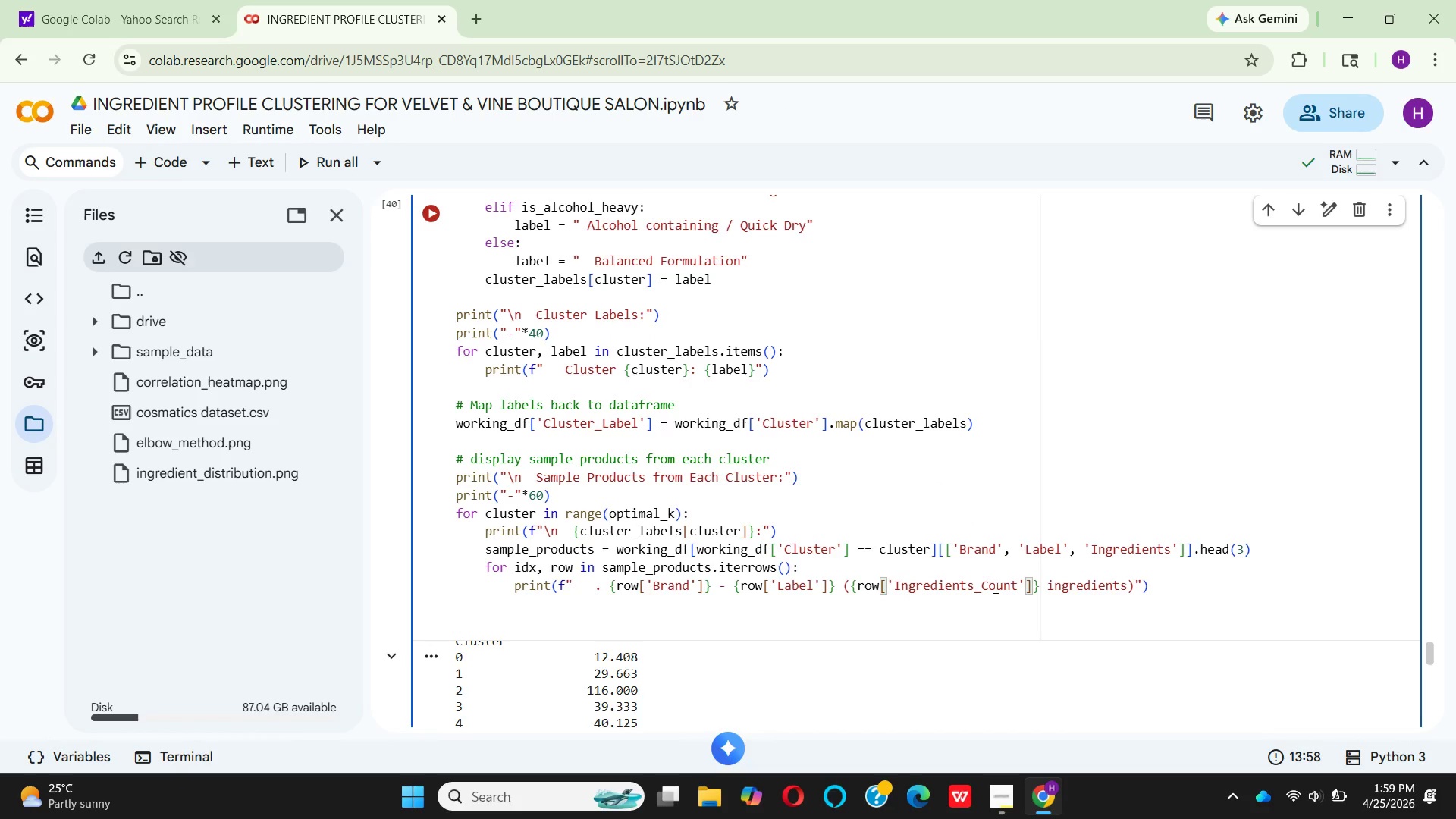 
left_click([430, 224])
 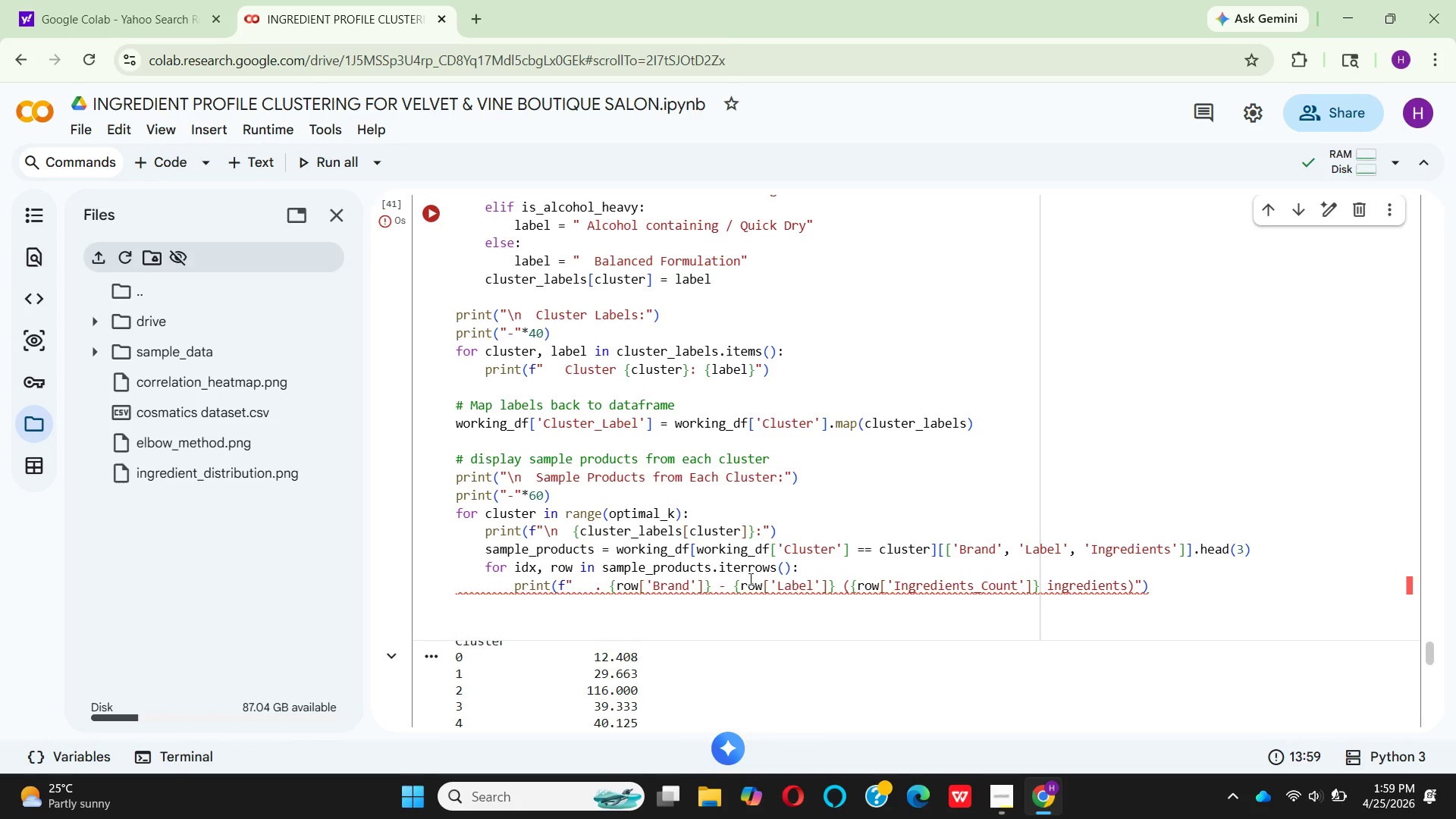 
scroll: coordinate [764, 592], scroll_direction: down, amount: 8.0
 